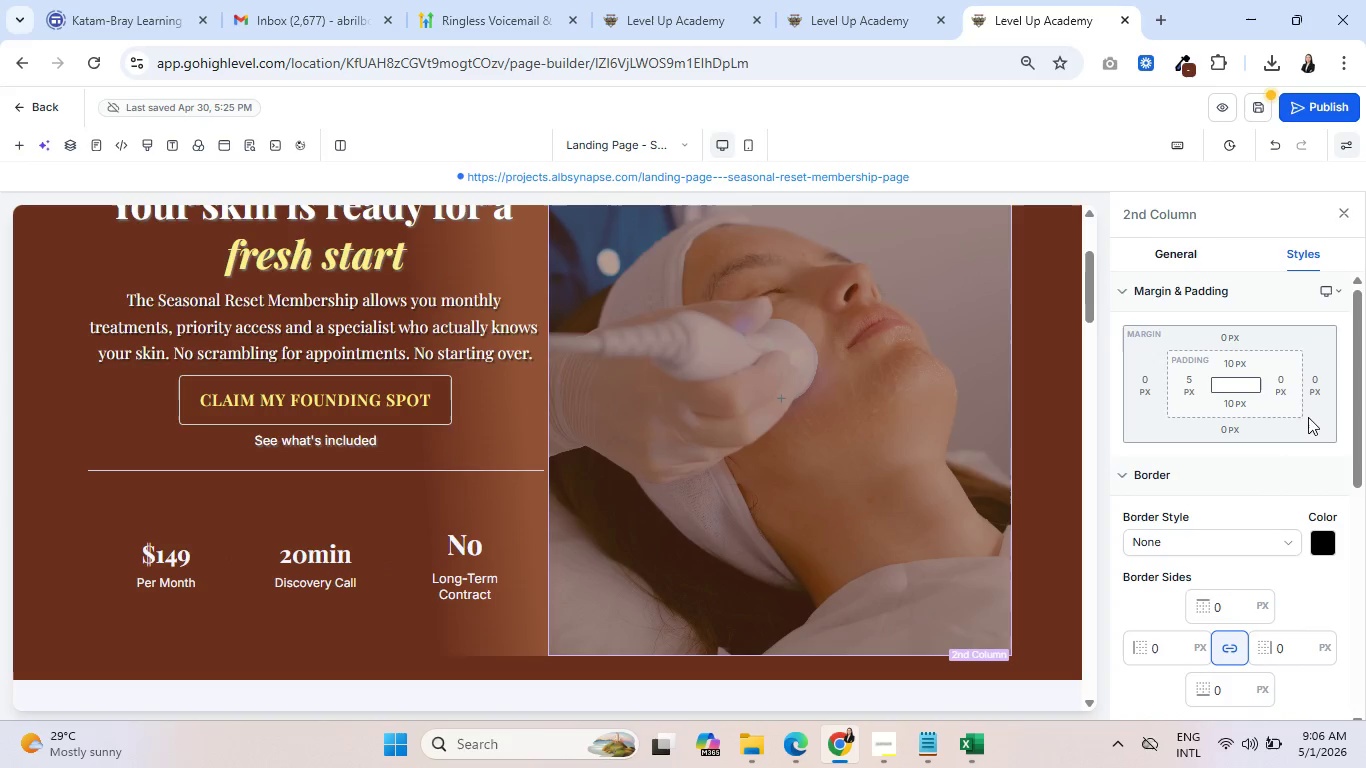 
left_click([1276, 379])
 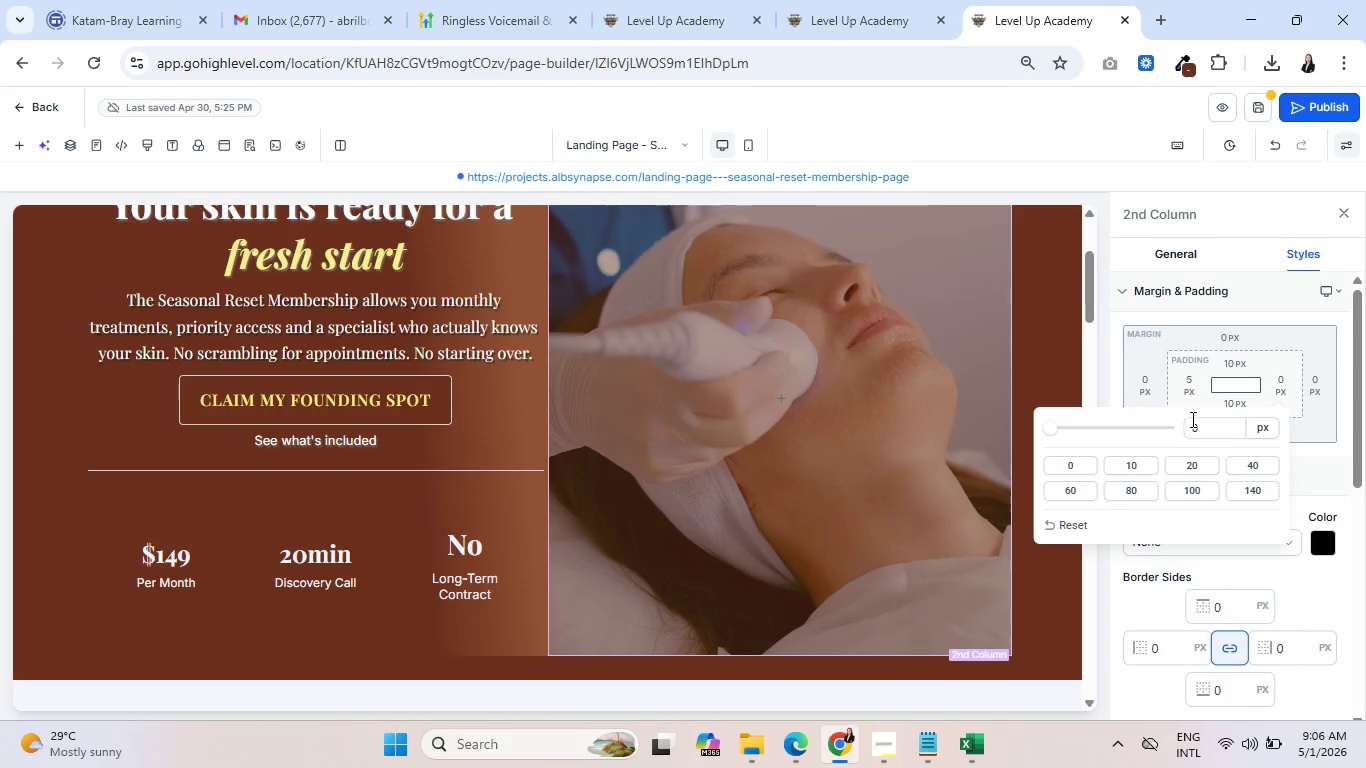 
left_click_drag(start_coordinate=[1208, 425], to_coordinate=[1181, 425])
 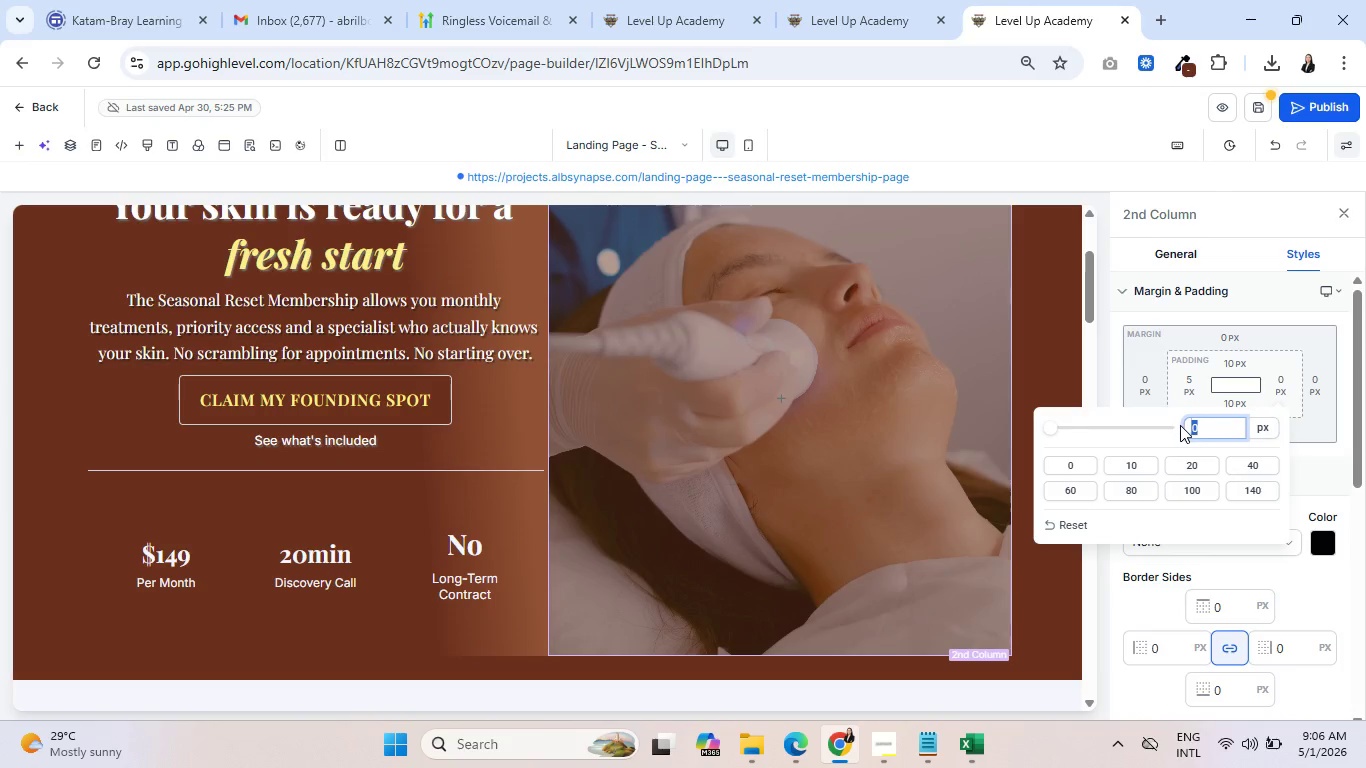 
key(5)
 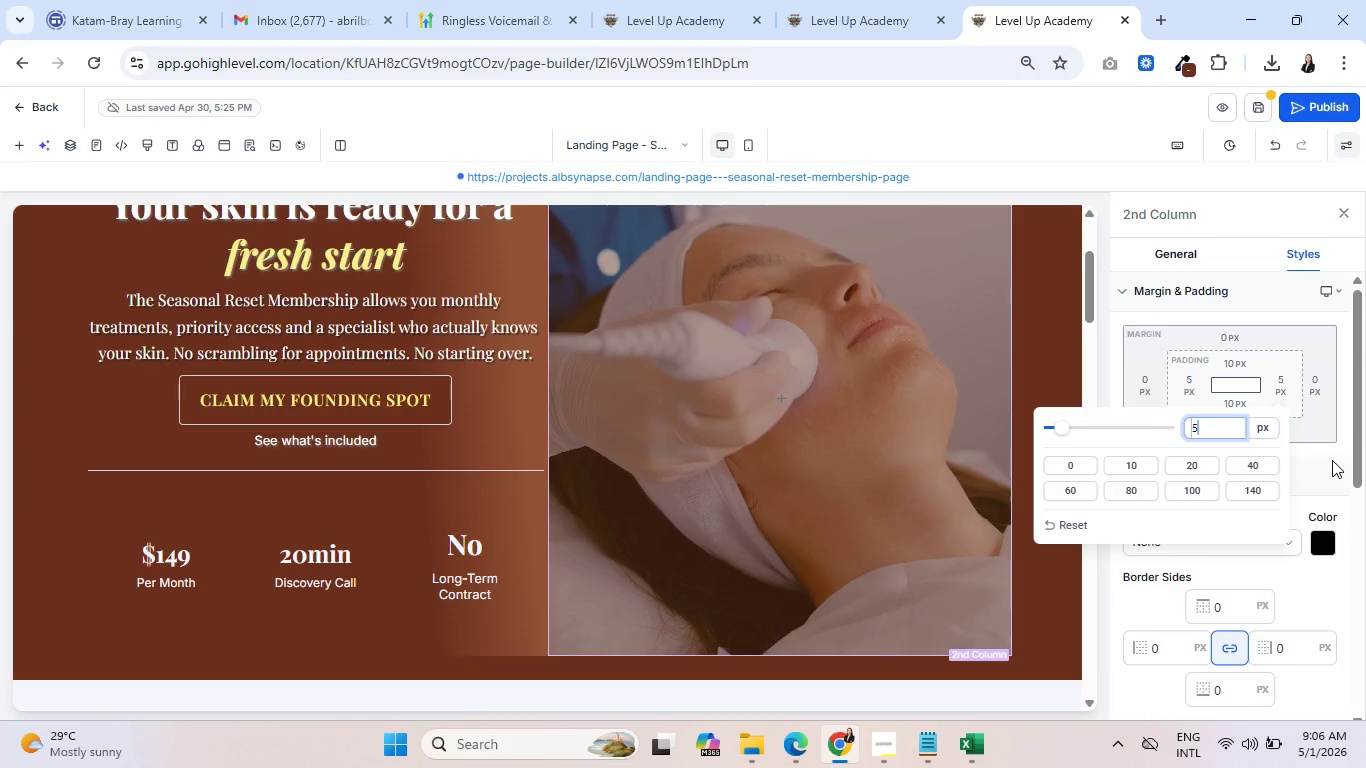 
left_click([1329, 460])
 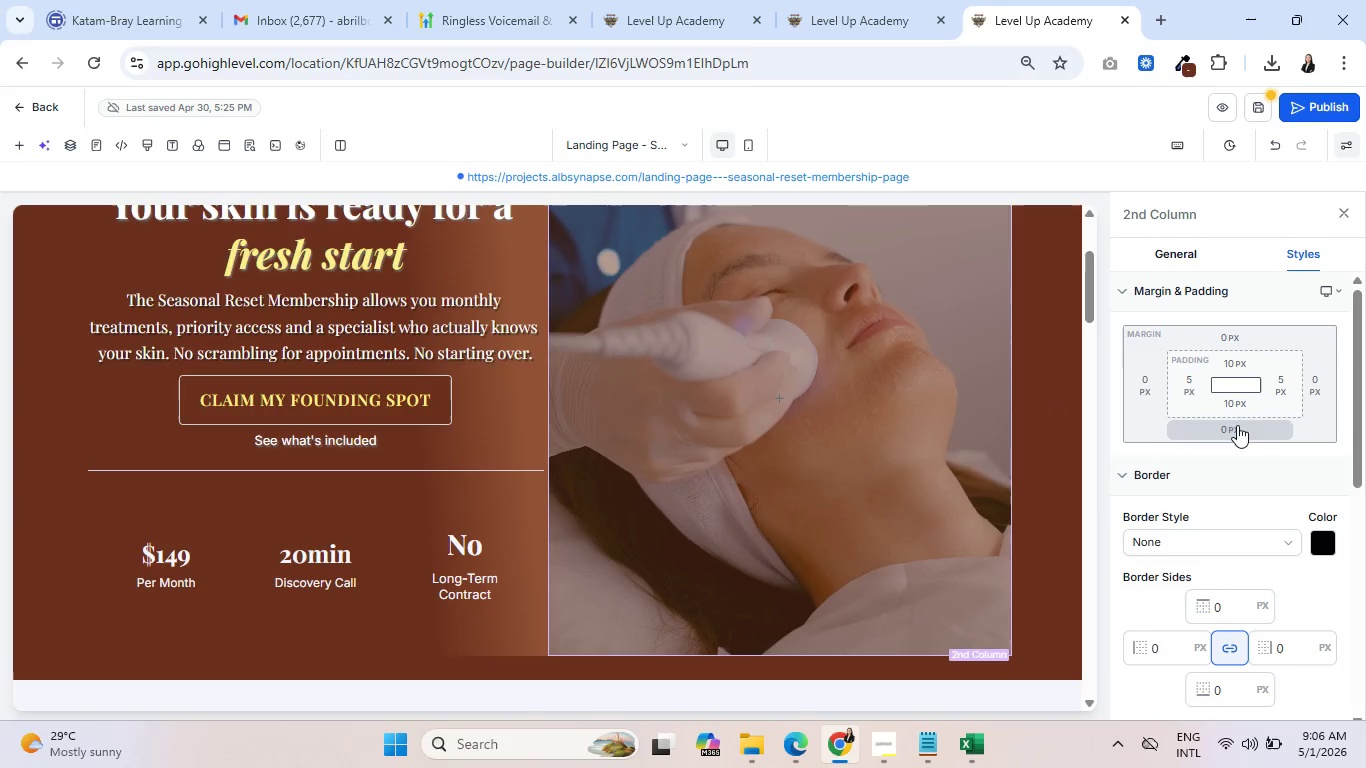 
scroll: coordinate [746, 526], scroll_direction: down, amount: 2.0
 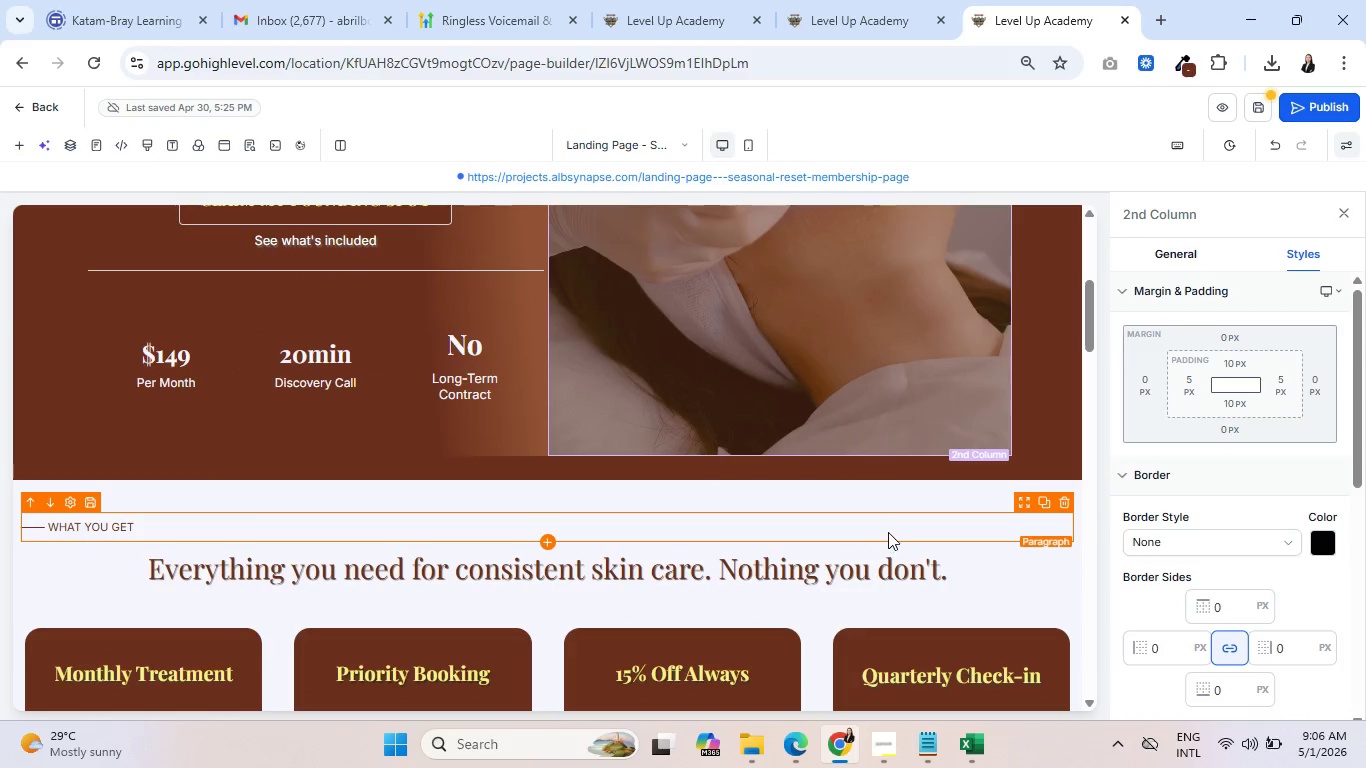 
scroll: coordinate [888, 532], scroll_direction: up, amount: 2.0
 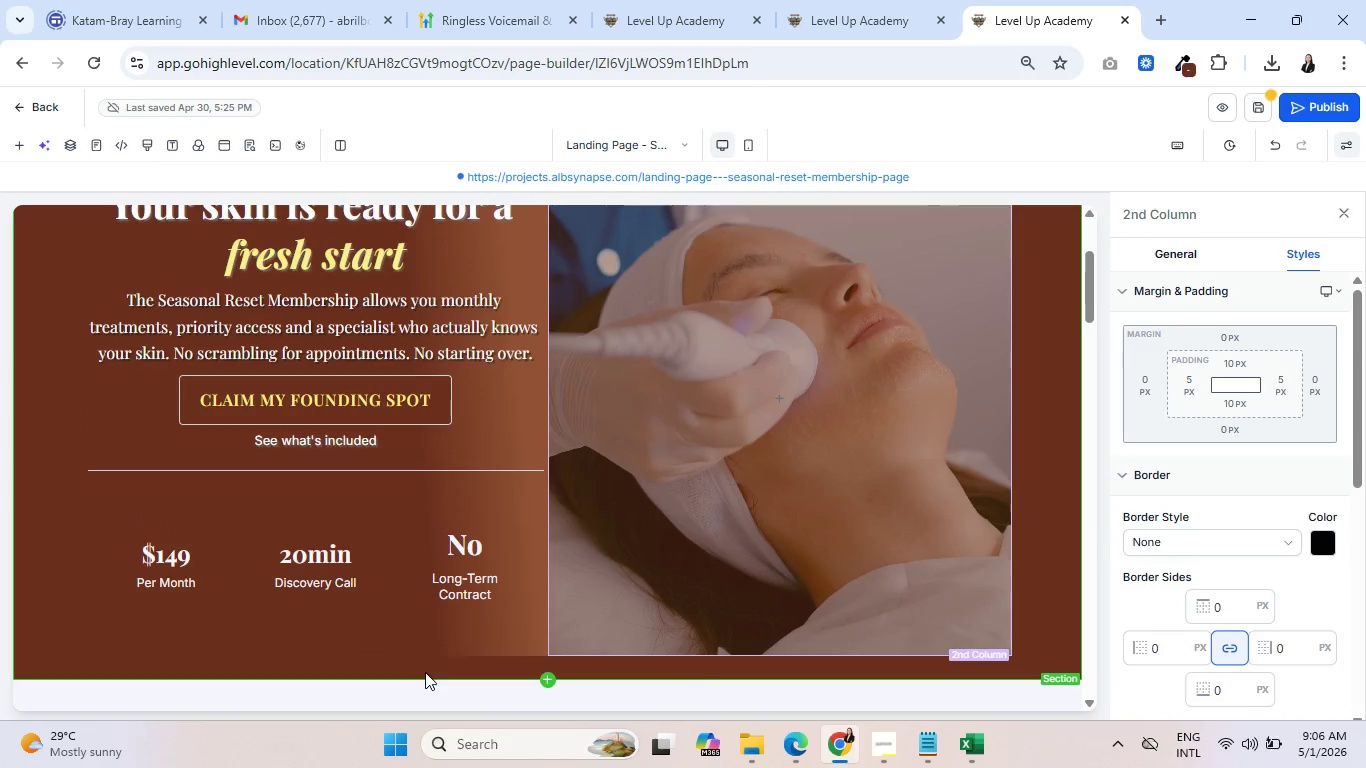 
left_click([429, 669])
 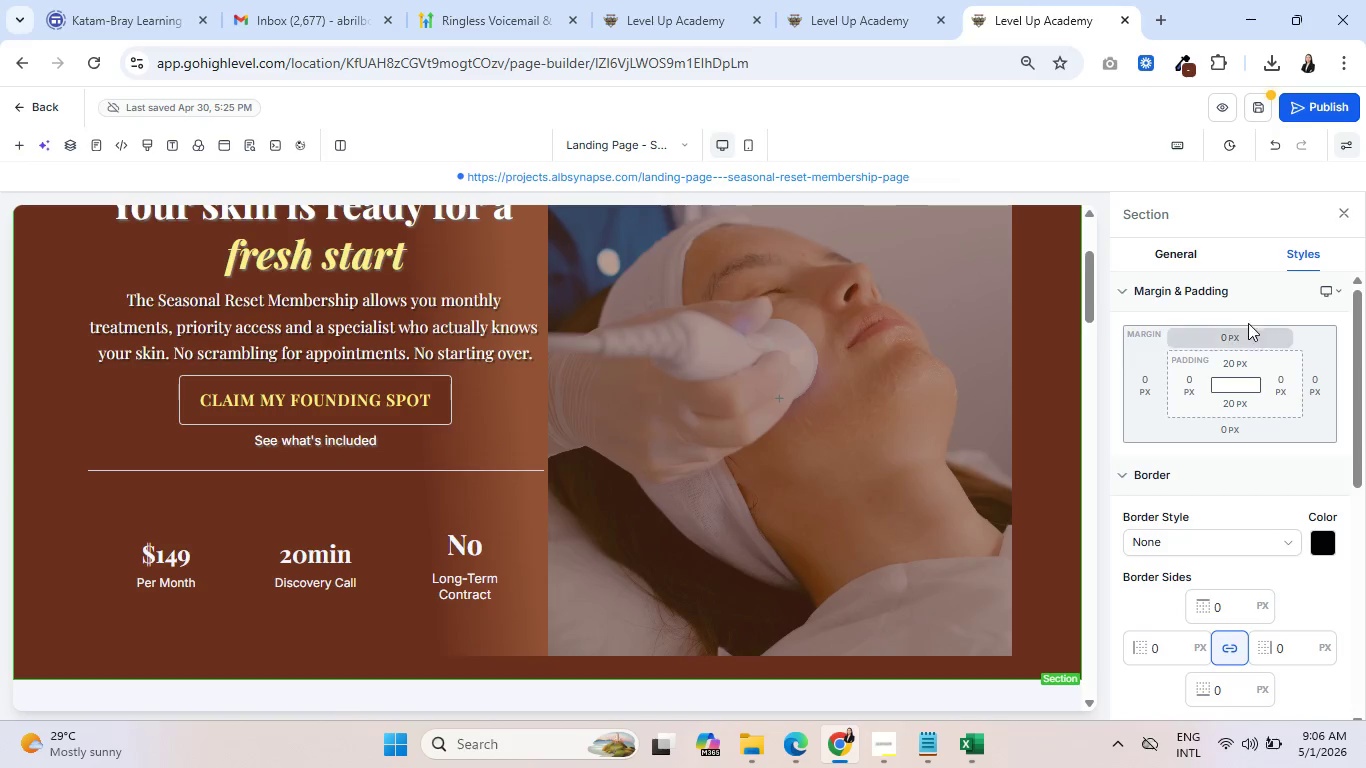 
left_click([1178, 253])
 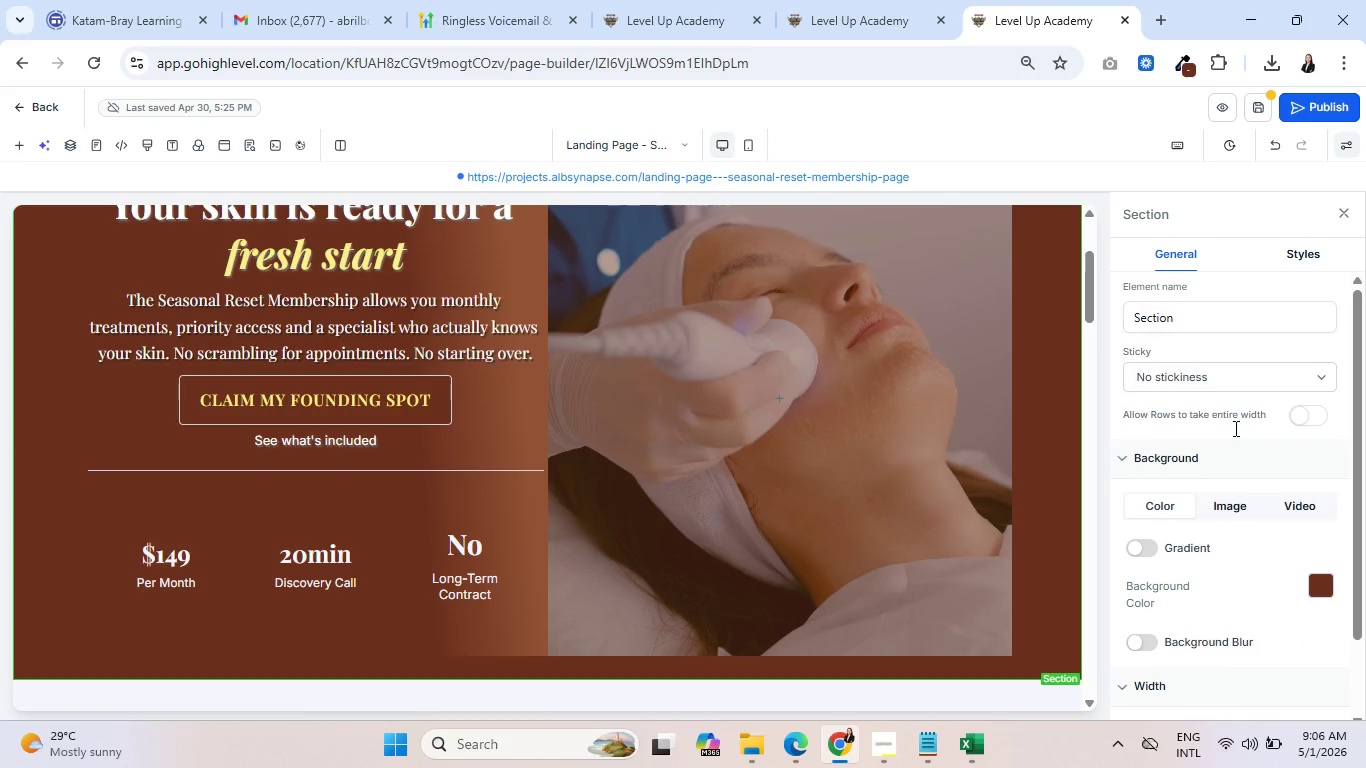 
scroll: coordinate [1224, 611], scroll_direction: down, amount: 2.0
 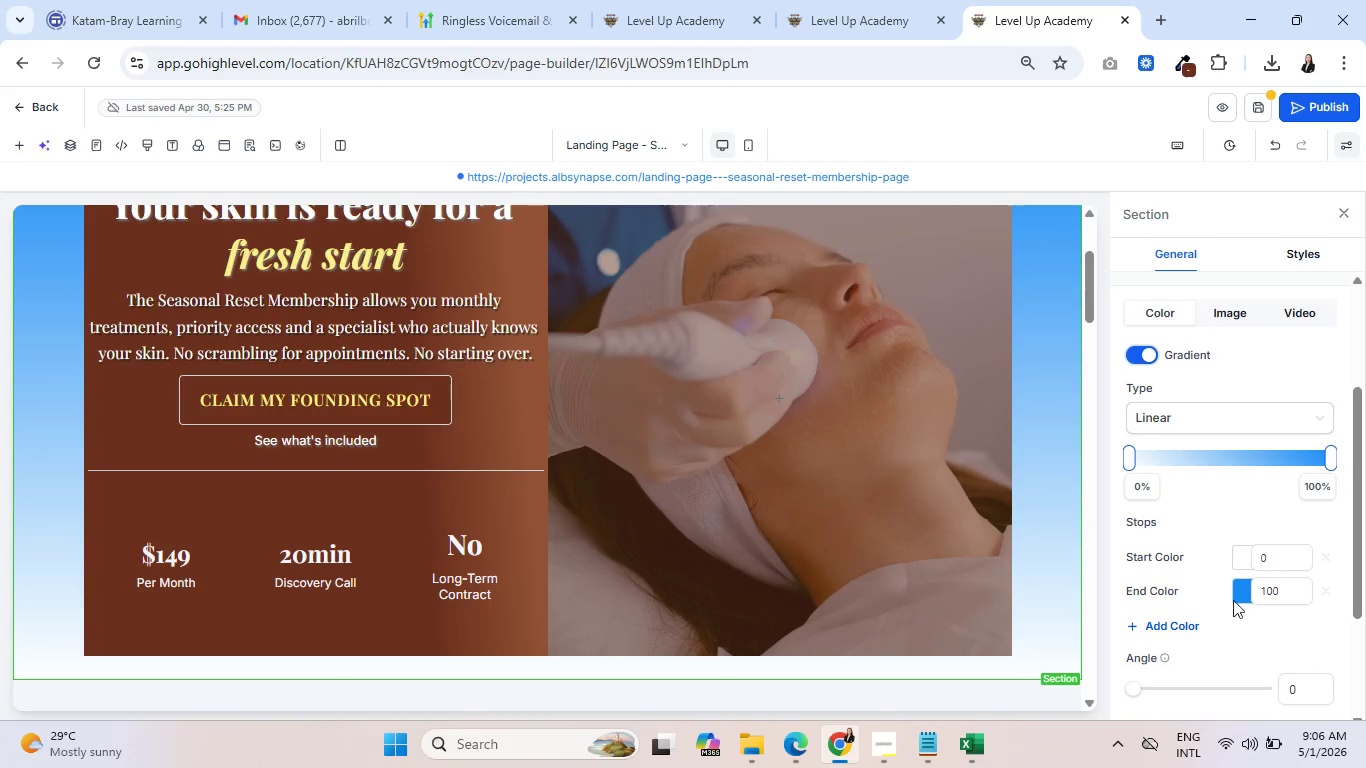 
left_click([1238, 592])
 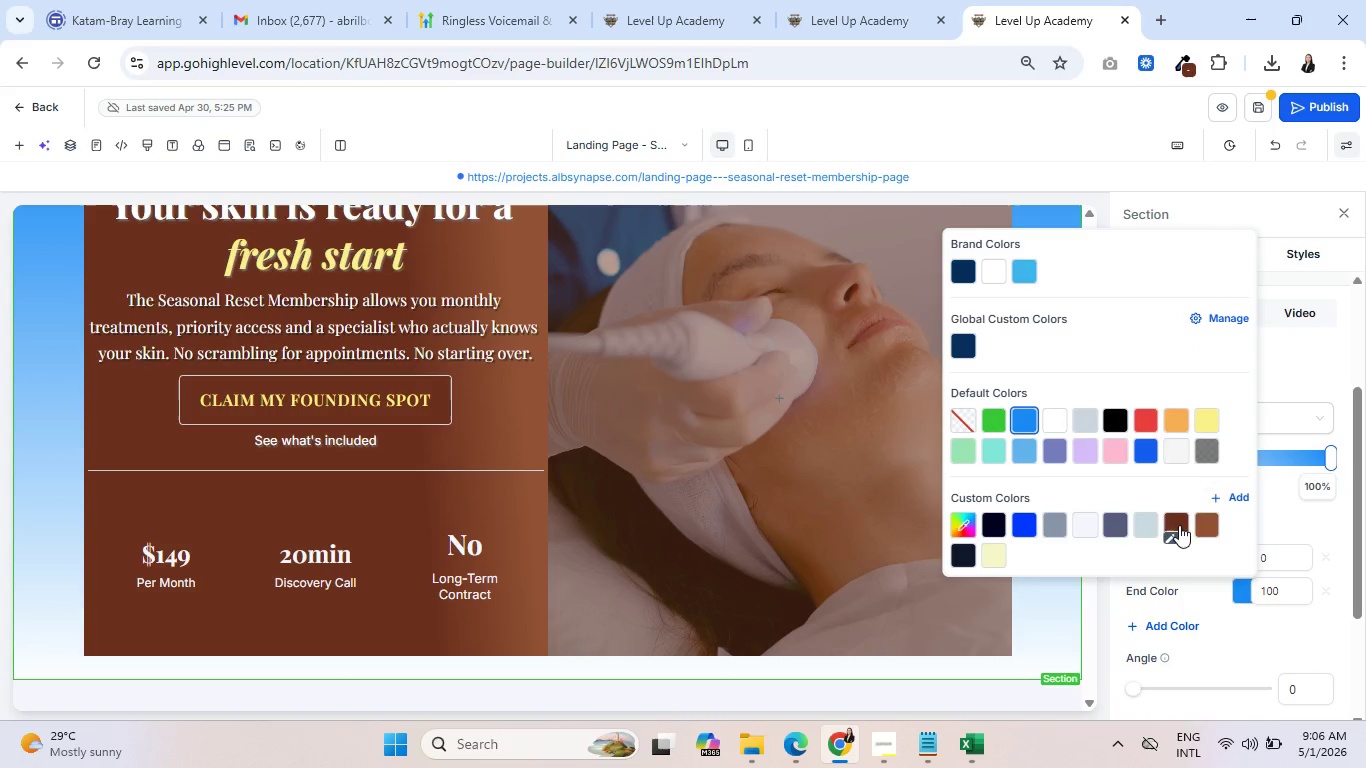 
left_click([1172, 519])
 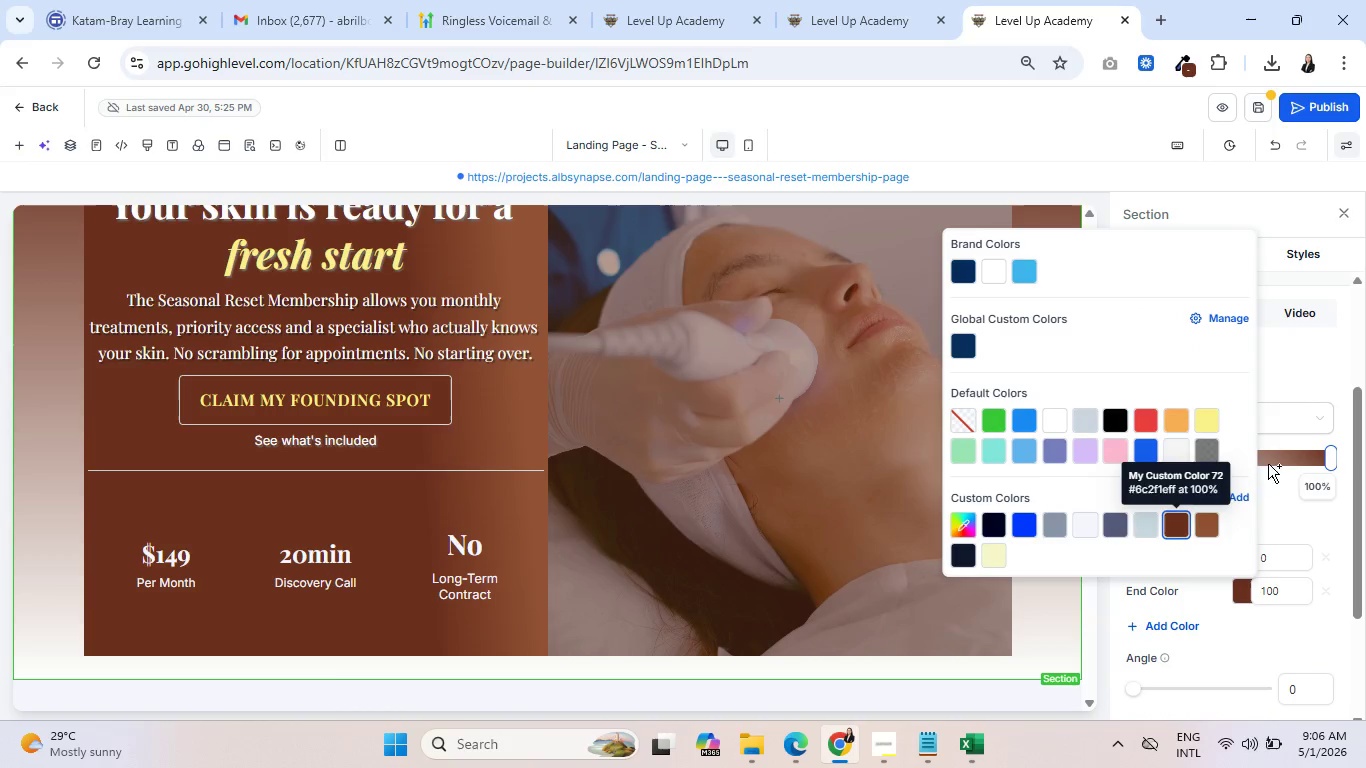 
left_click([1304, 367])
 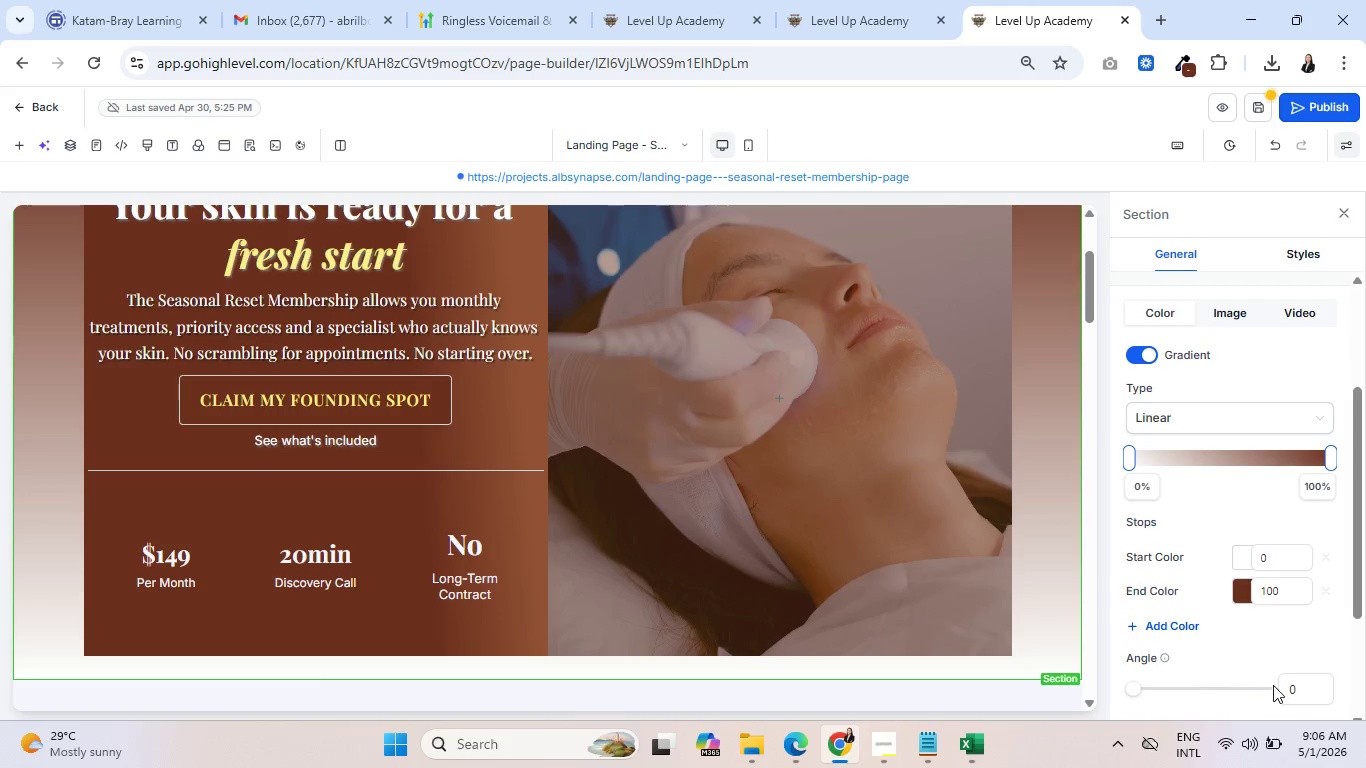 
left_click_drag(start_coordinate=[1132, 689], to_coordinate=[1226, 686])
 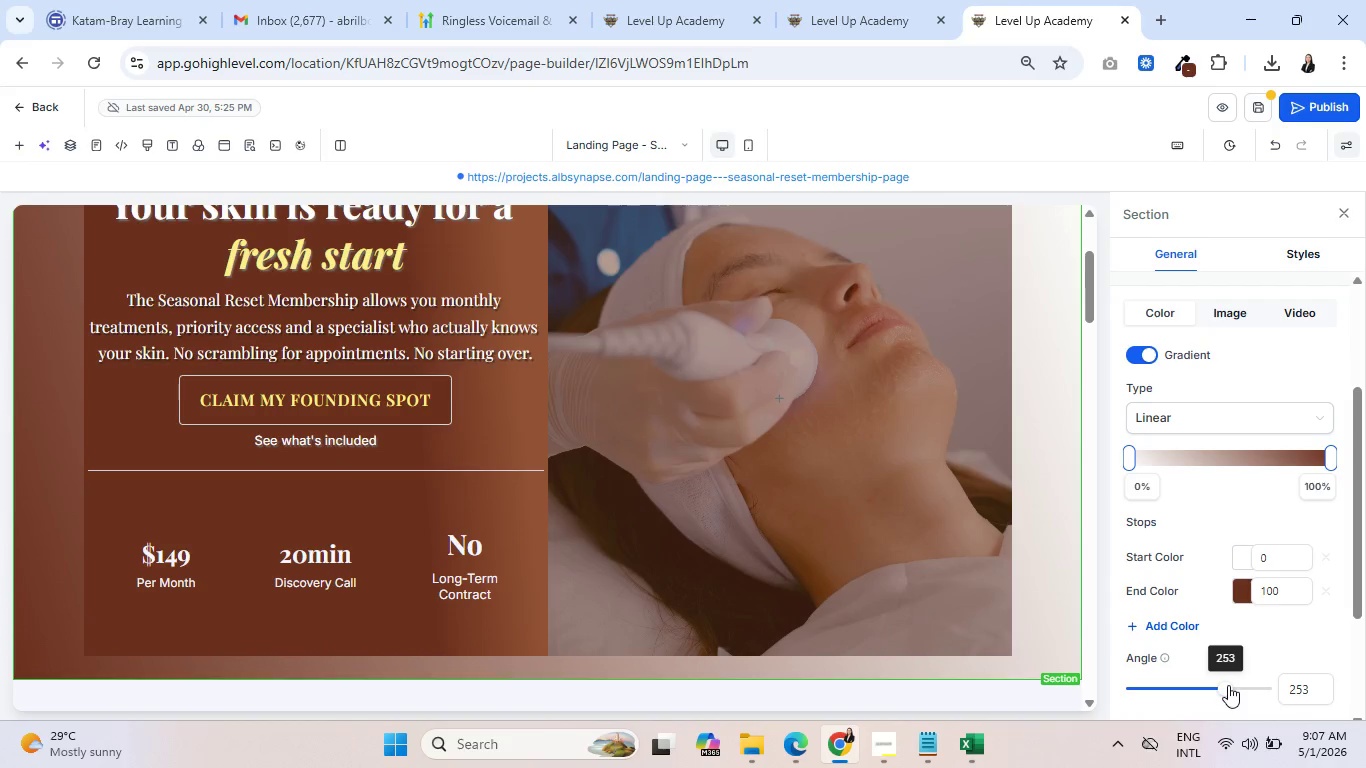 
wait(9.15)
 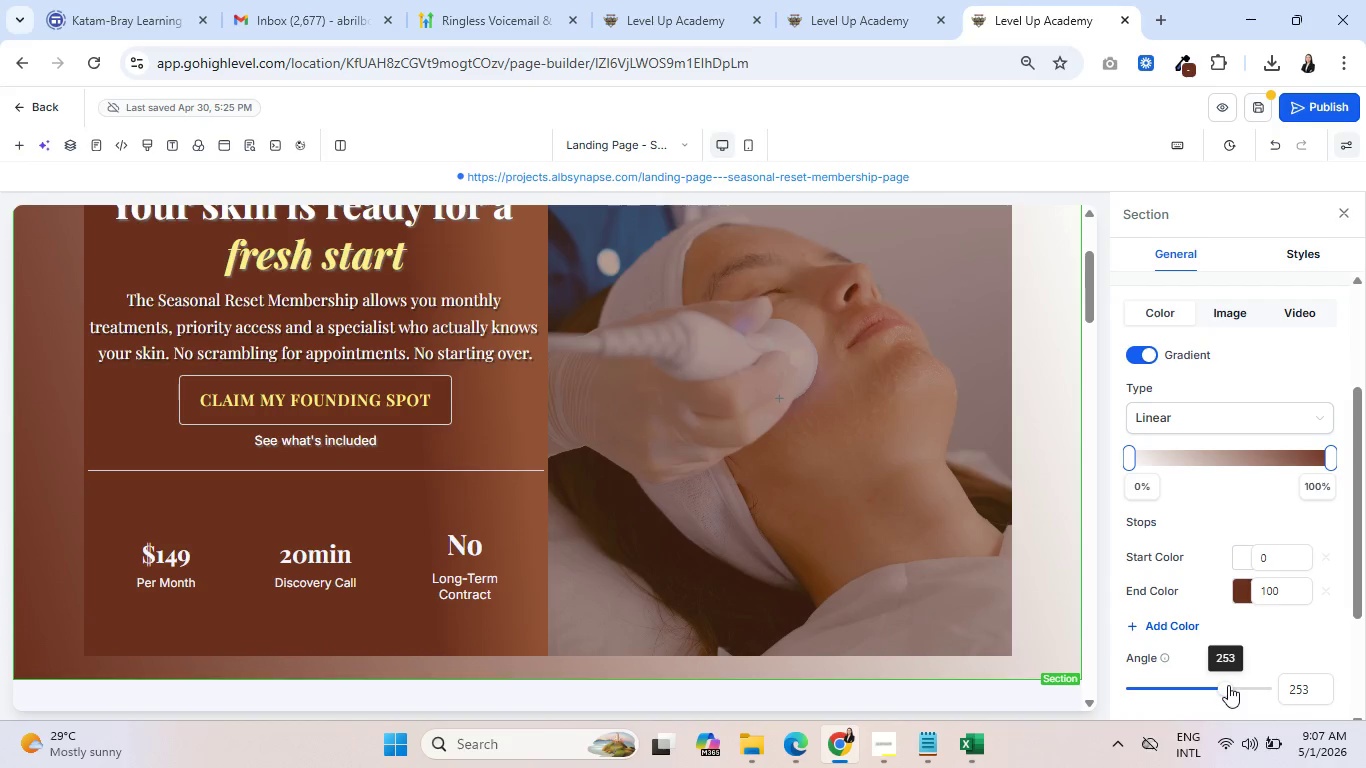 
mouse_move([1332, 701])
 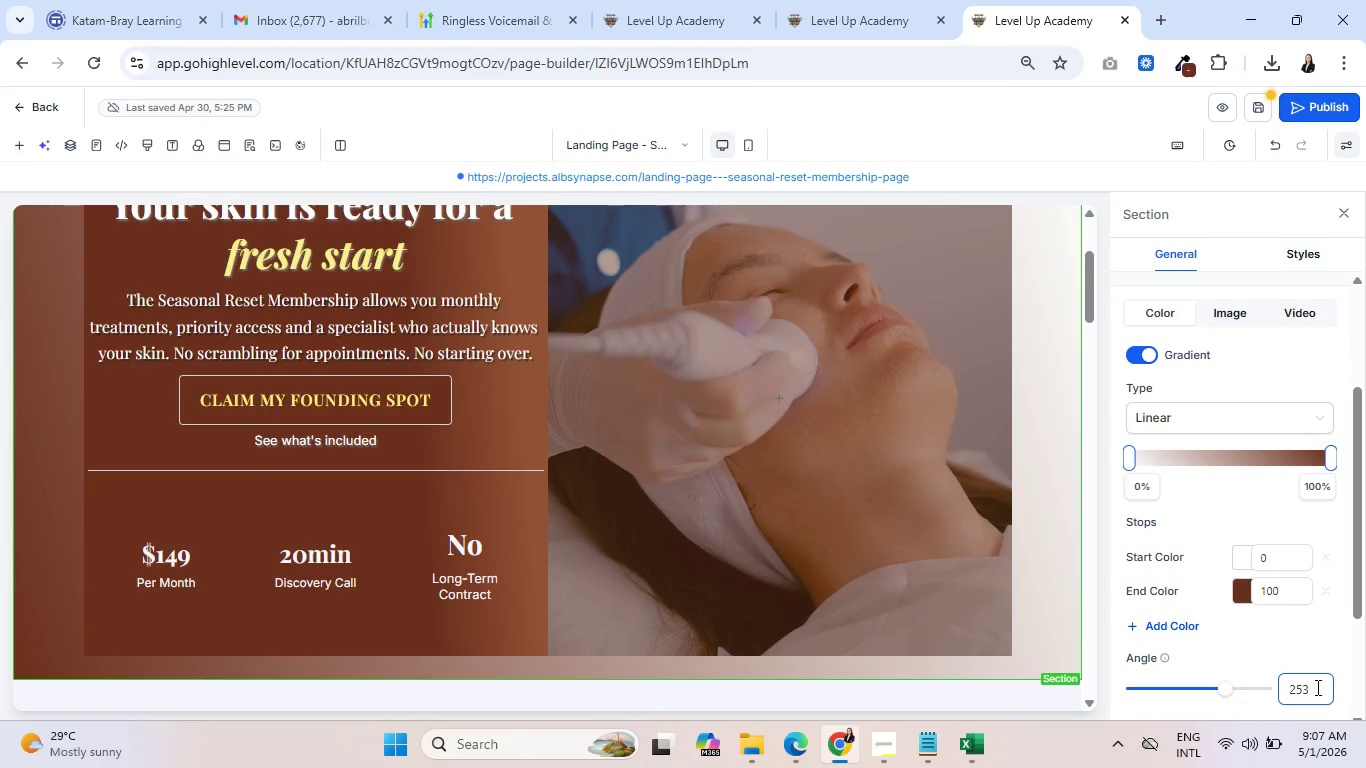 
left_click_drag(start_coordinate=[1316, 687], to_coordinate=[1295, 686])
 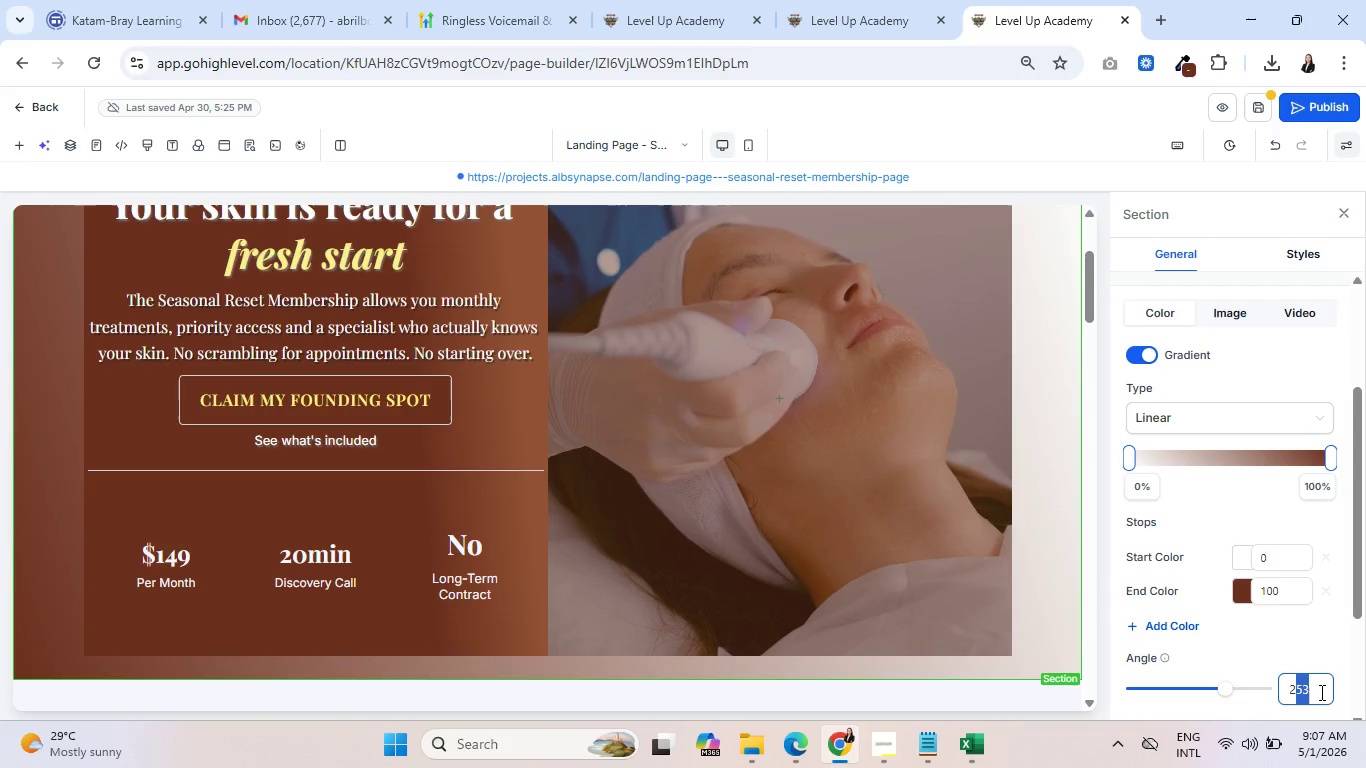 
type(65)
 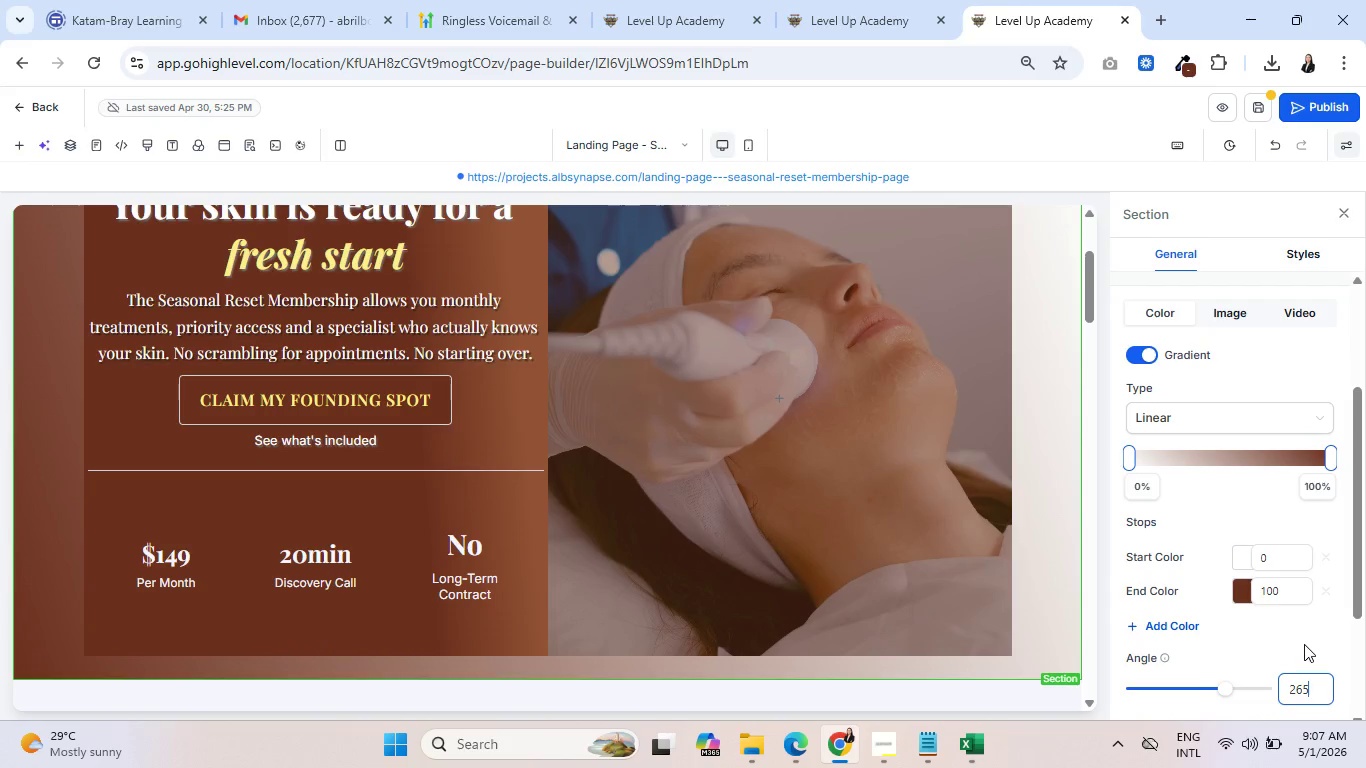 
left_click([1303, 641])
 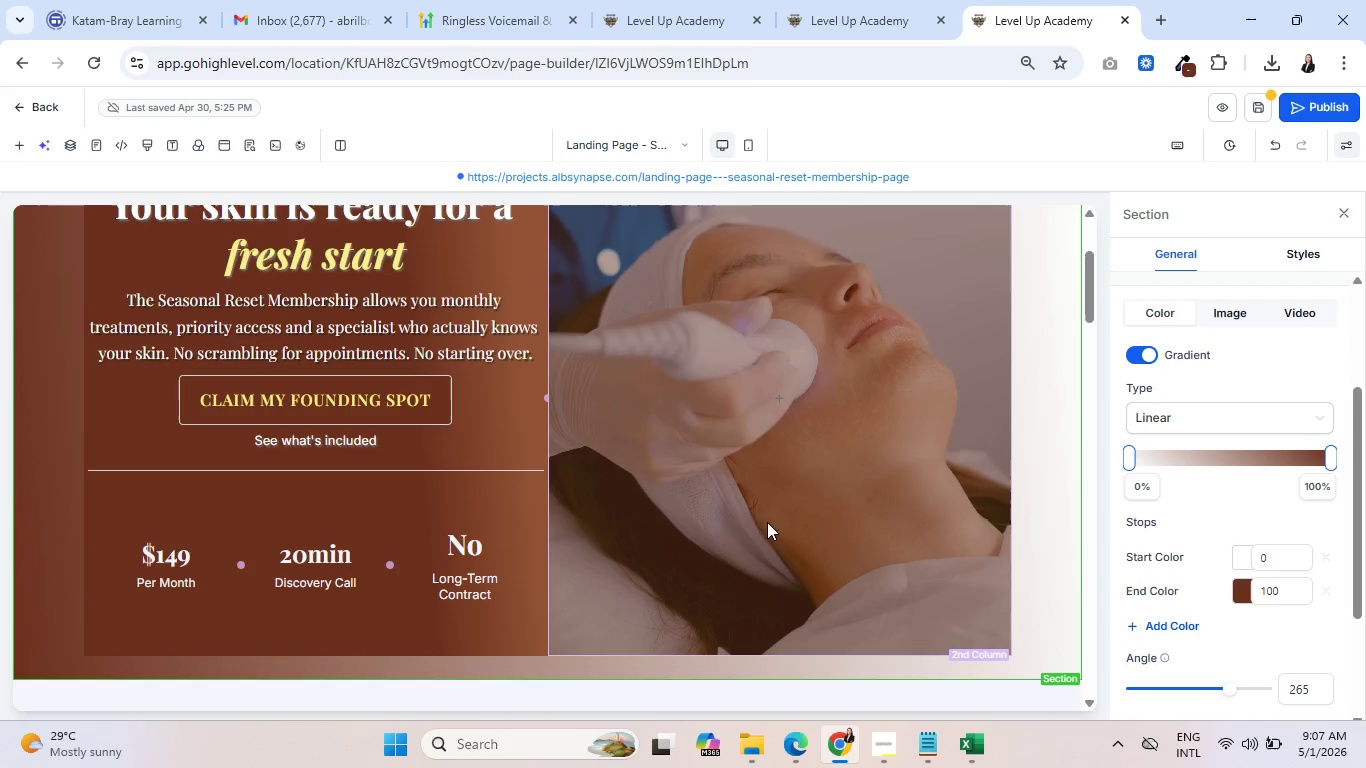 
scroll: coordinate [671, 503], scroll_direction: down, amount: 1.0
 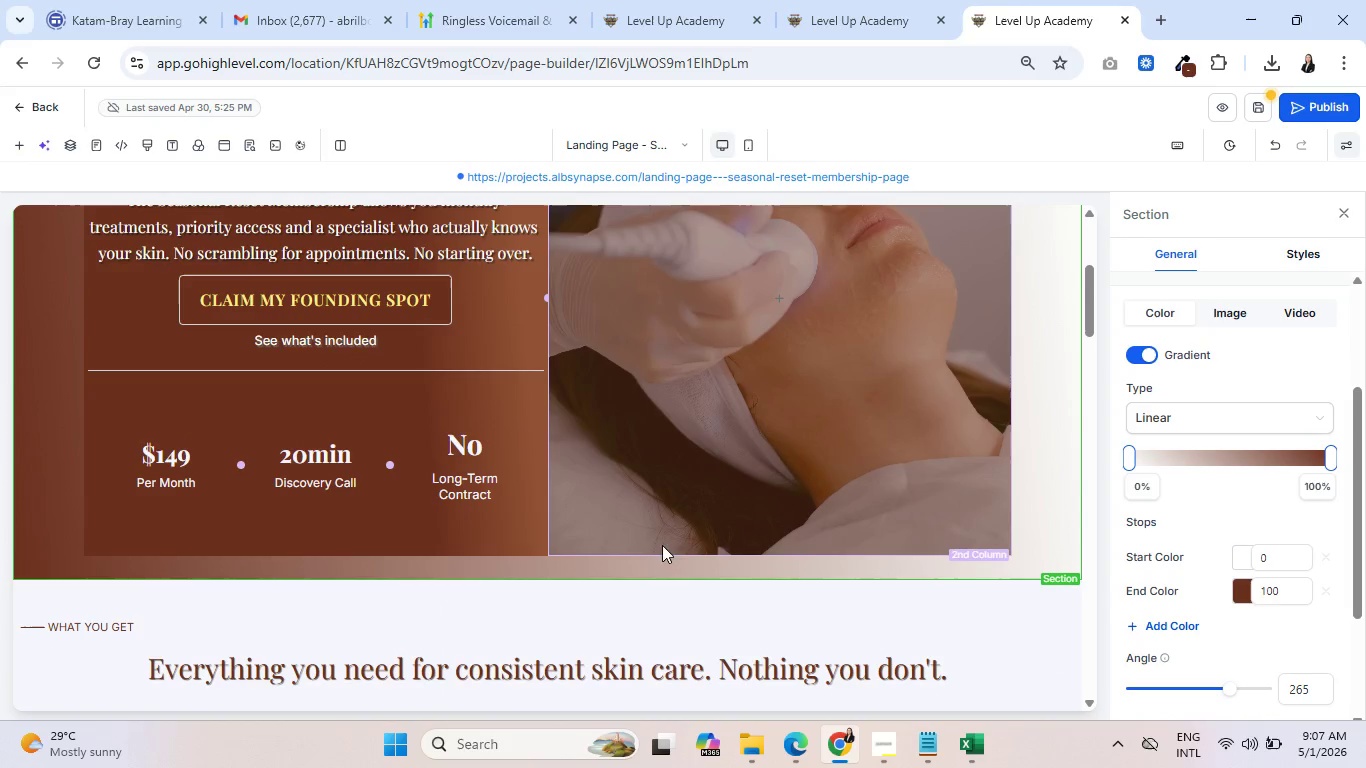 
scroll: coordinate [649, 529], scroll_direction: up, amount: 3.0
 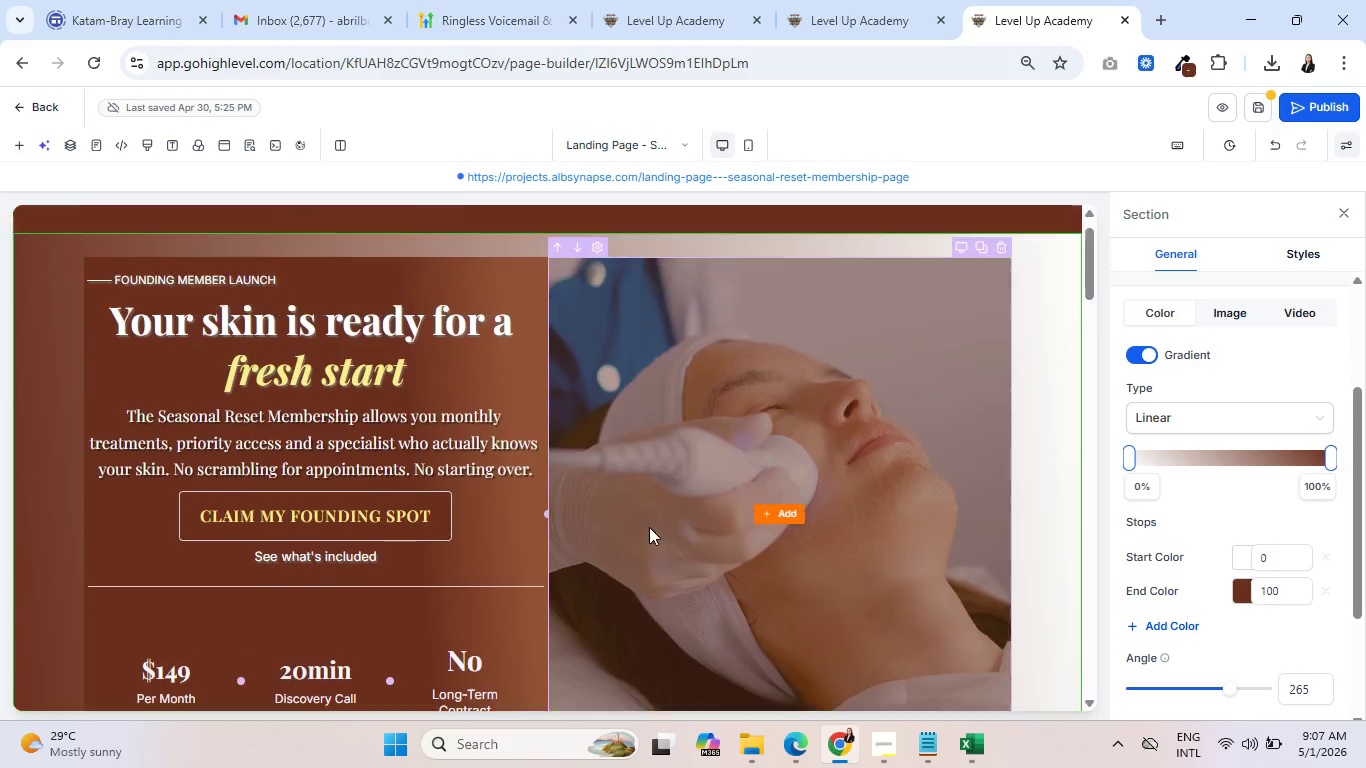 
mouse_move([800, 325])
 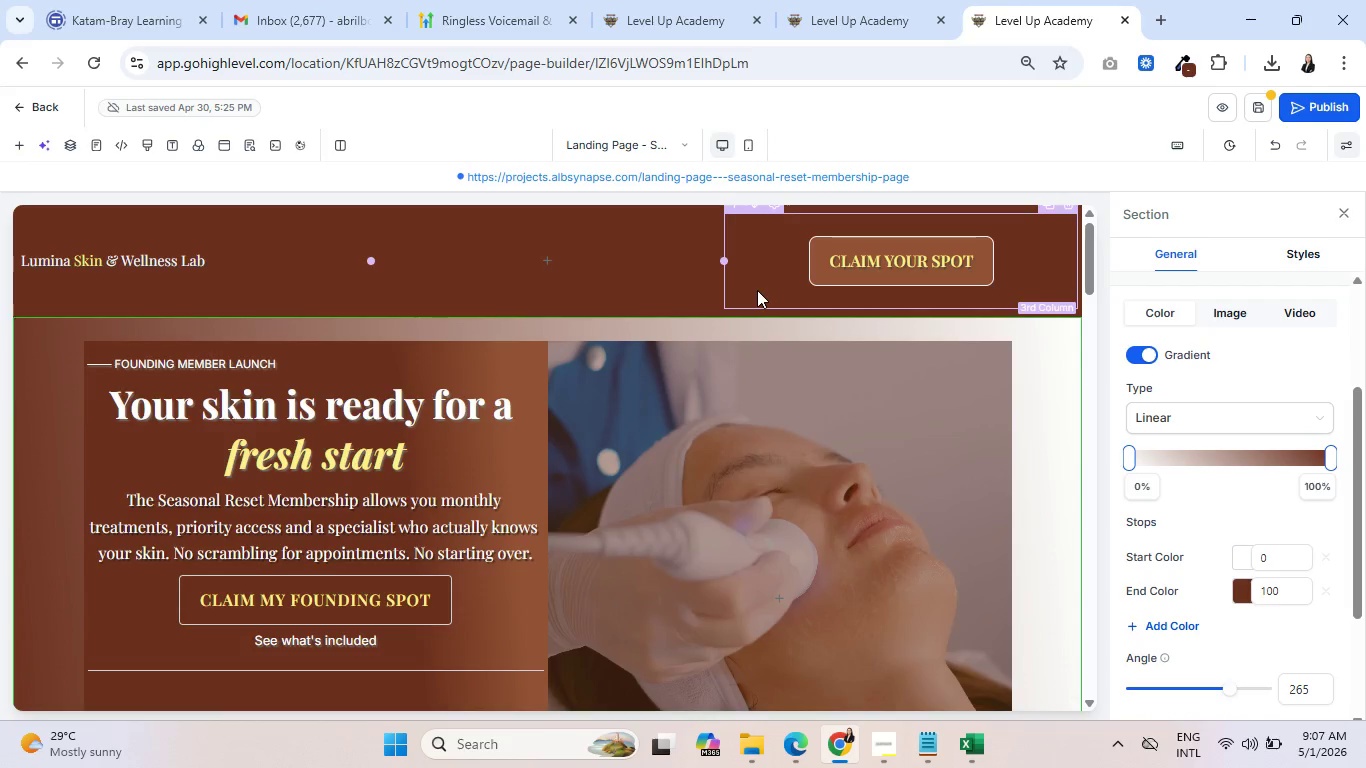 
mouse_move([126, 356])
 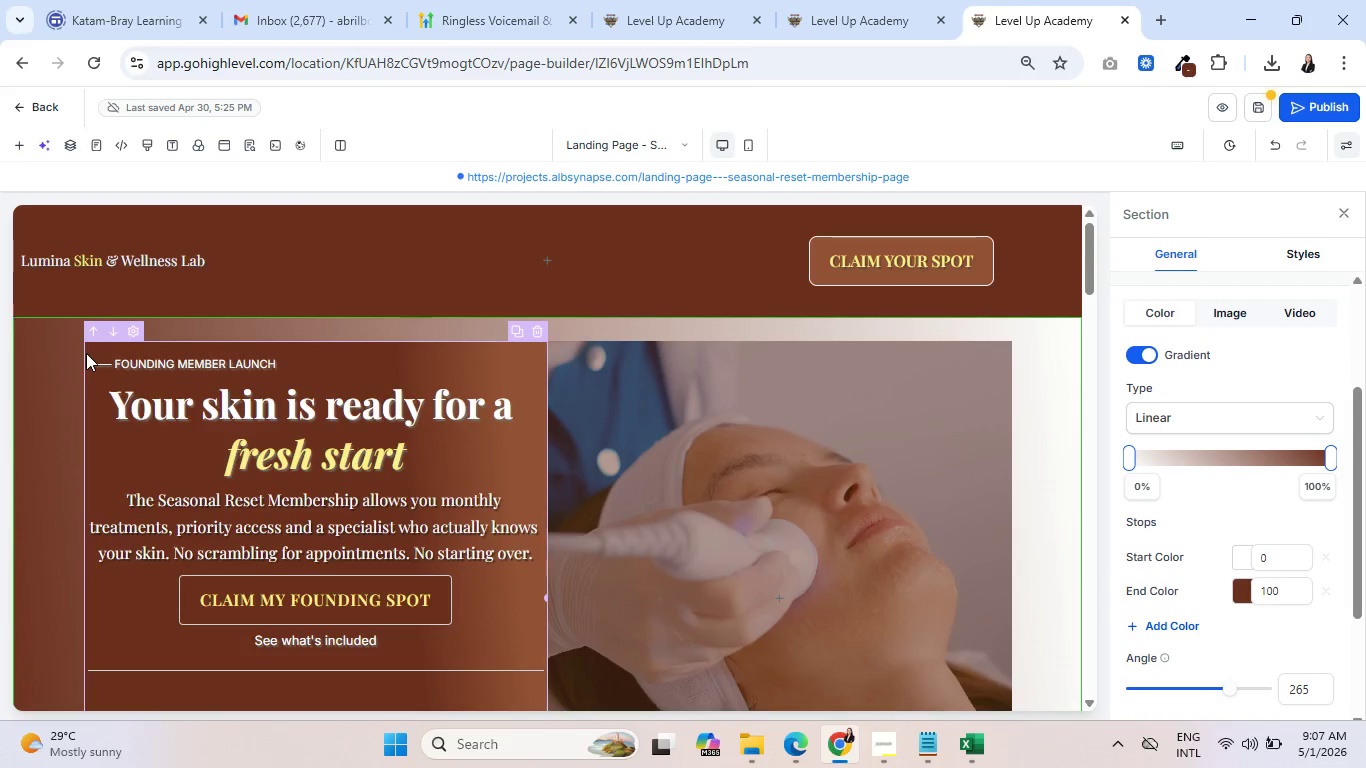 
left_click([86, 353])
 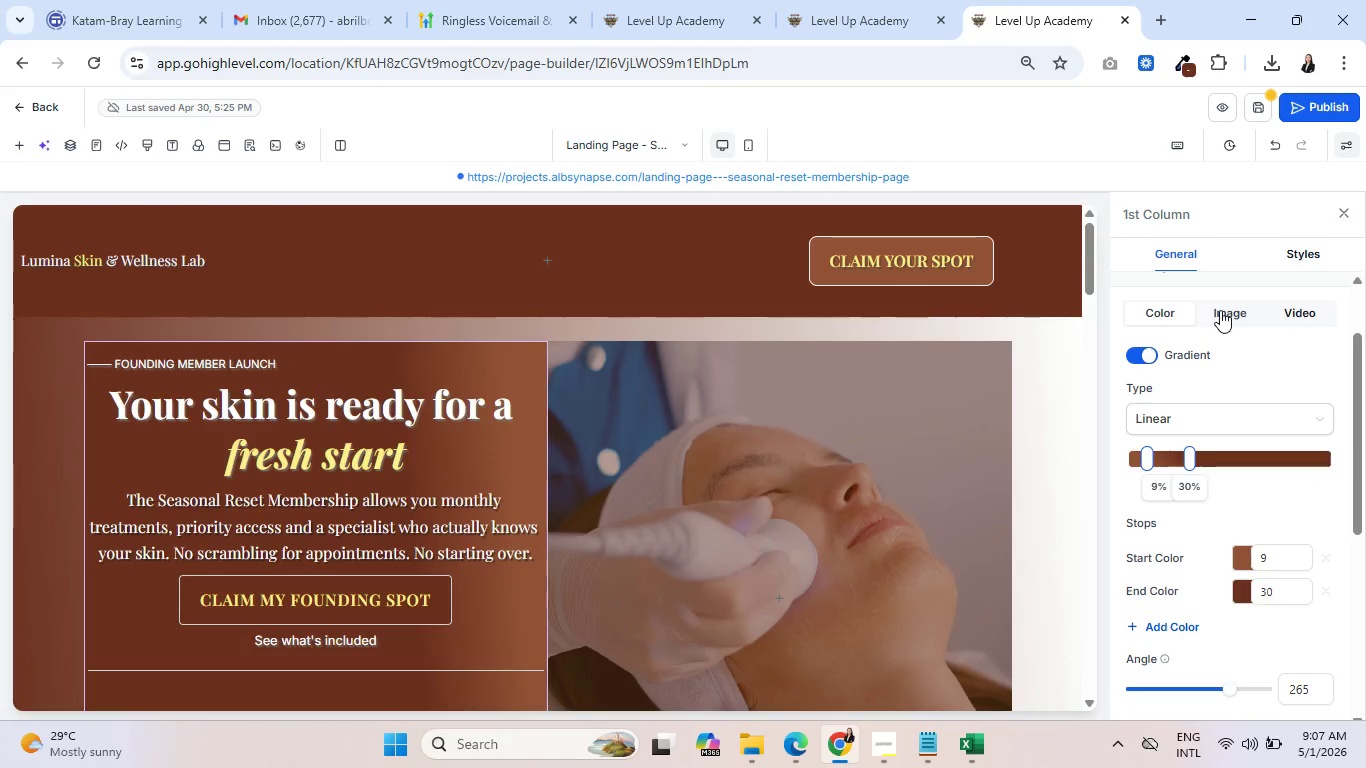 
left_click([1138, 356])
 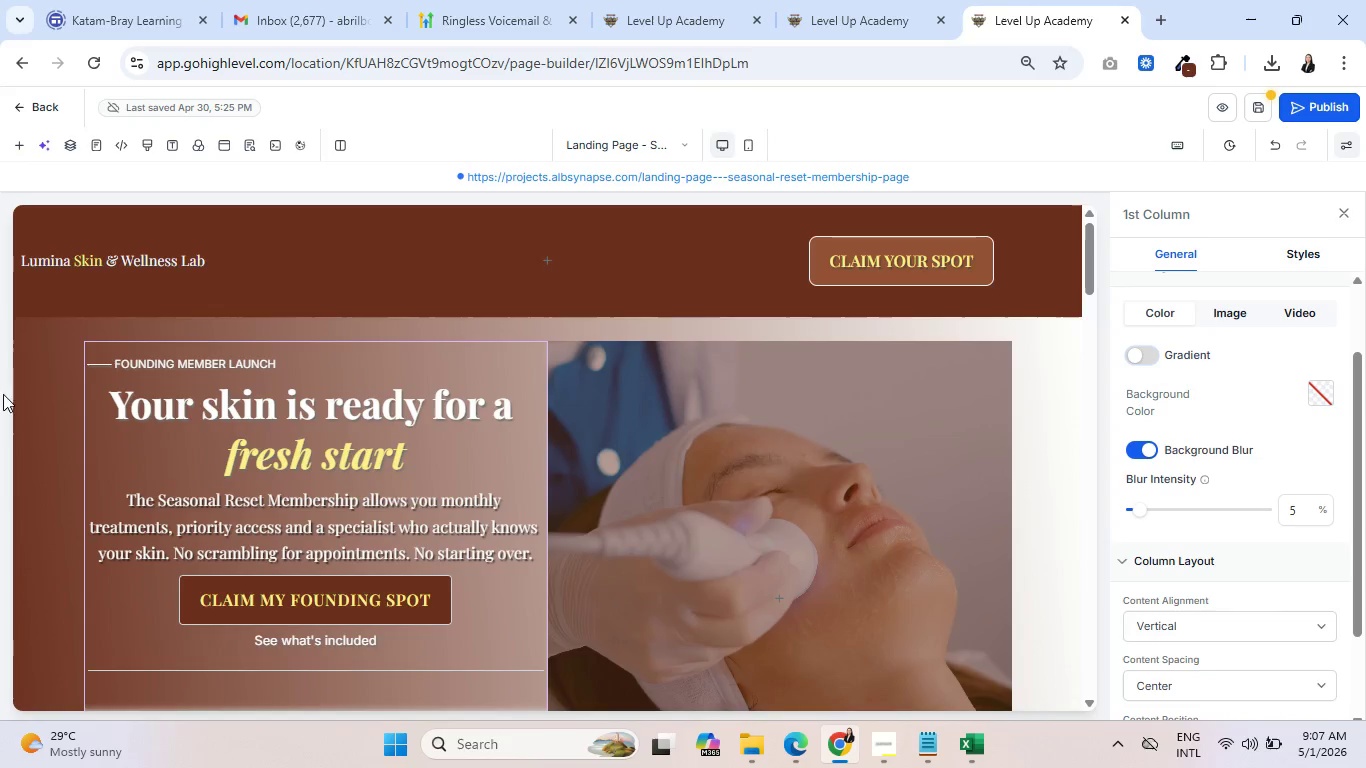 
wait(8.56)
 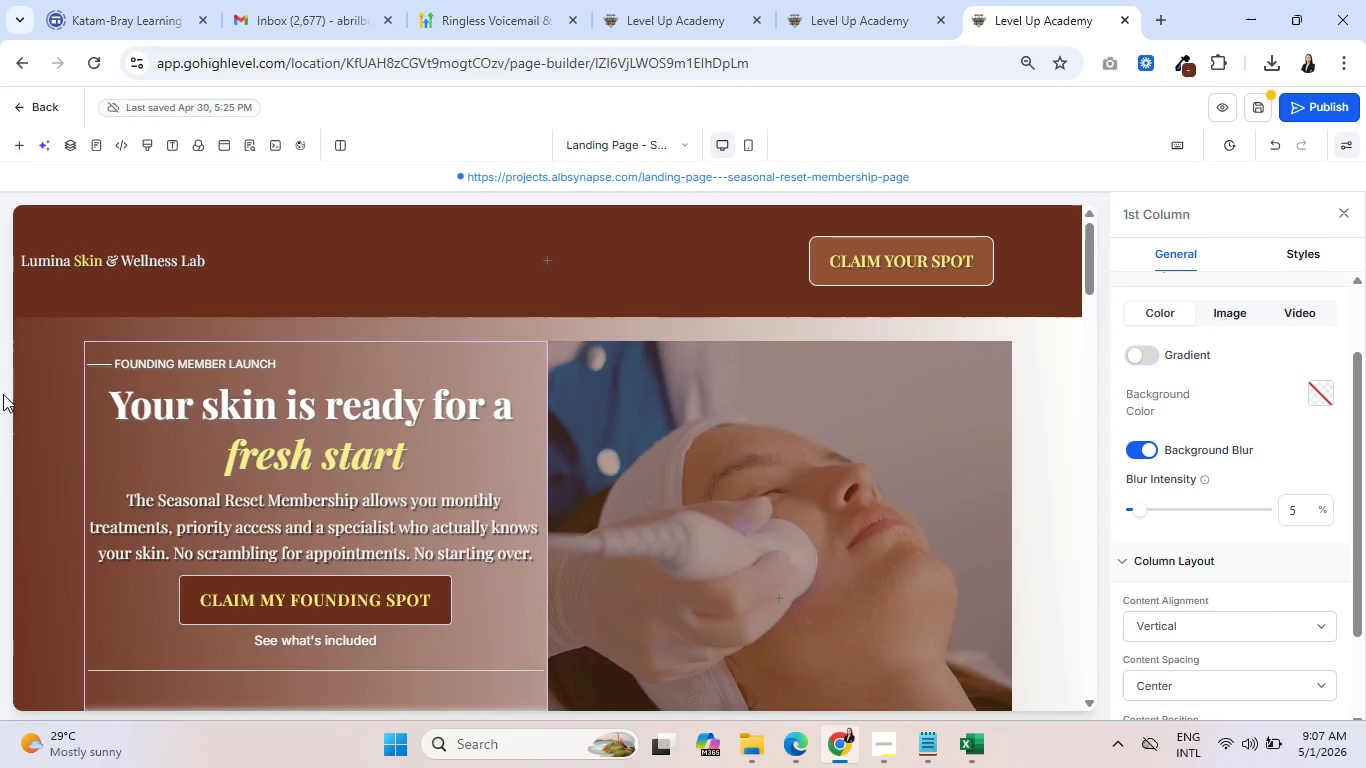 
left_click([907, 377])
 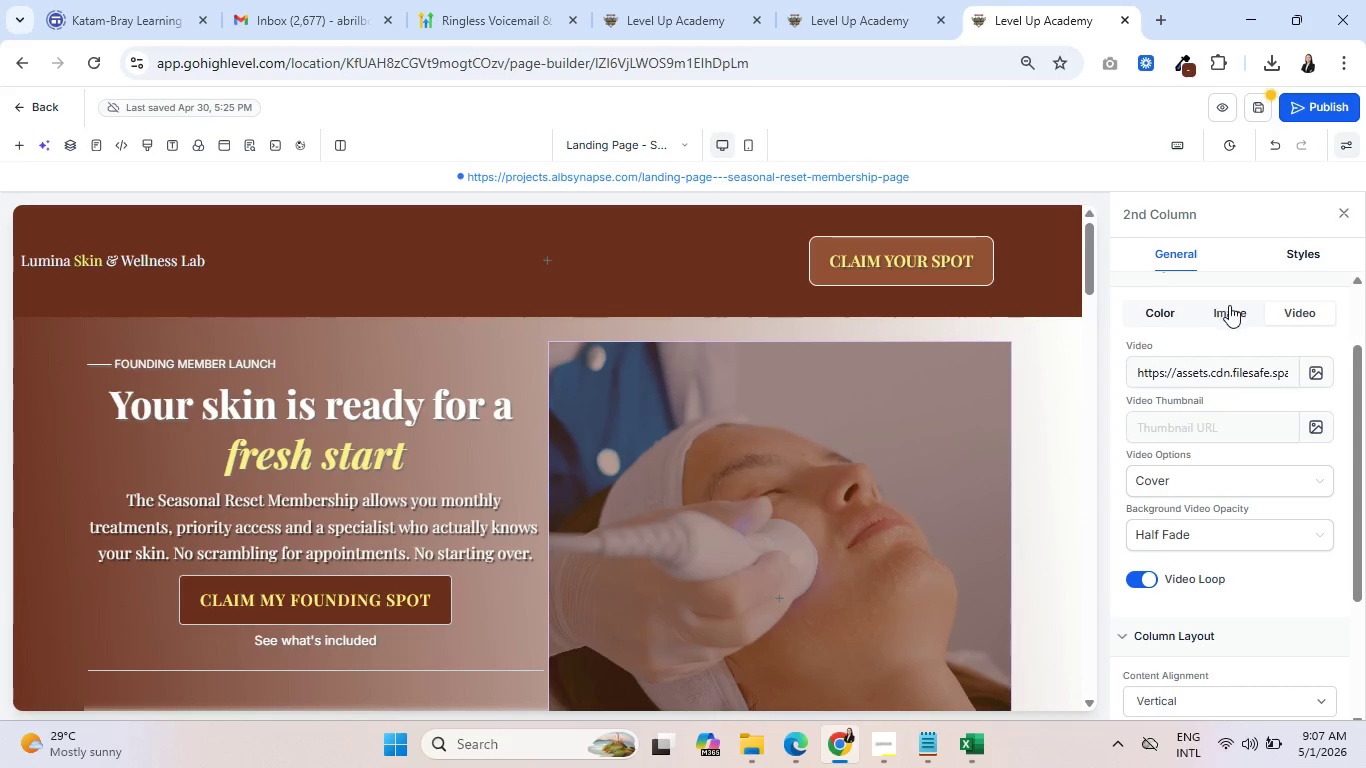 
left_click([1239, 310])
 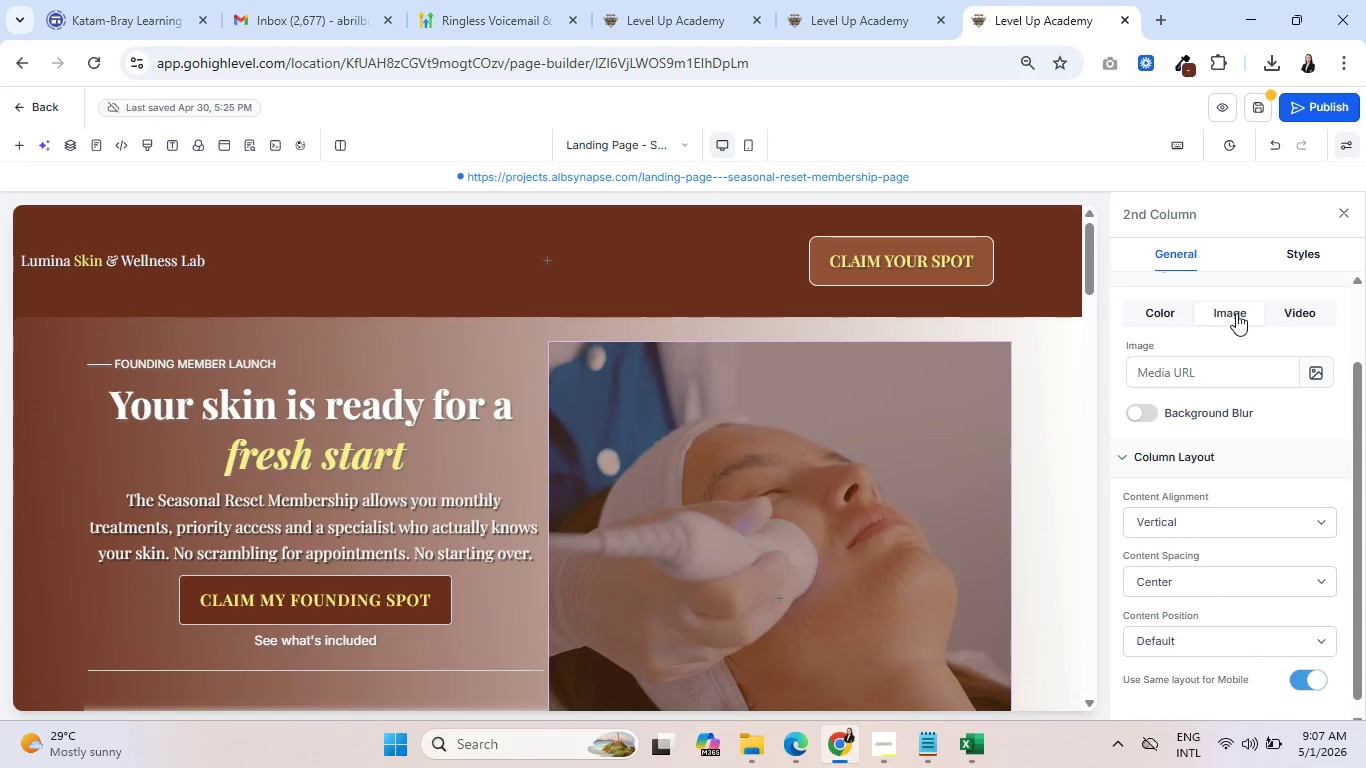 
left_click([1218, 528])
 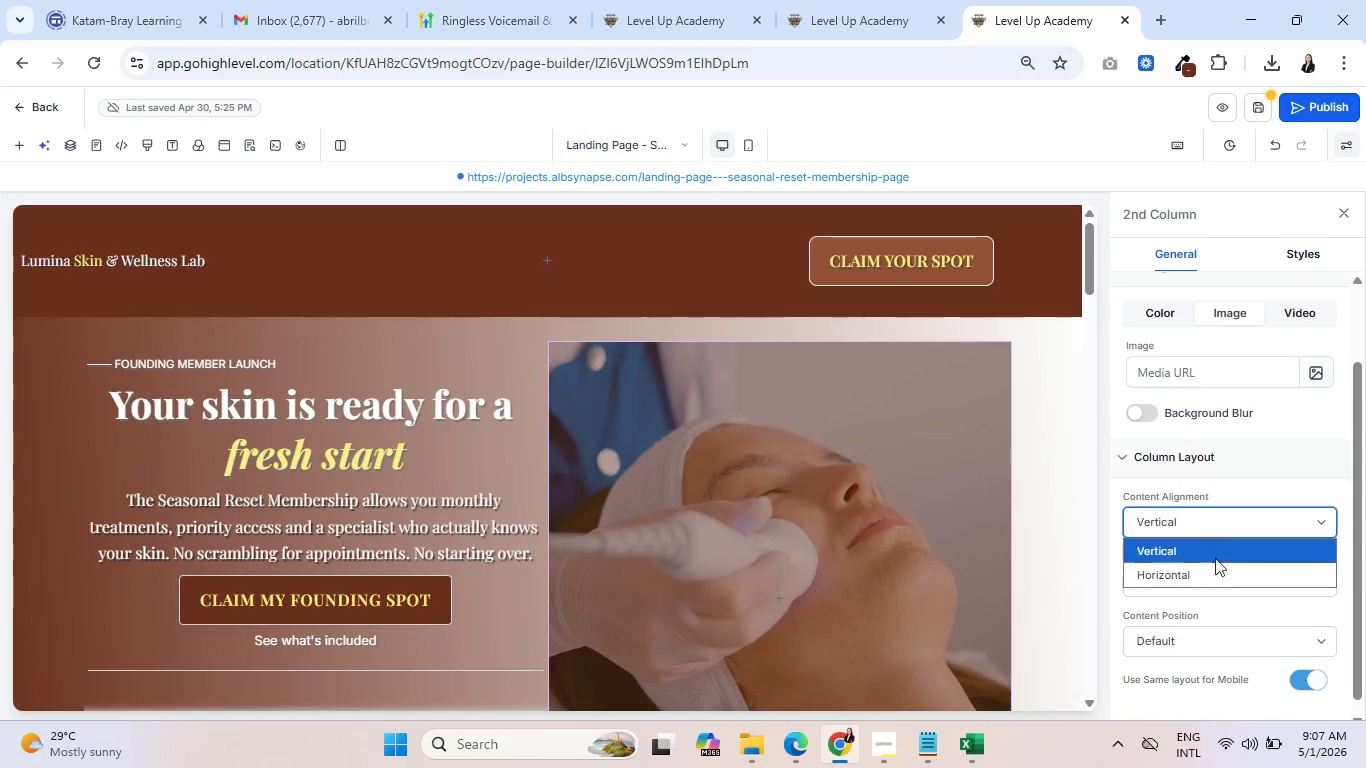 
left_click([1259, 478])
 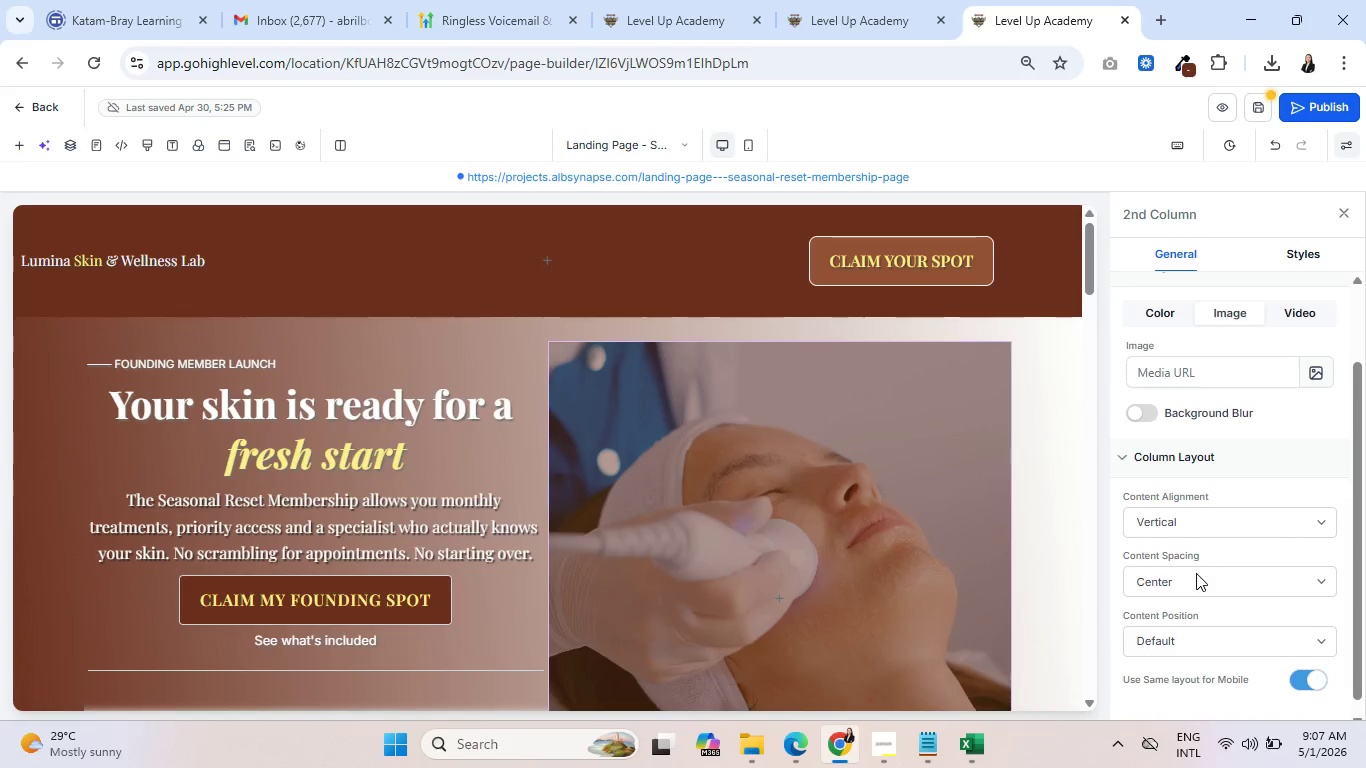 
left_click([1170, 648])
 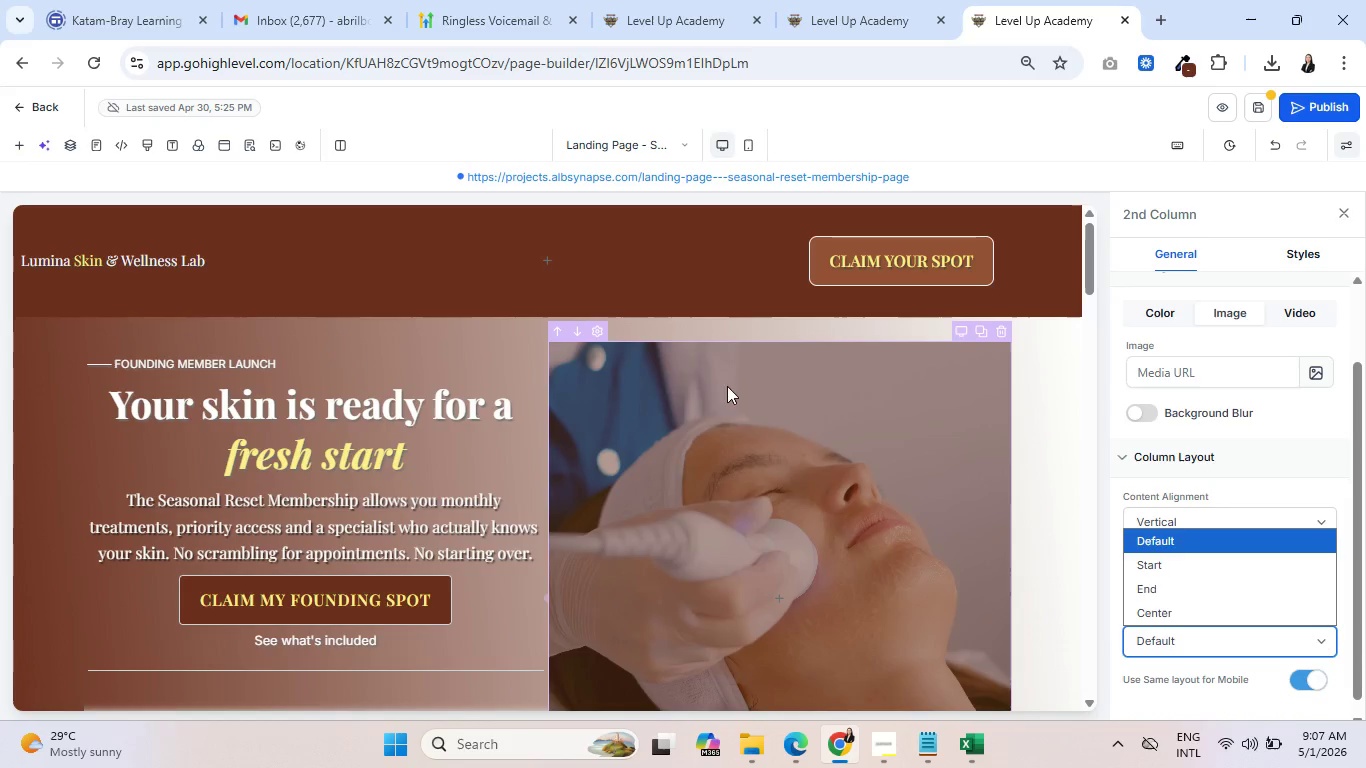 
left_click([632, 392])
 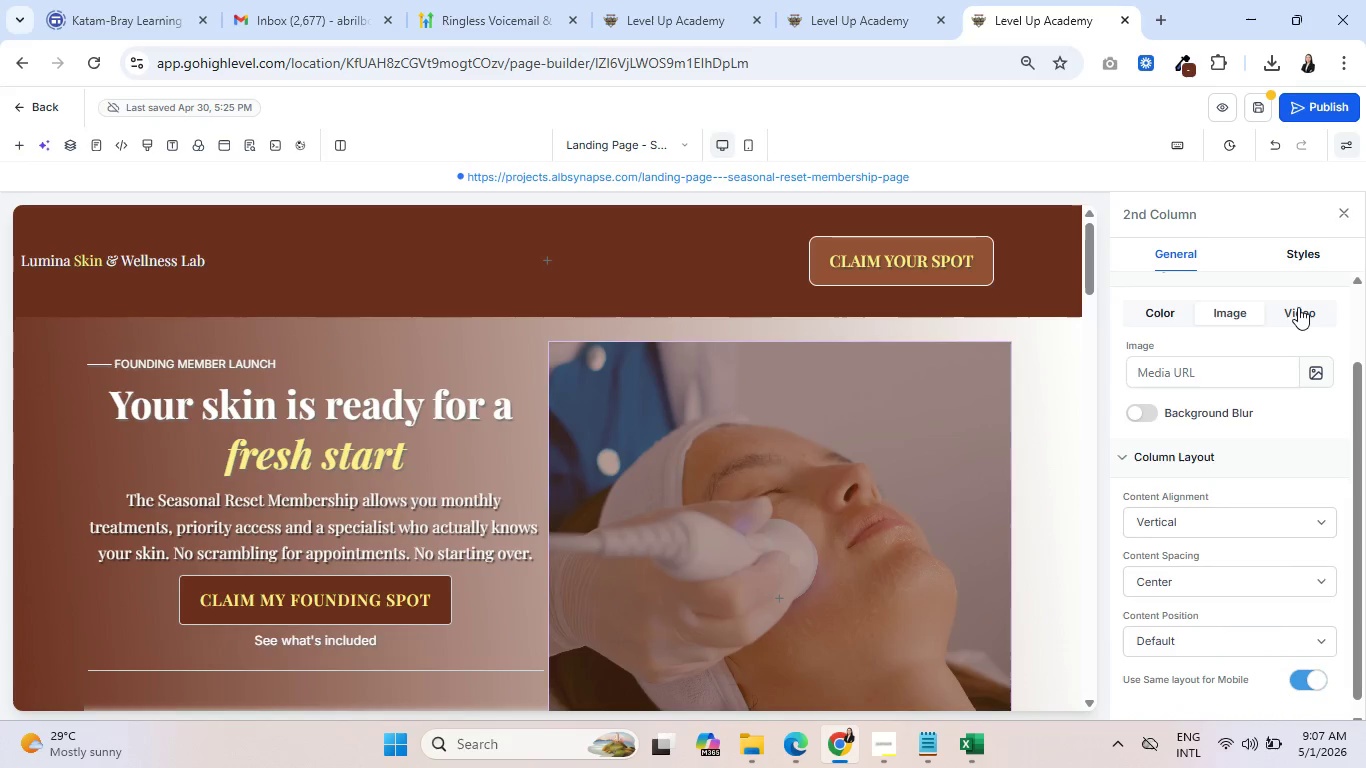 
left_click([1301, 308])
 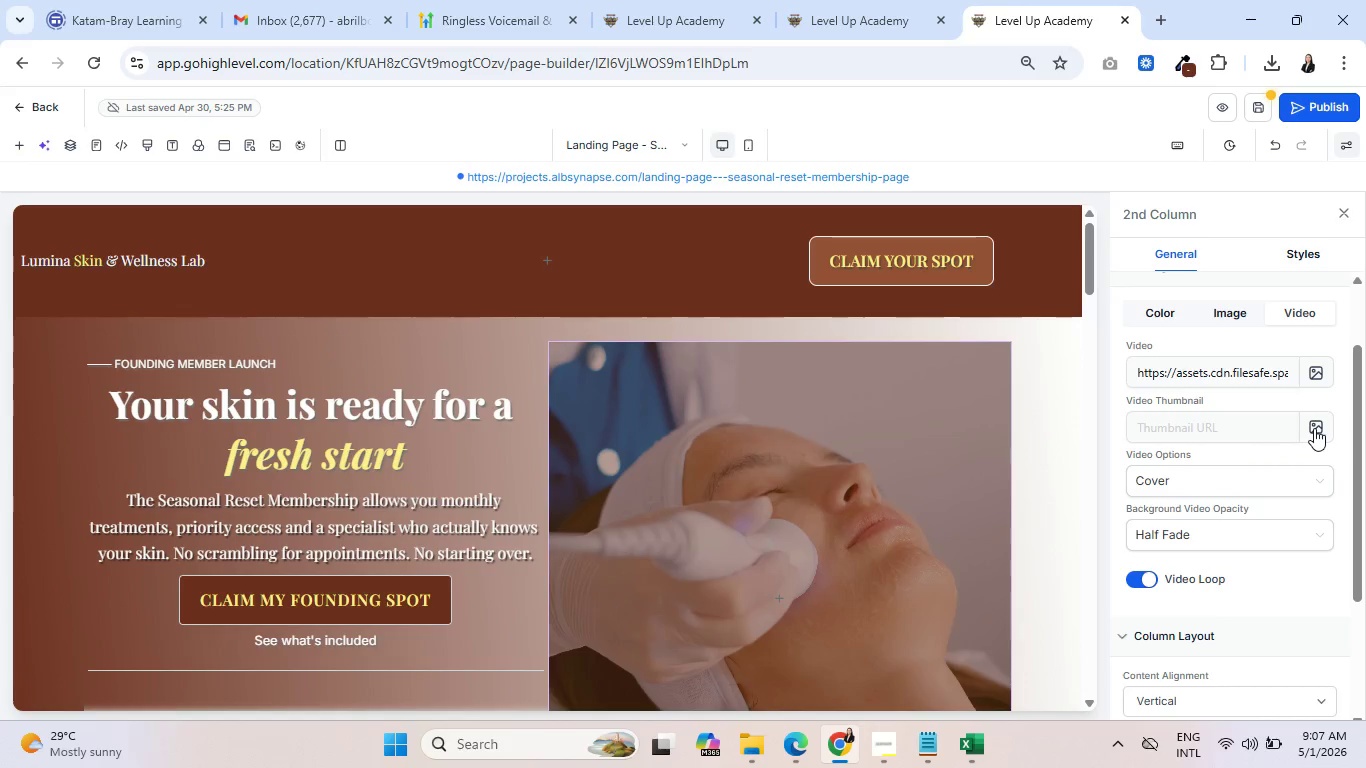 
wait(5.61)
 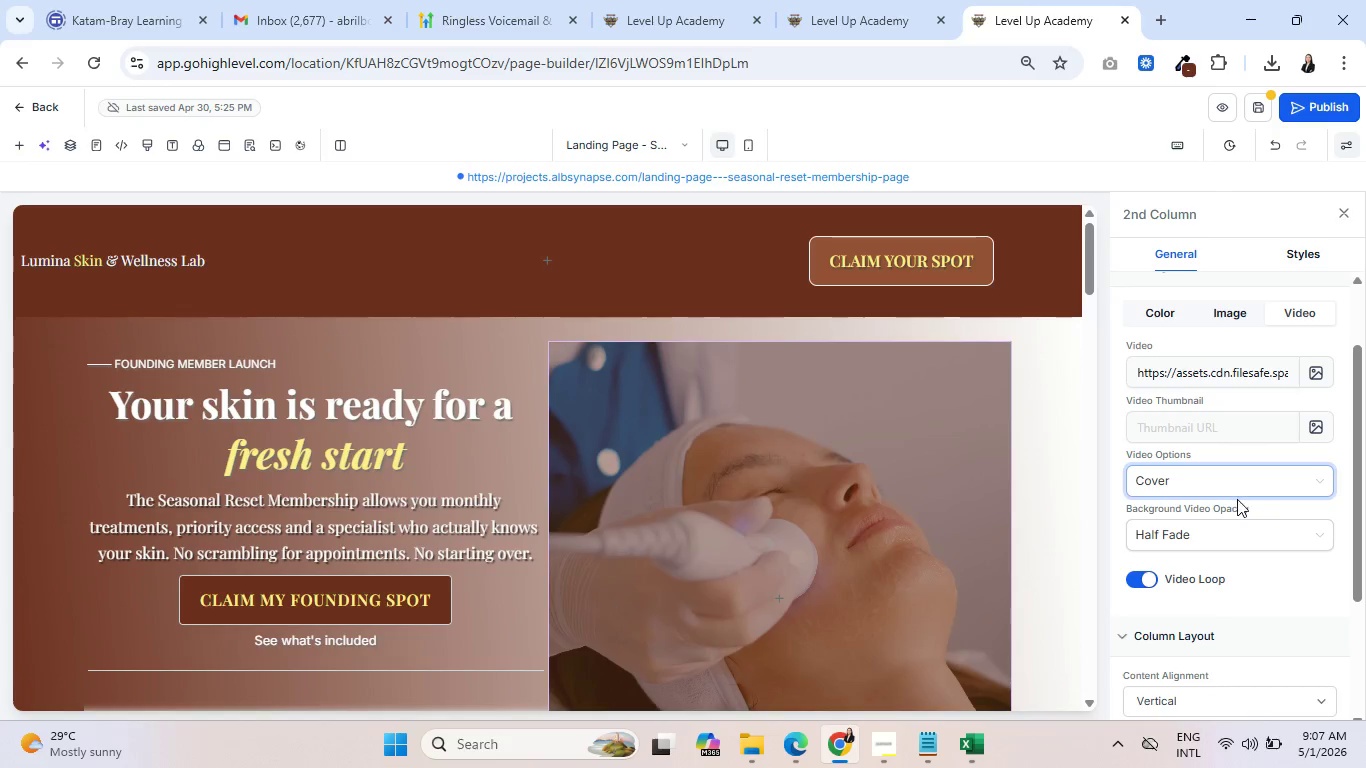 
left_click([1159, 311])
 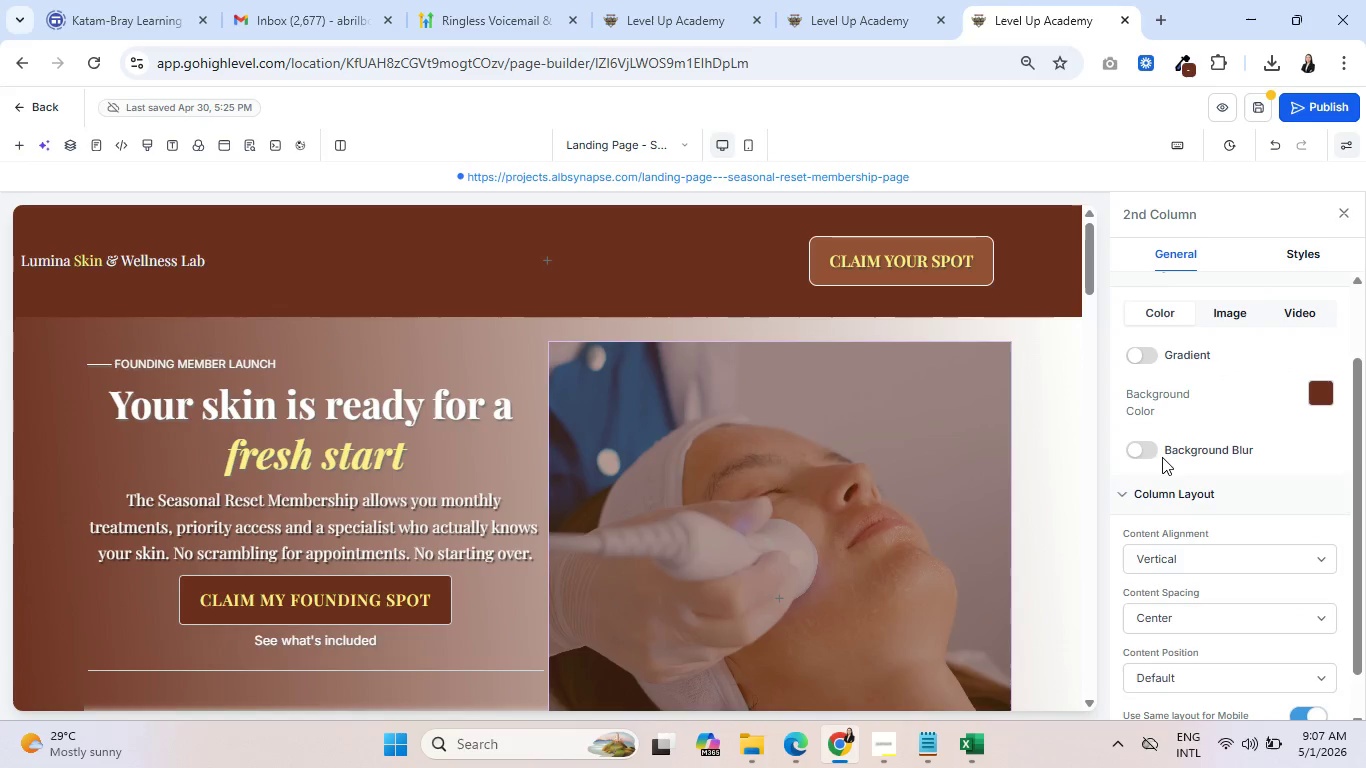 
wait(6.38)
 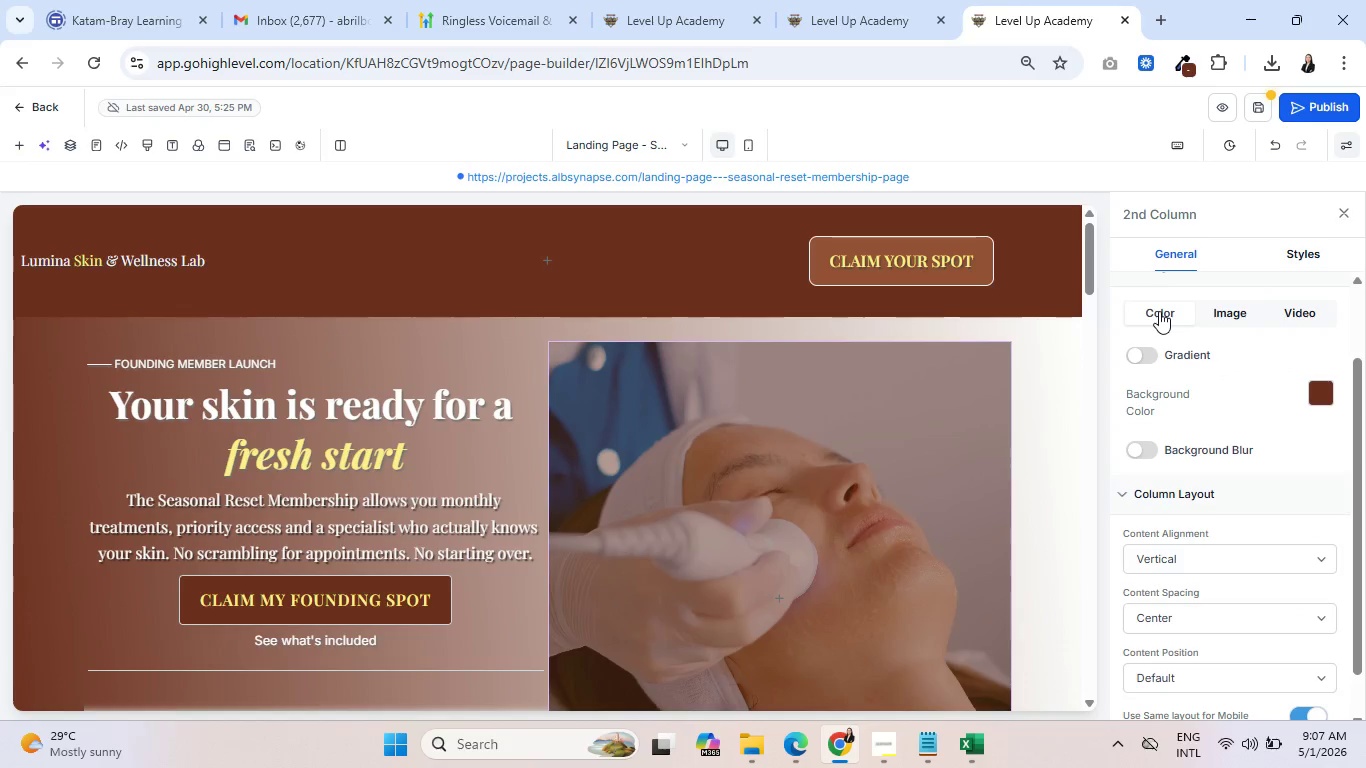 
left_click([42, 364])
 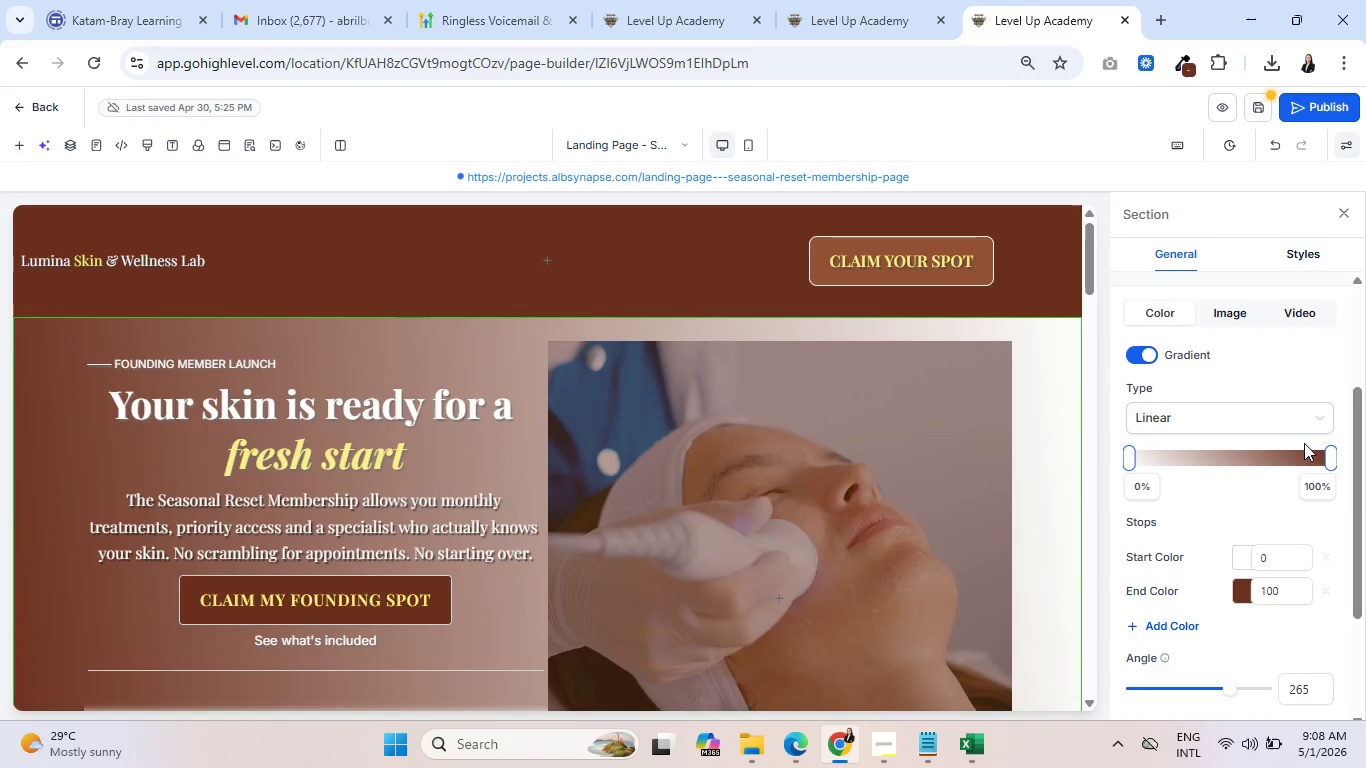 
left_click_drag(start_coordinate=[1331, 453], to_coordinate=[1208, 453])
 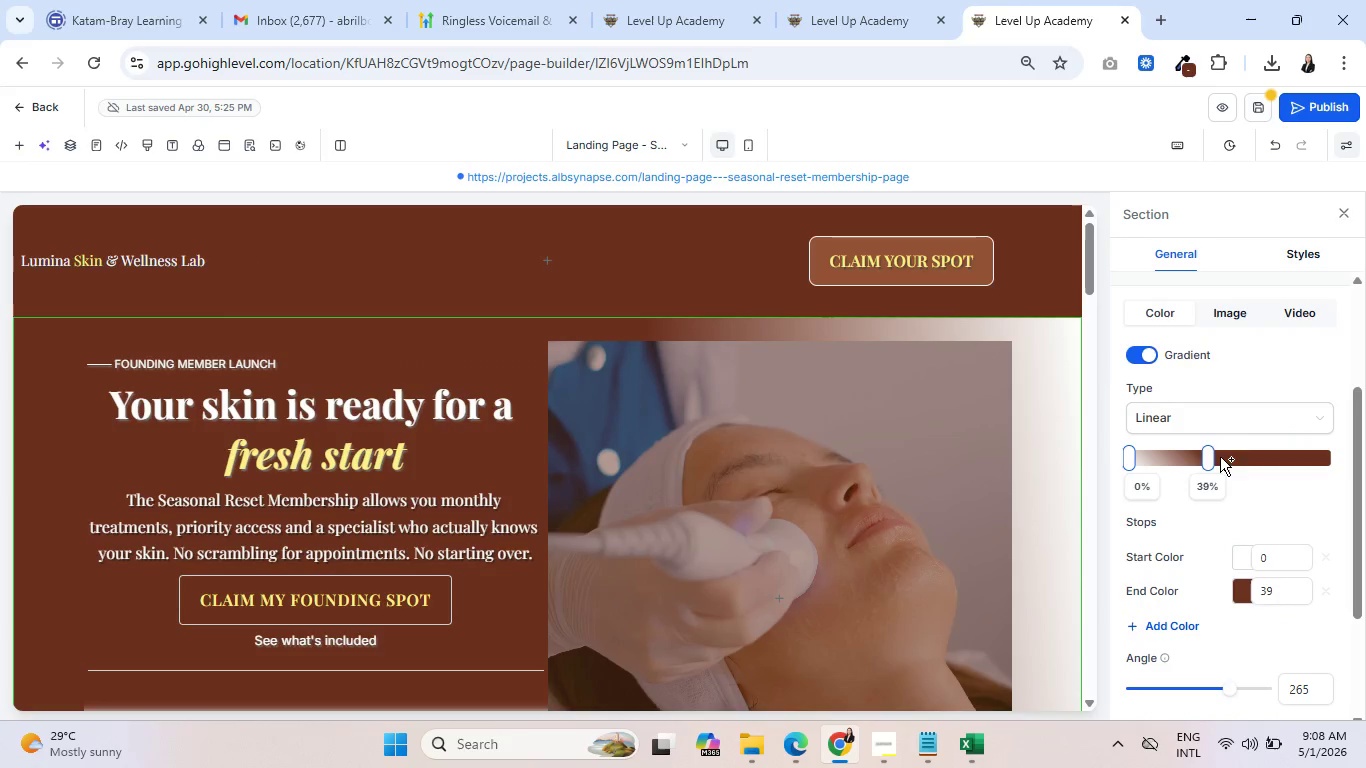 
left_click_drag(start_coordinate=[1203, 455], to_coordinate=[1224, 459])
 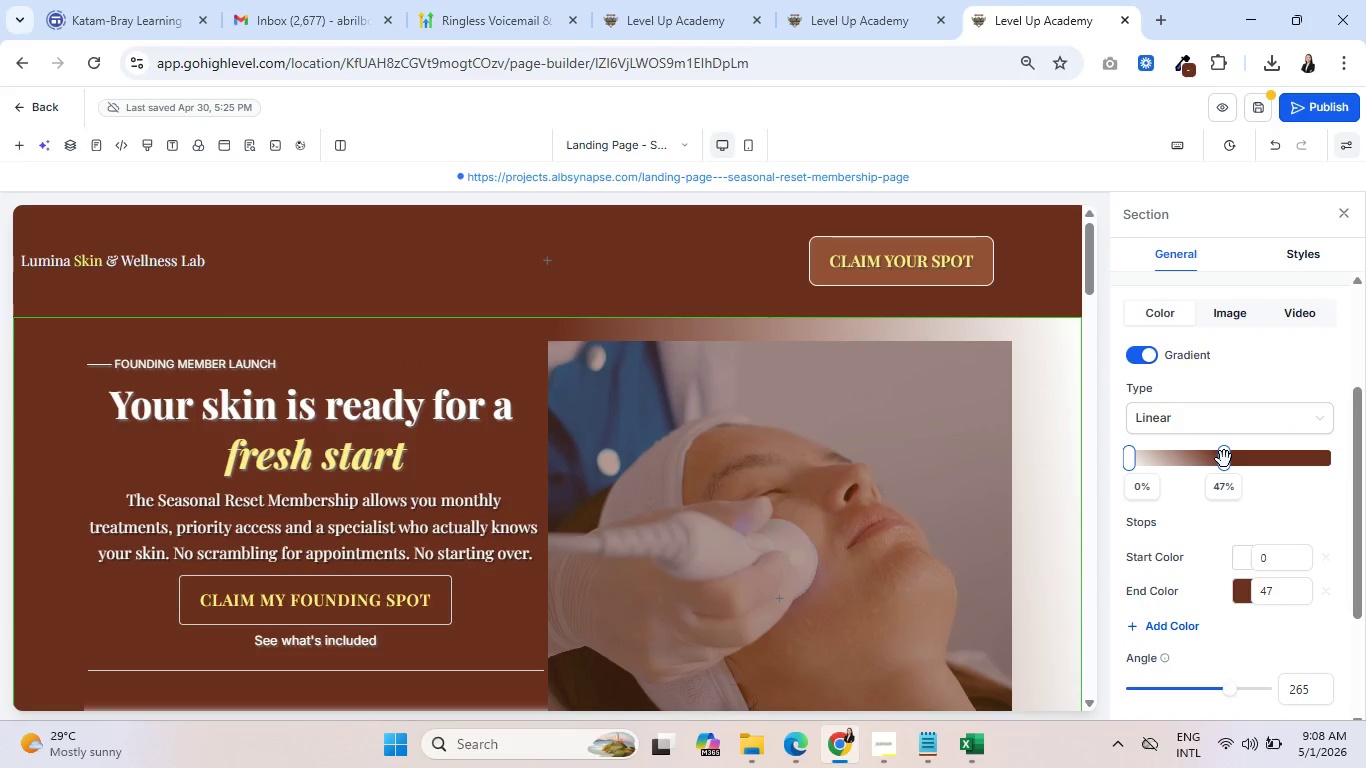 
left_click_drag(start_coordinate=[1224, 459], to_coordinate=[1236, 459])
 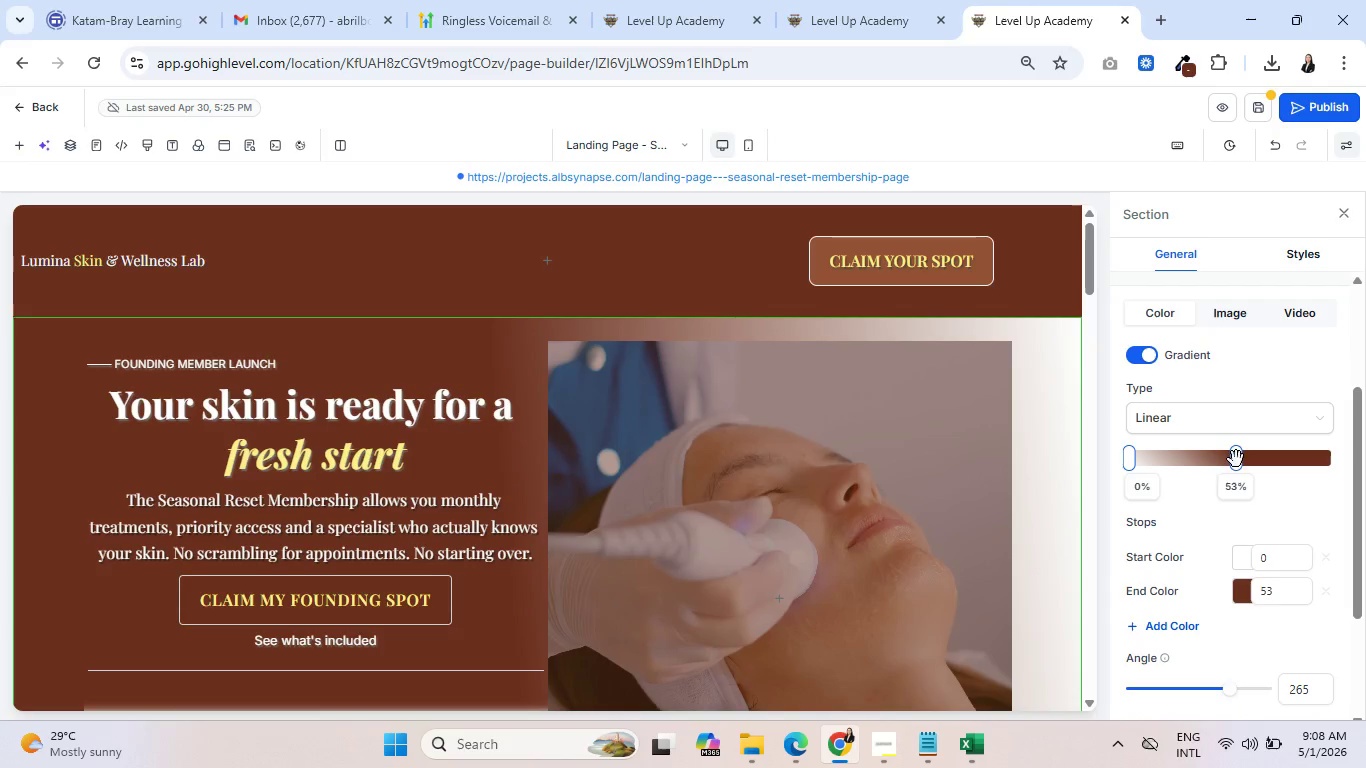 
scroll: coordinate [575, 491], scroll_direction: down, amount: 3.0
 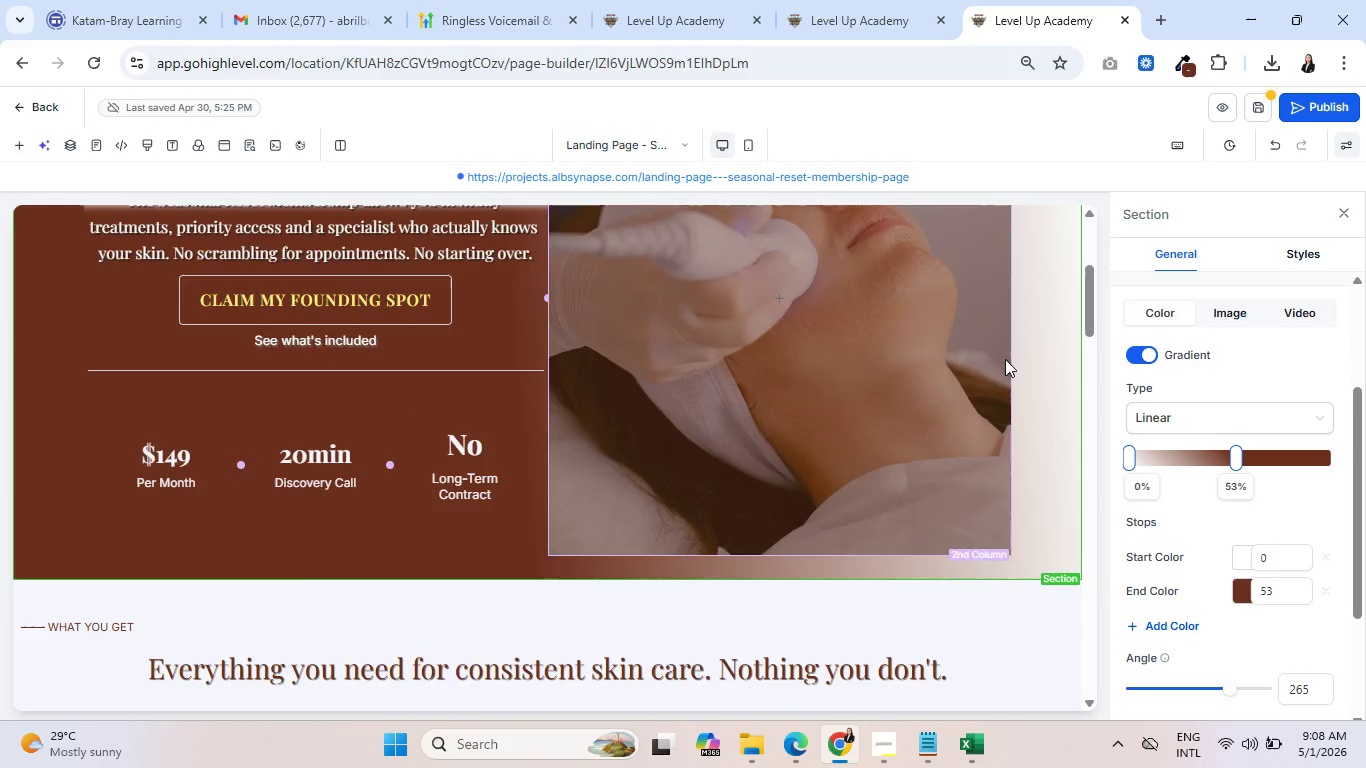 
wait(5.73)
 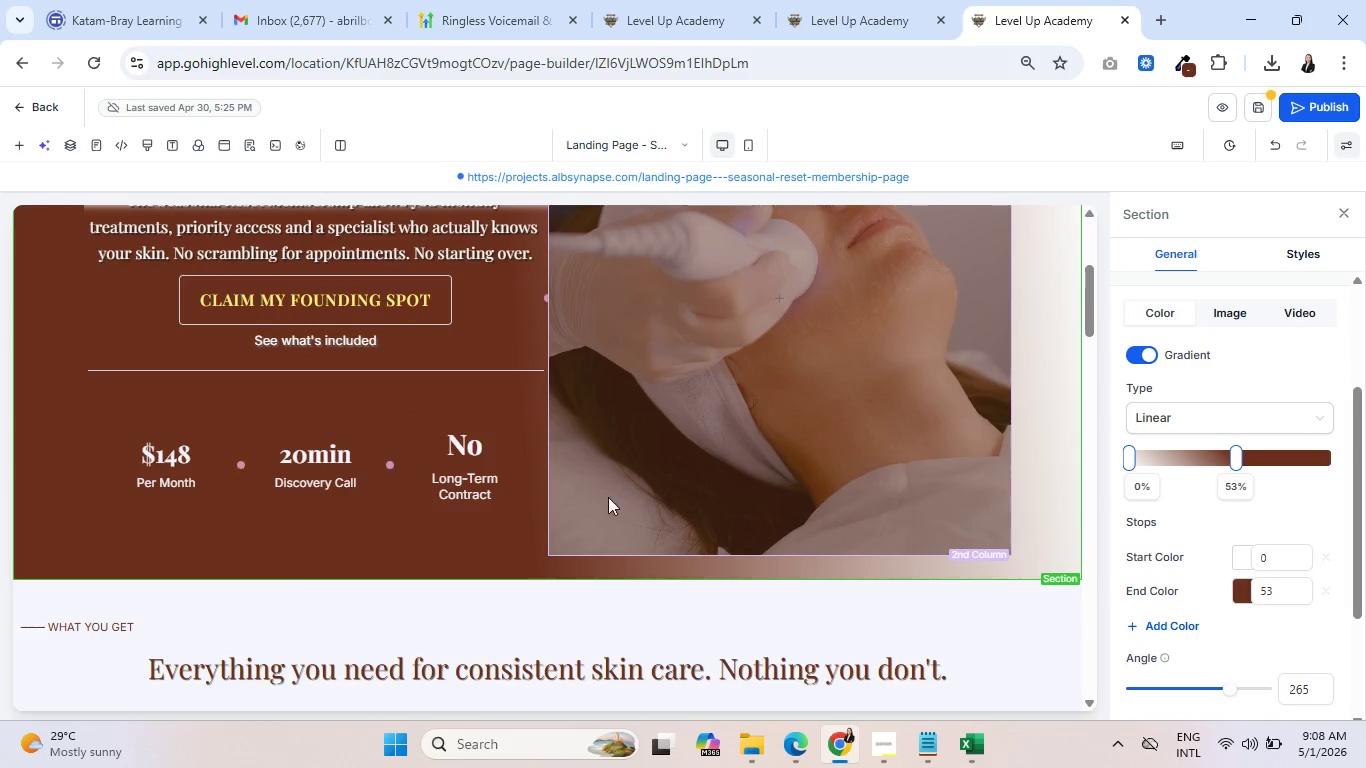 
left_click([341, 571])
 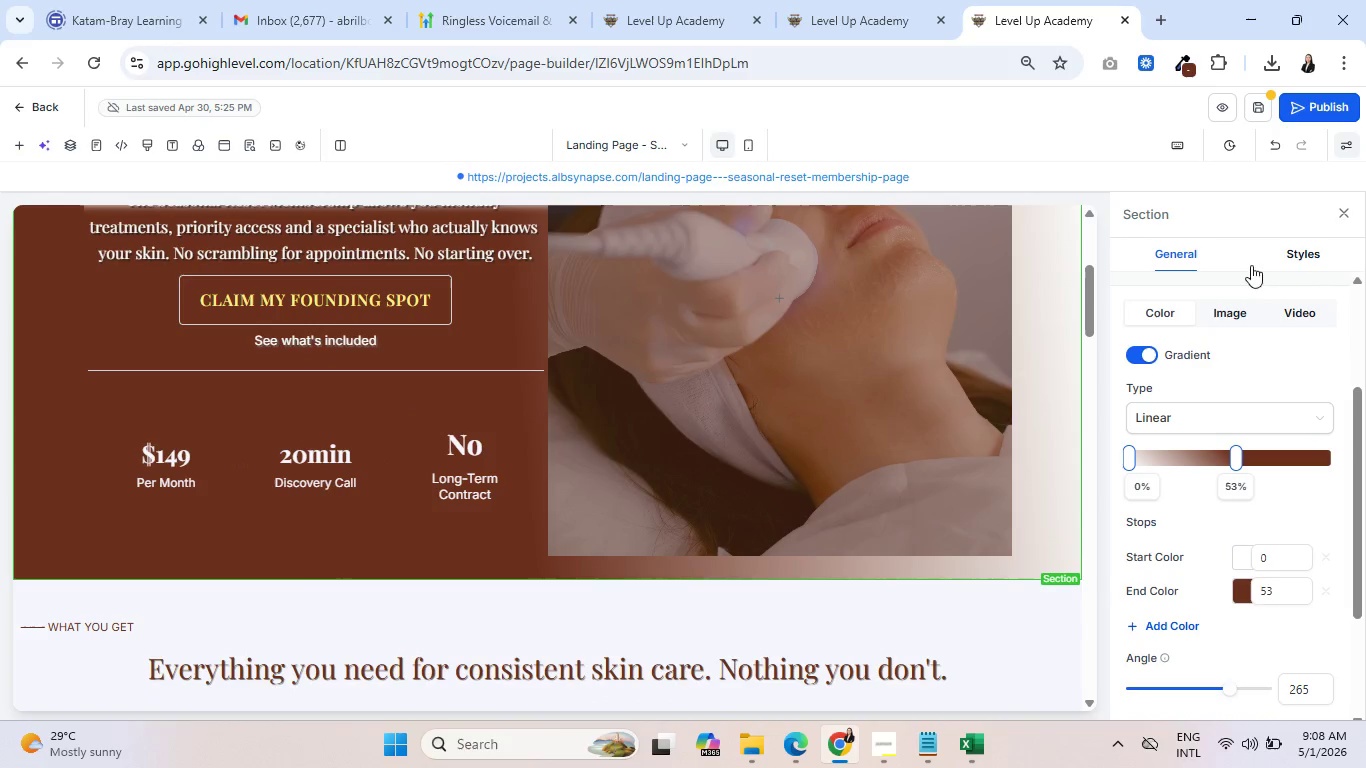 
left_click([1304, 253])
 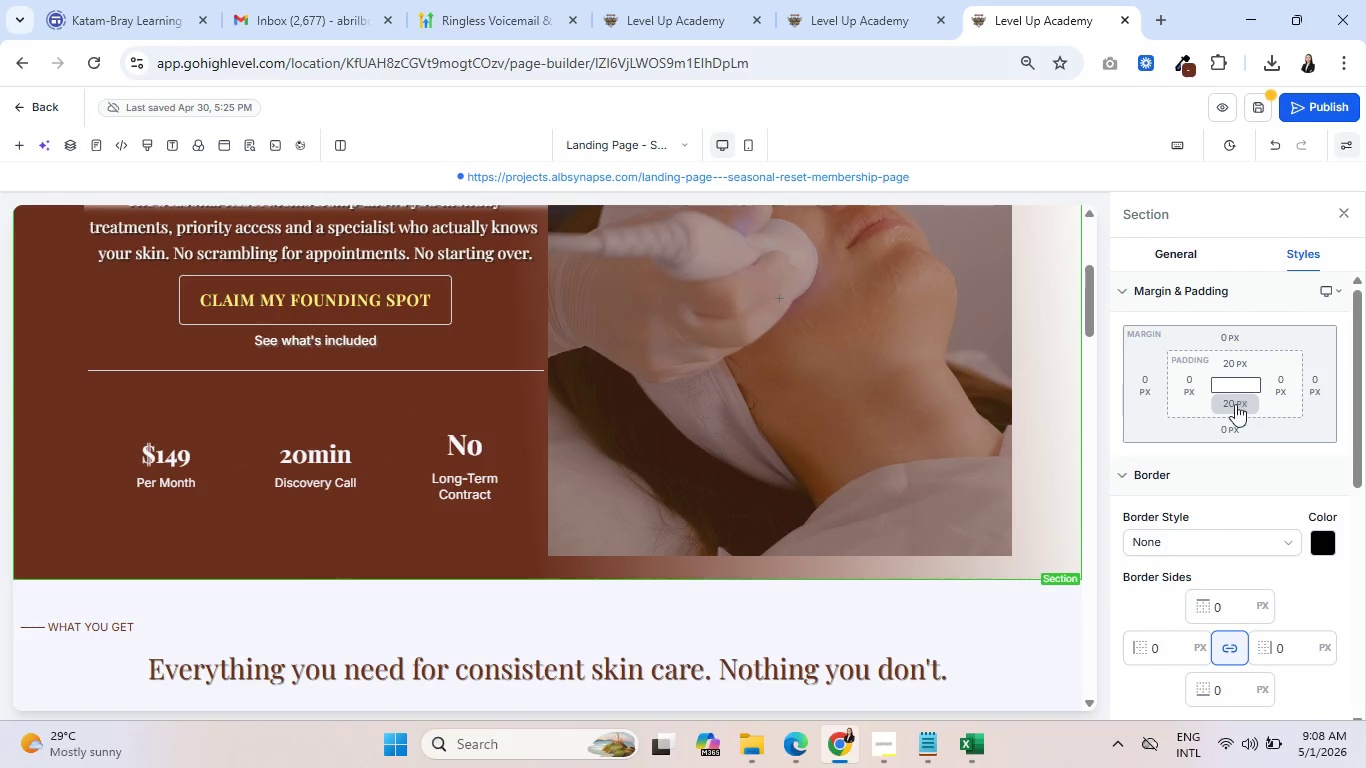 
left_click([1228, 405])
 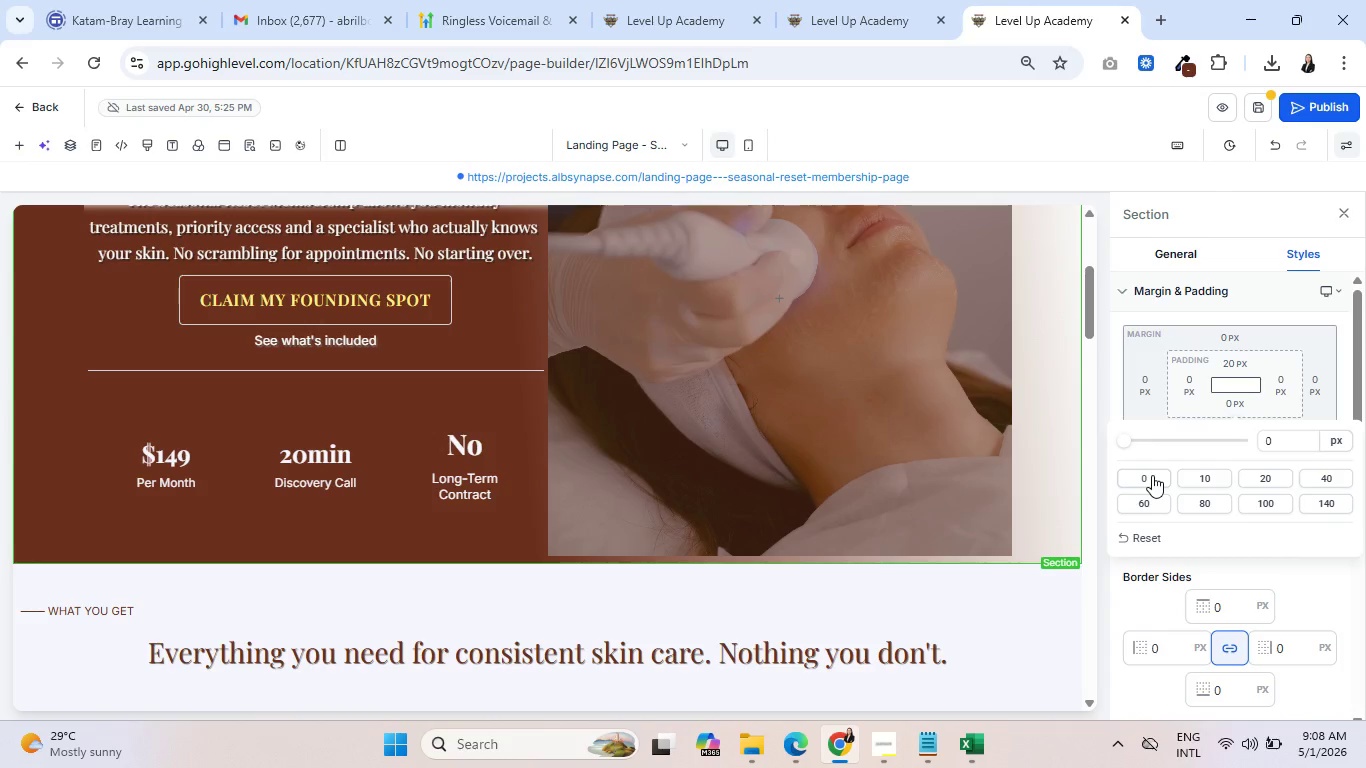 
scroll: coordinate [941, 441], scroll_direction: up, amount: 2.0
 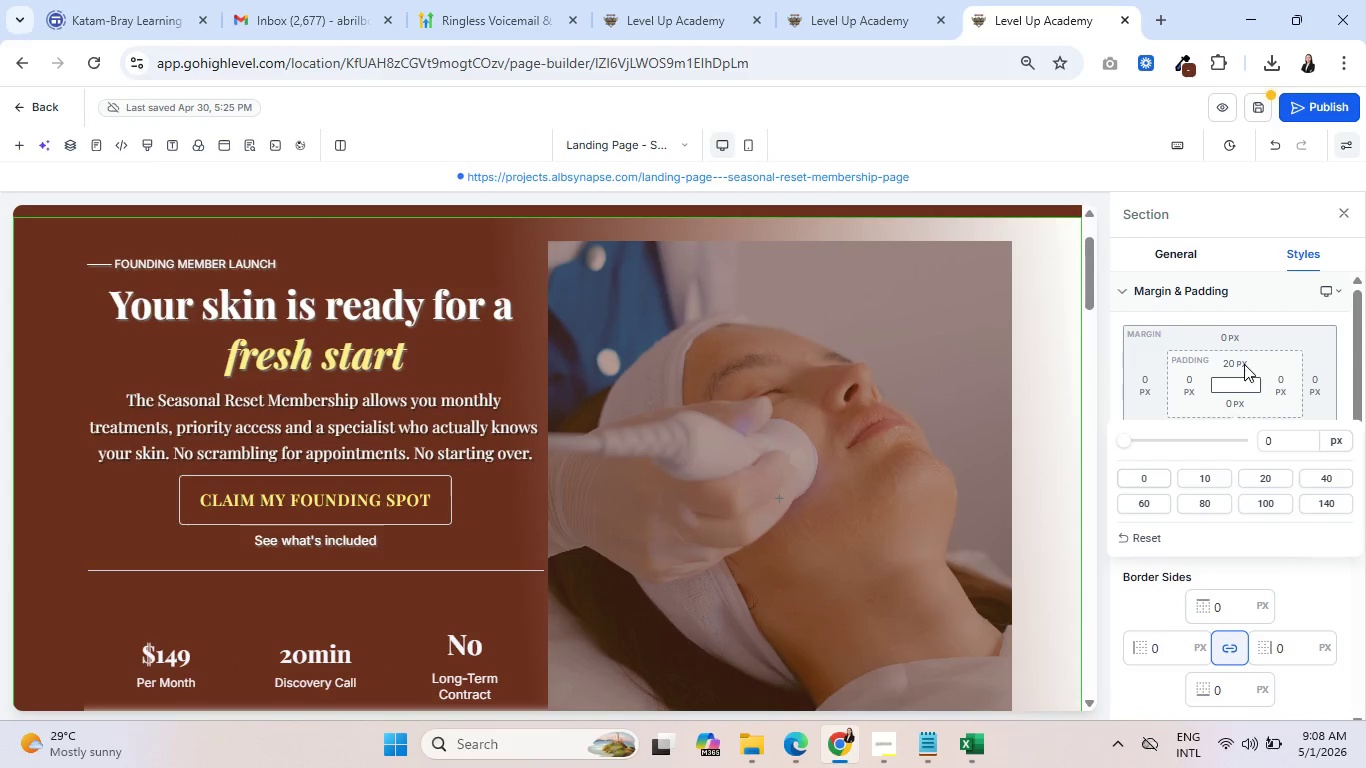 
double_click([1230, 364])
 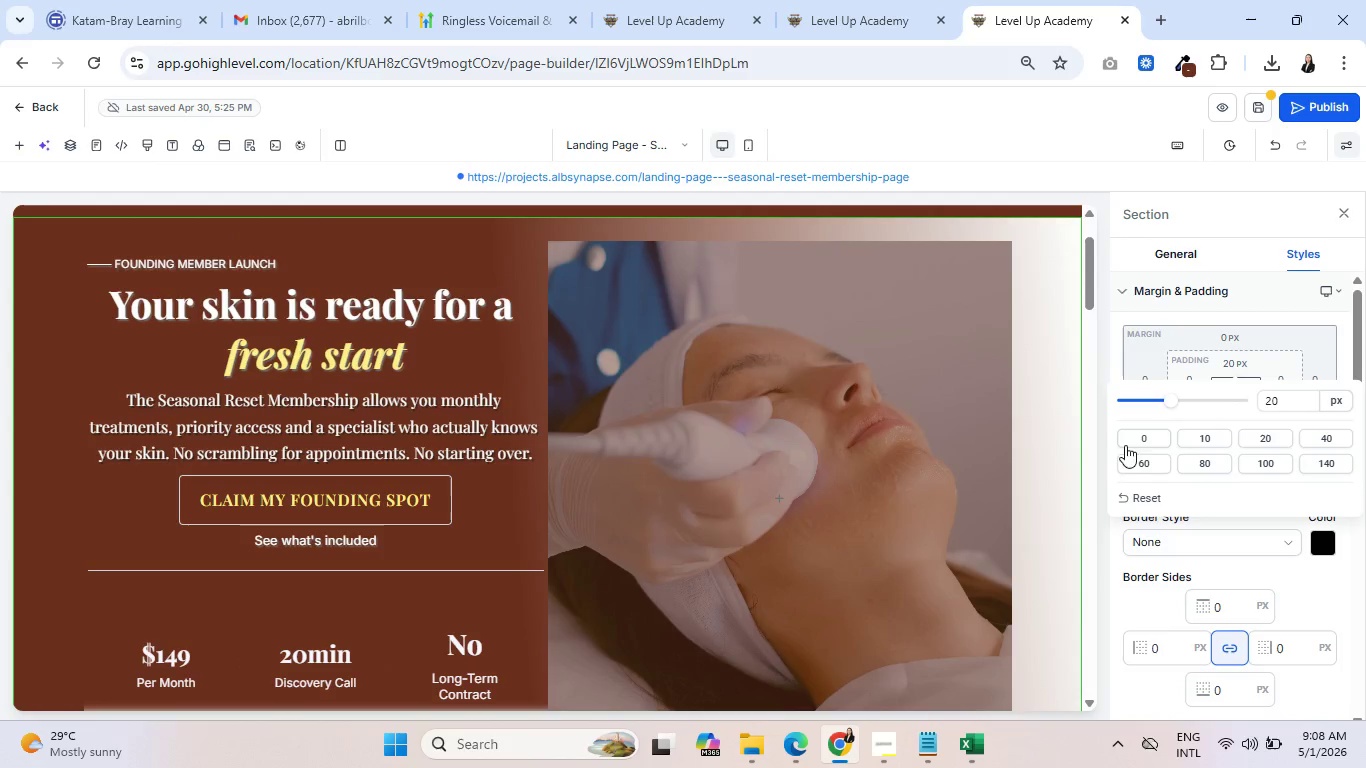 
left_click([1144, 434])
 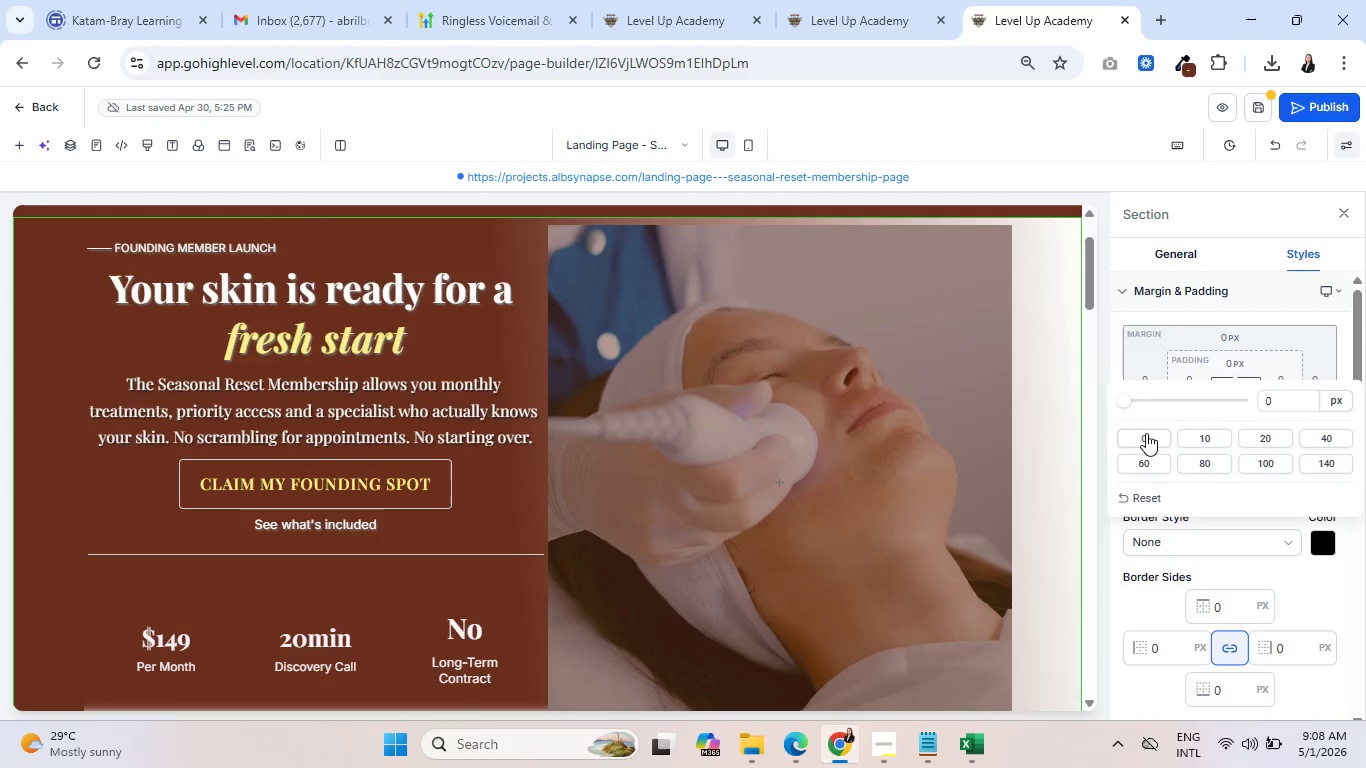 
scroll: coordinate [939, 396], scroll_direction: up, amount: 2.0
 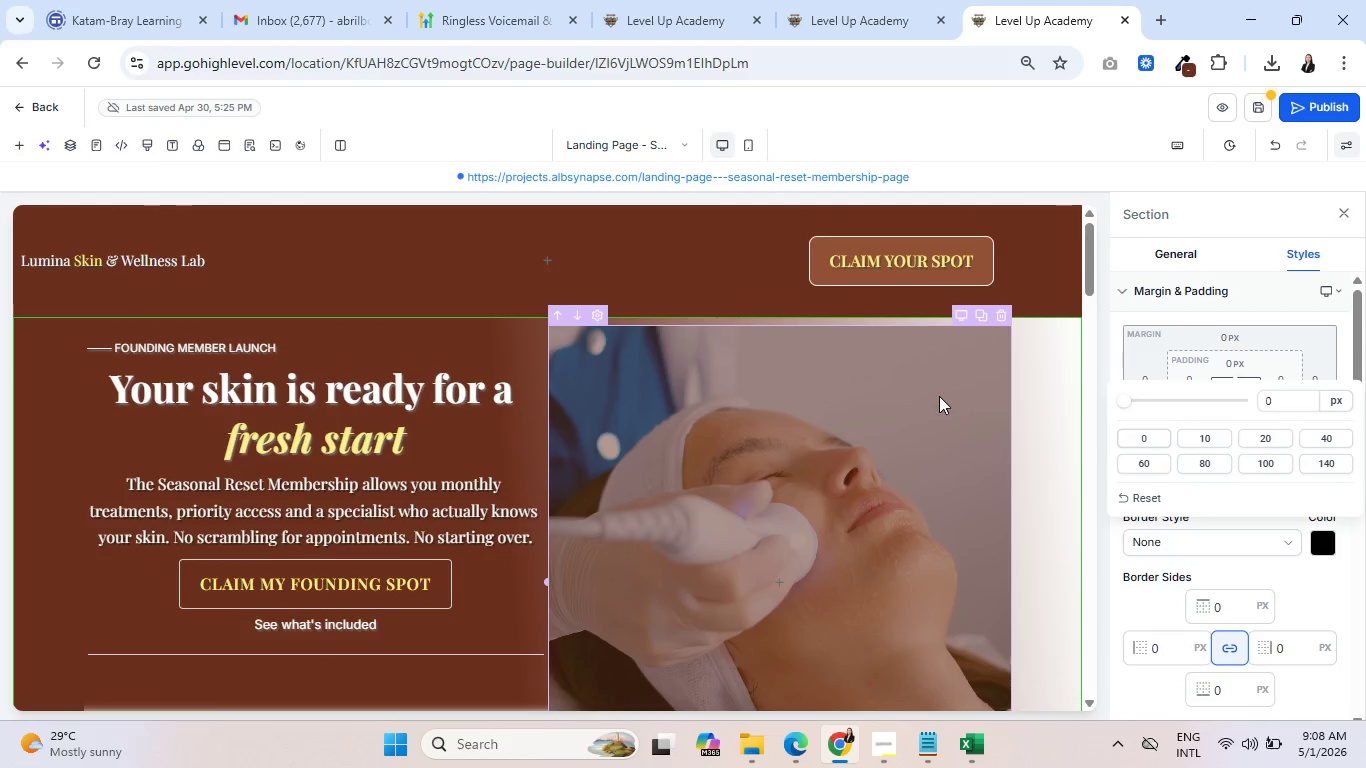 
scroll: coordinate [939, 396], scroll_direction: down, amount: 3.0
 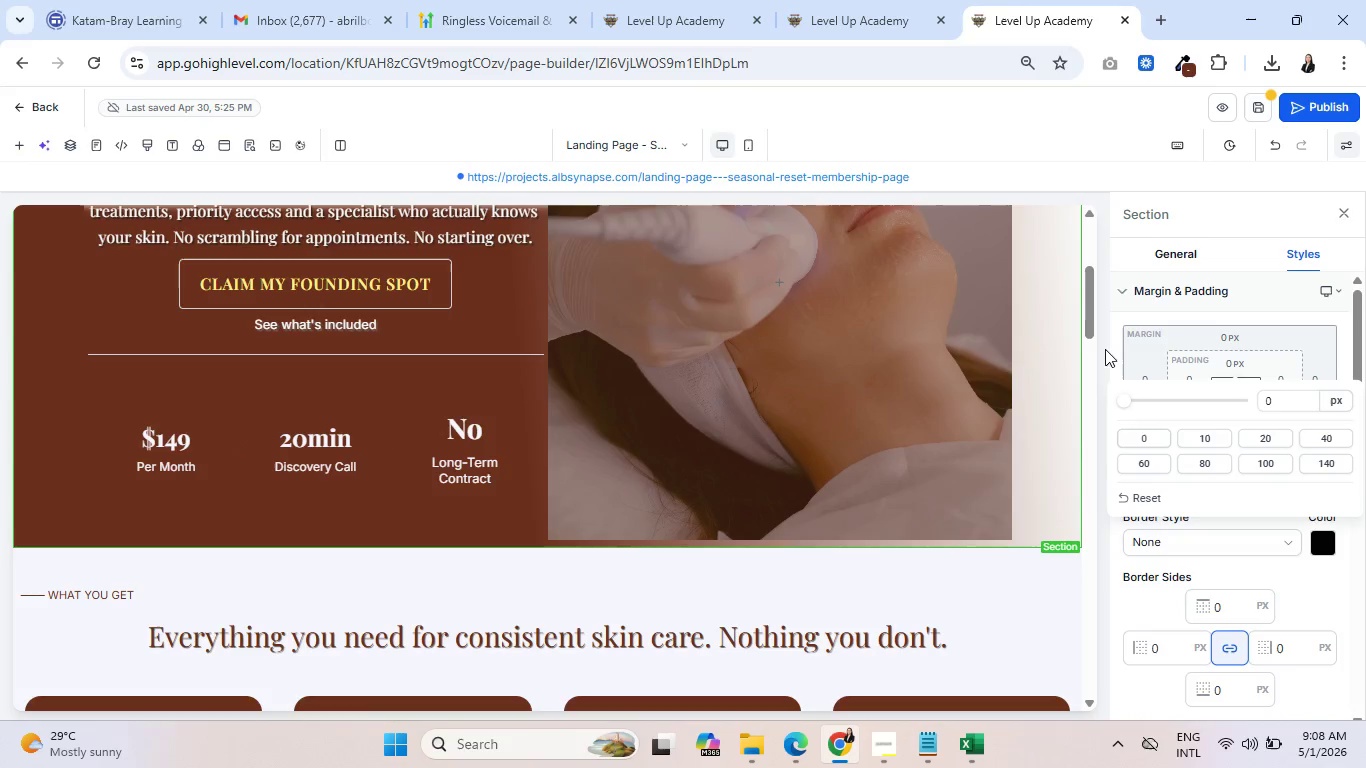 
wait(5.34)
 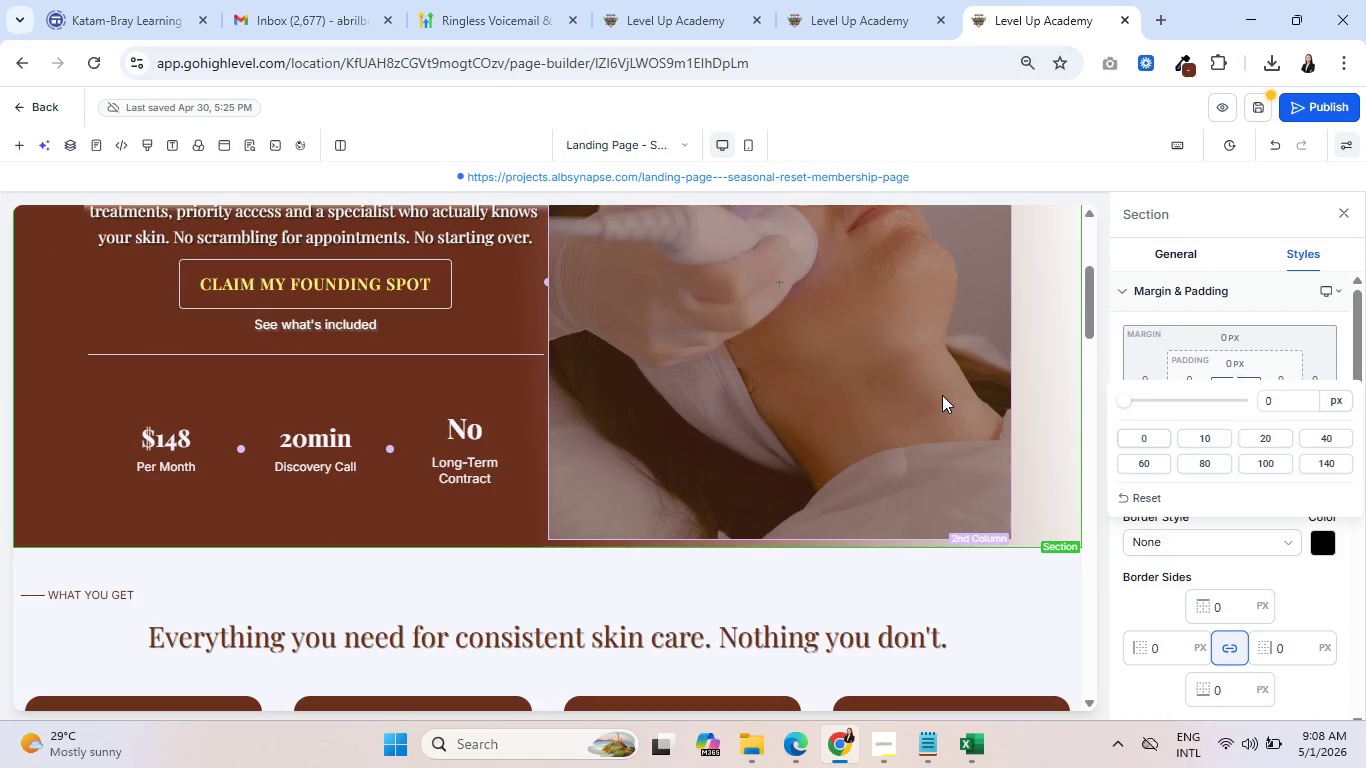 
left_click([560, 527])
 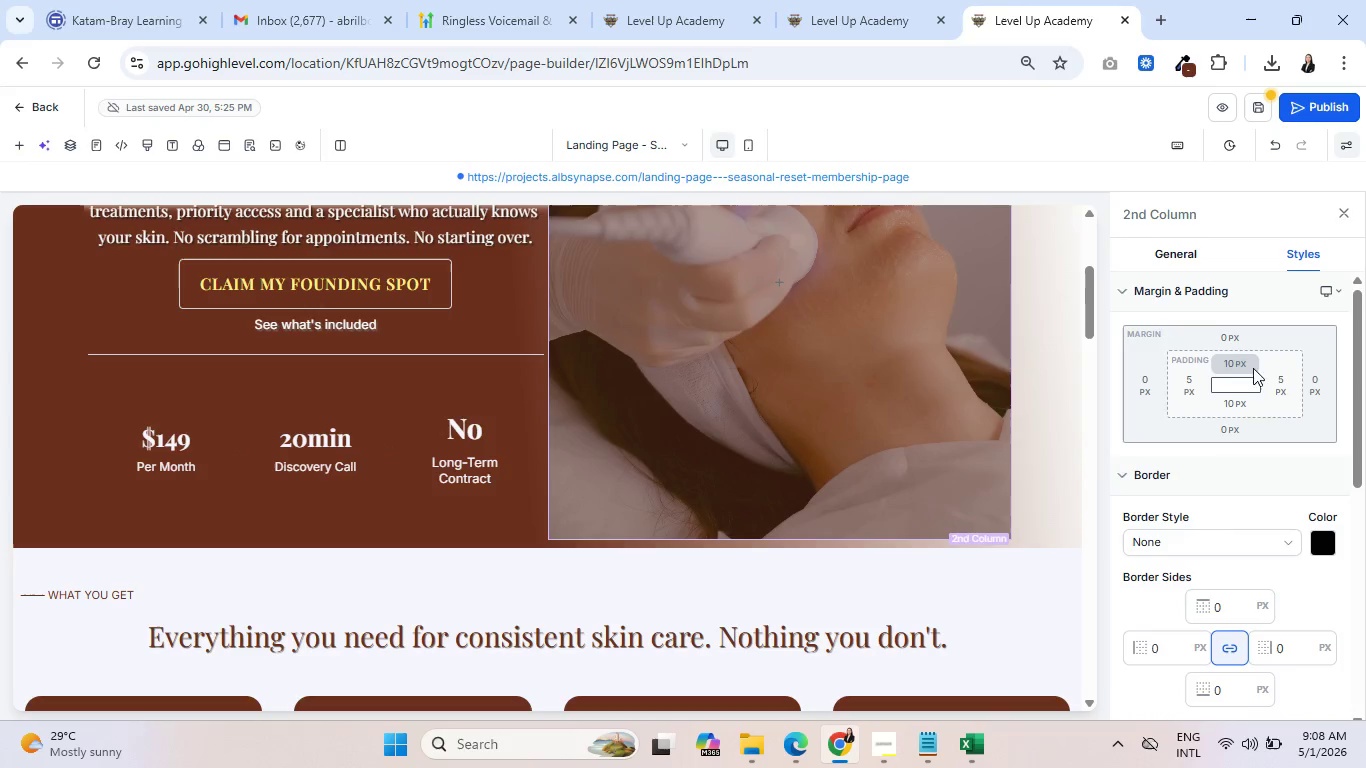 
left_click([1226, 366])
 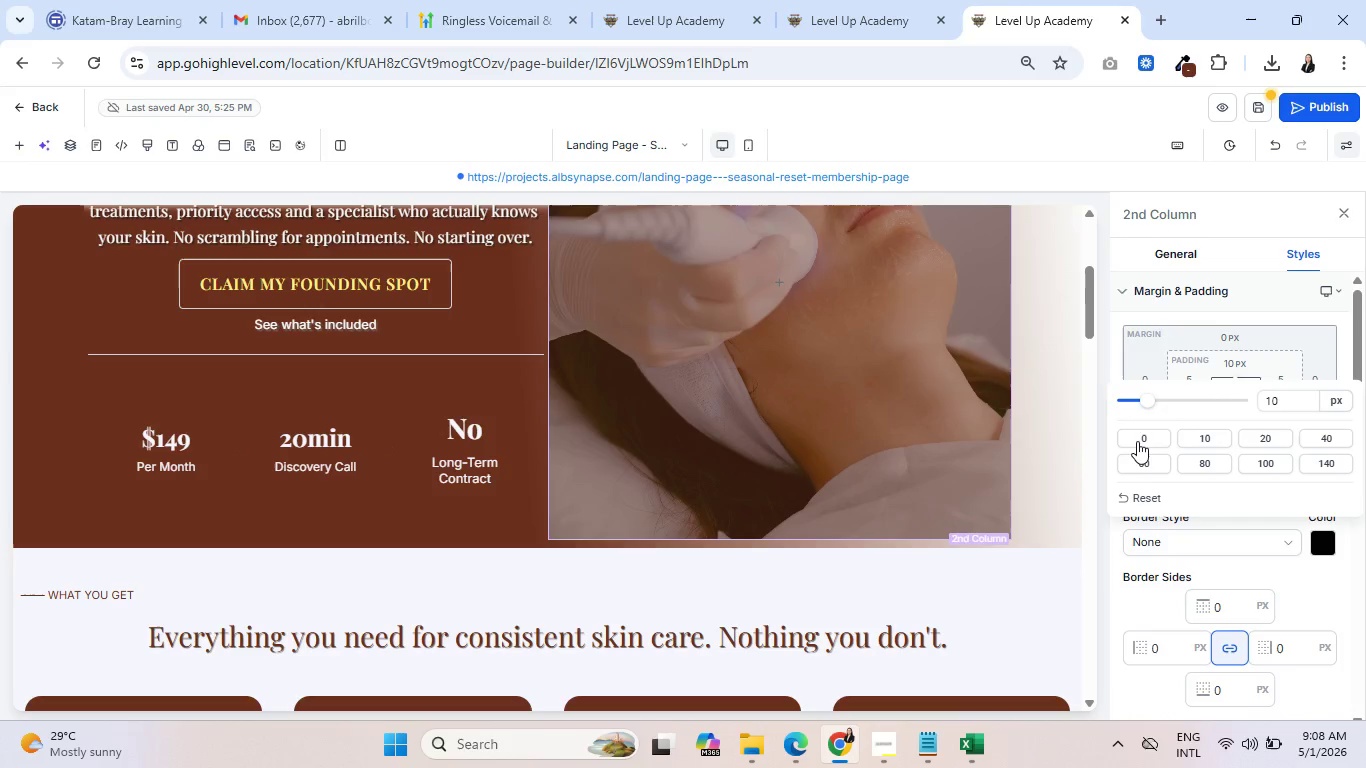 
left_click([1137, 443])
 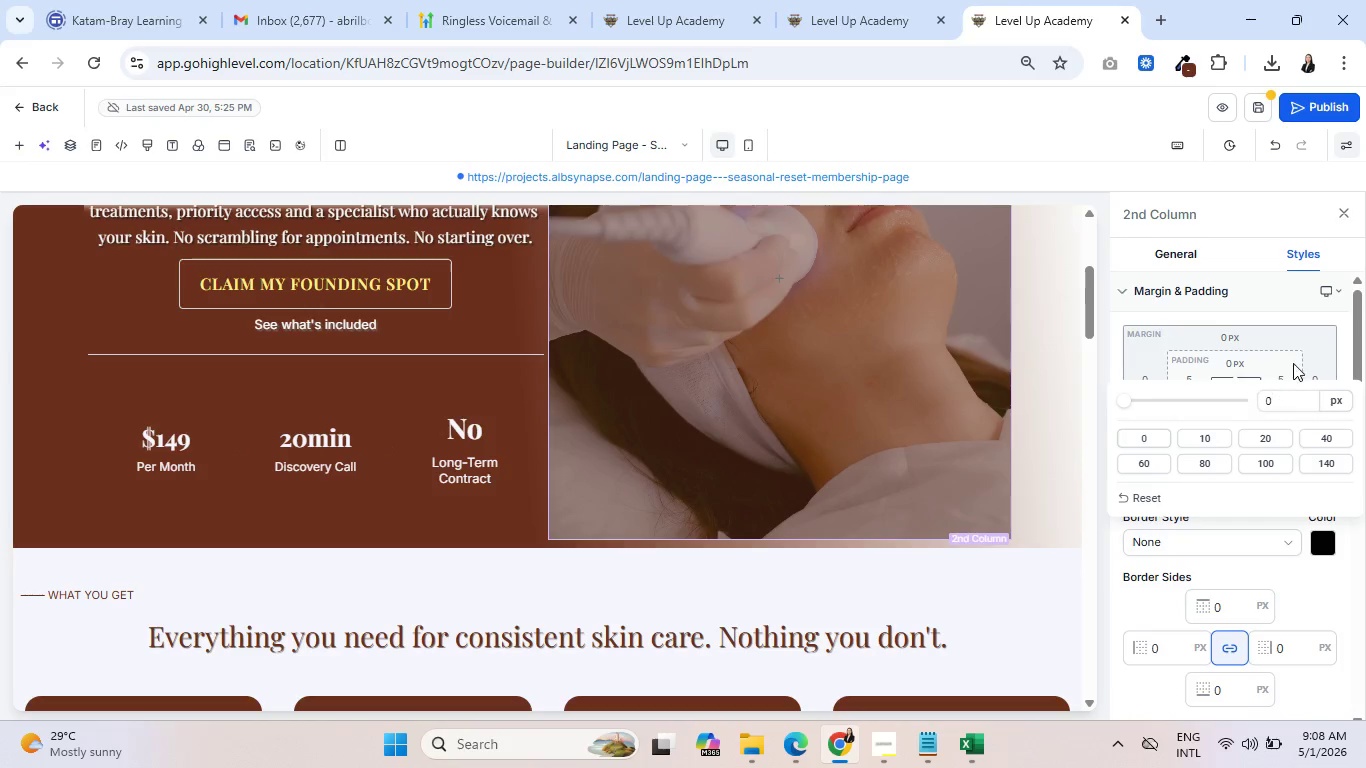 
left_click([1315, 334])
 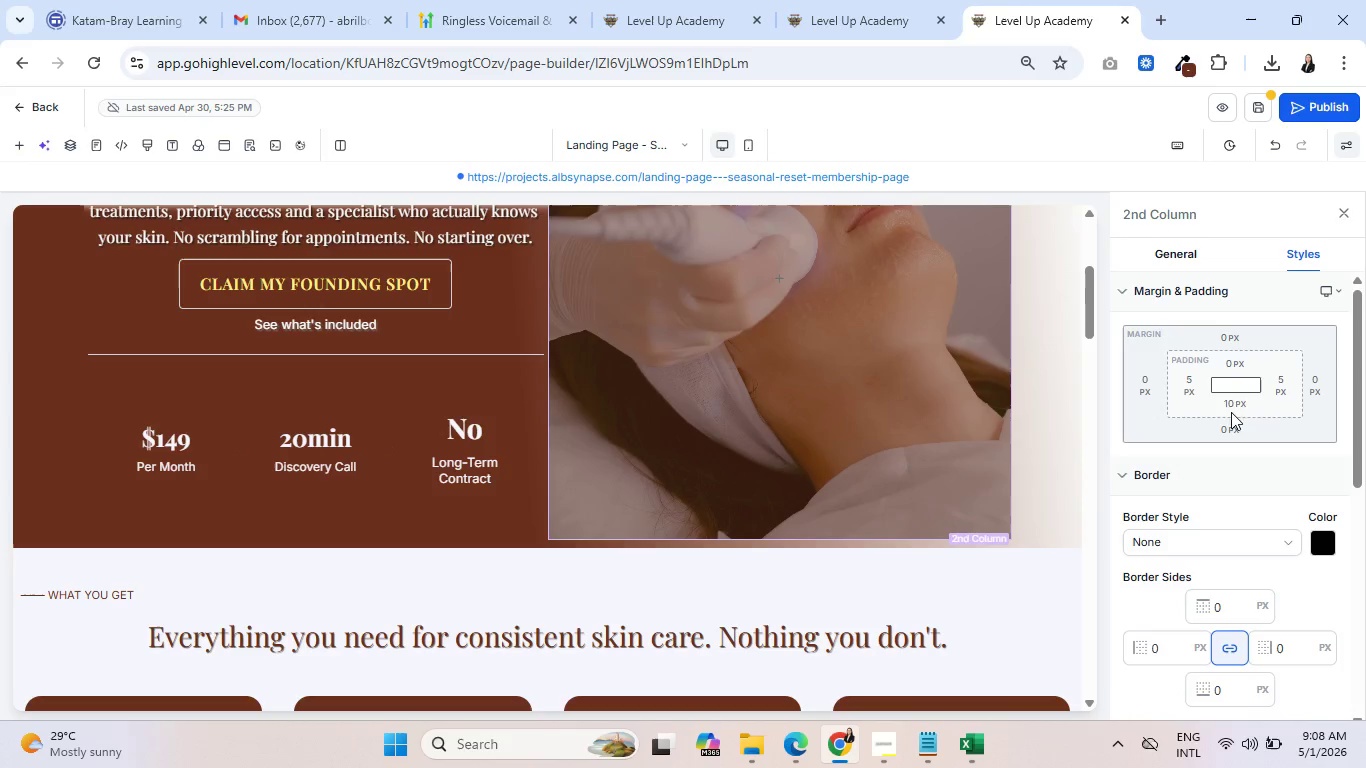 
left_click([1239, 399])
 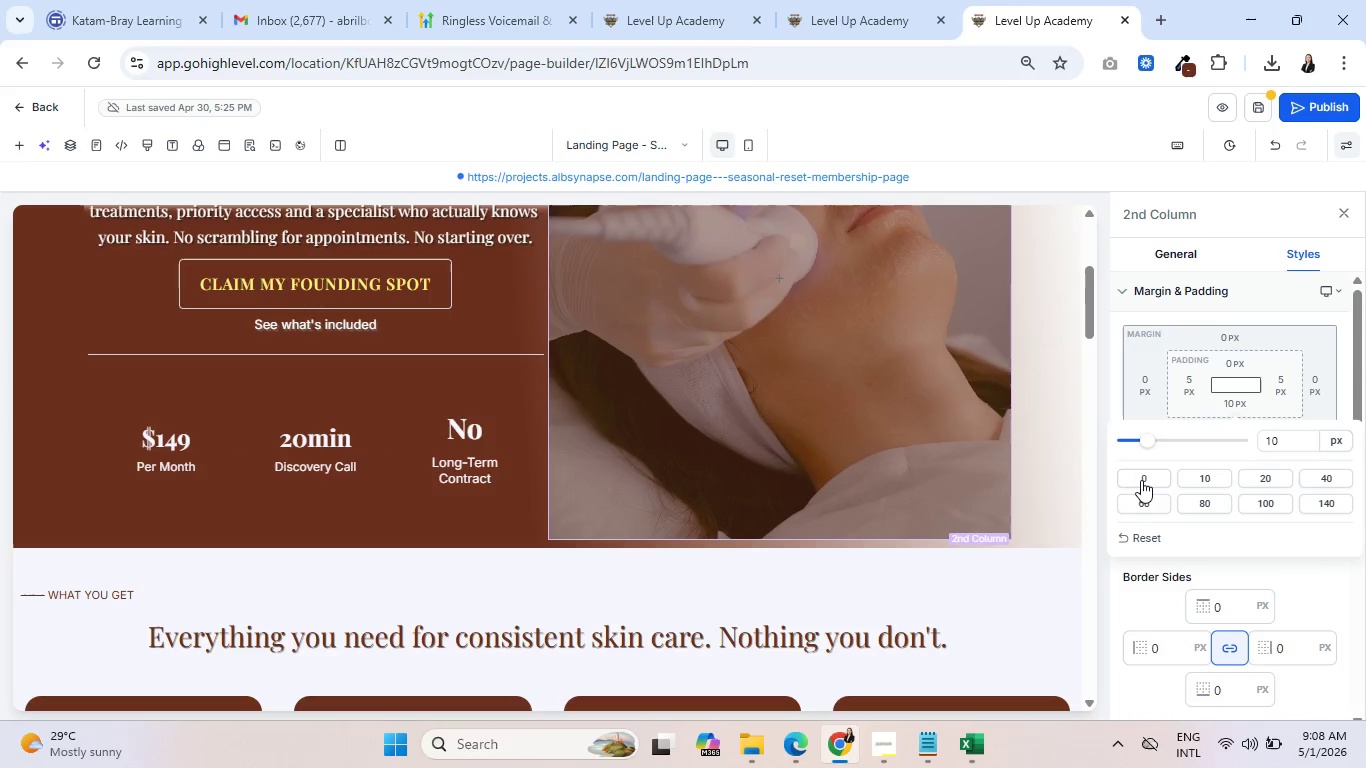 
left_click([1147, 467])
 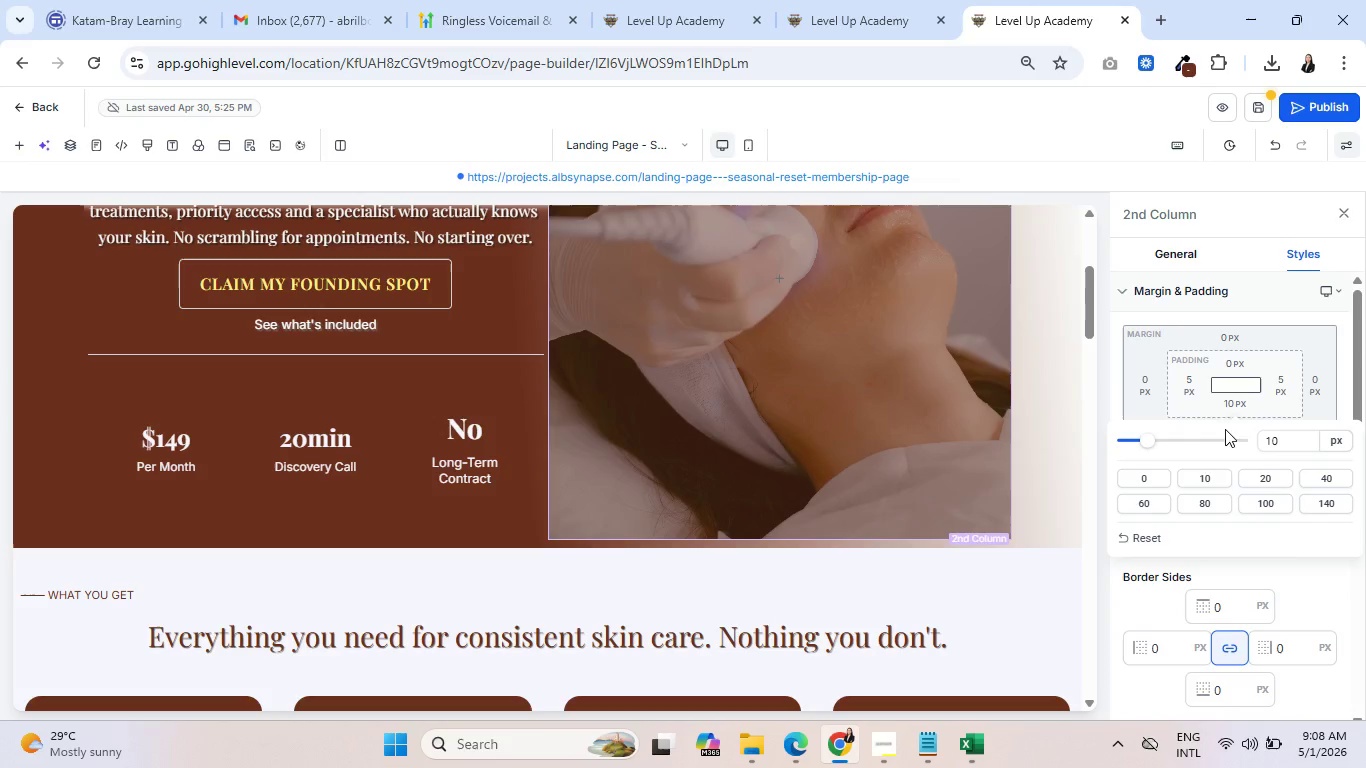 
left_click([1142, 484])
 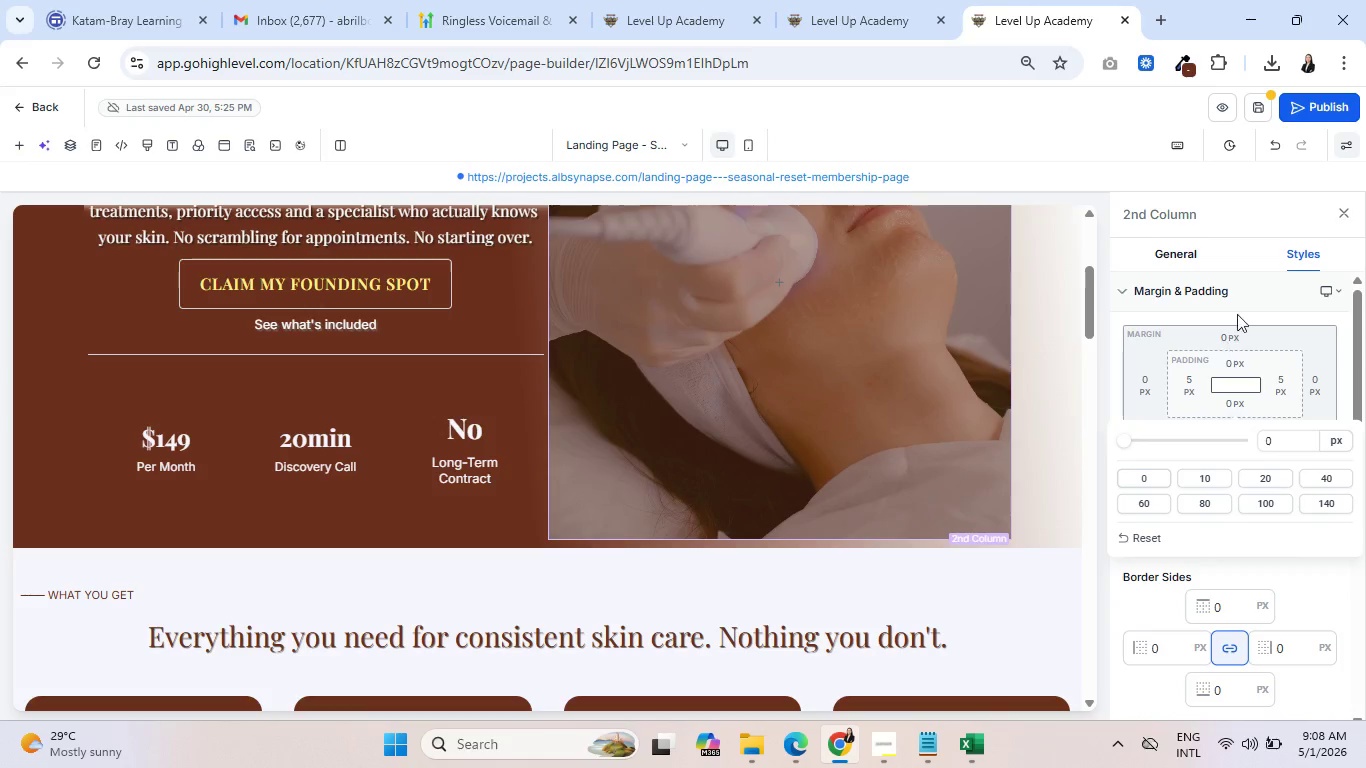 
left_click([1255, 301])
 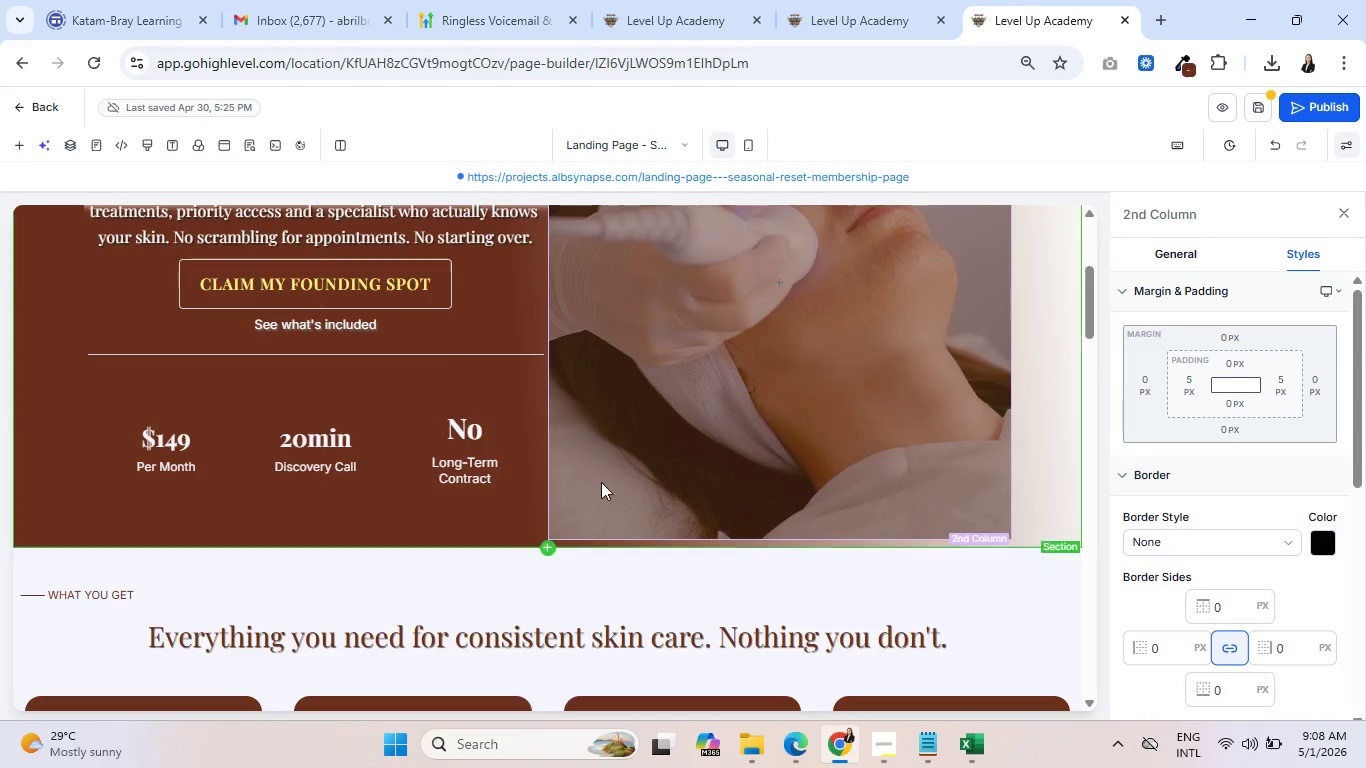 
scroll: coordinate [485, 495], scroll_direction: up, amount: 6.0
 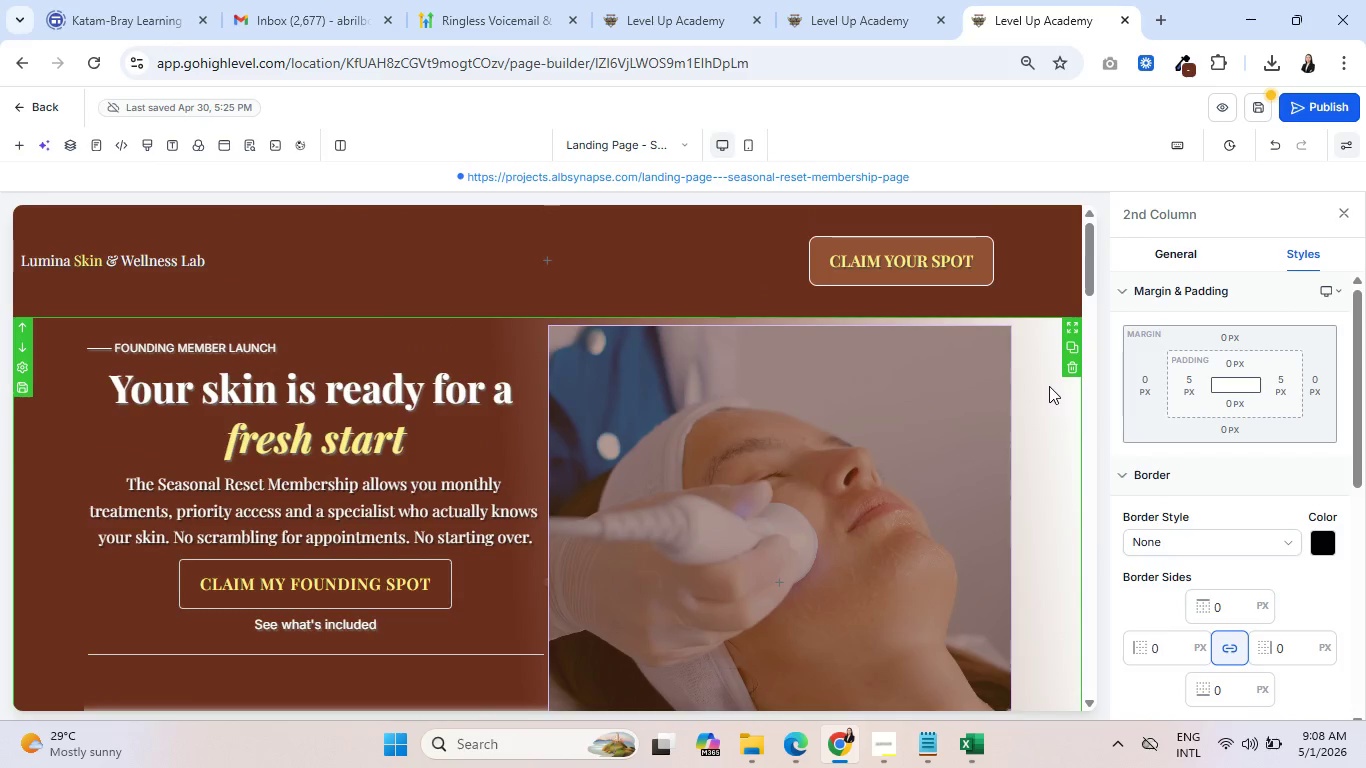 
scroll: coordinate [1056, 393], scroll_direction: down, amount: 3.0
 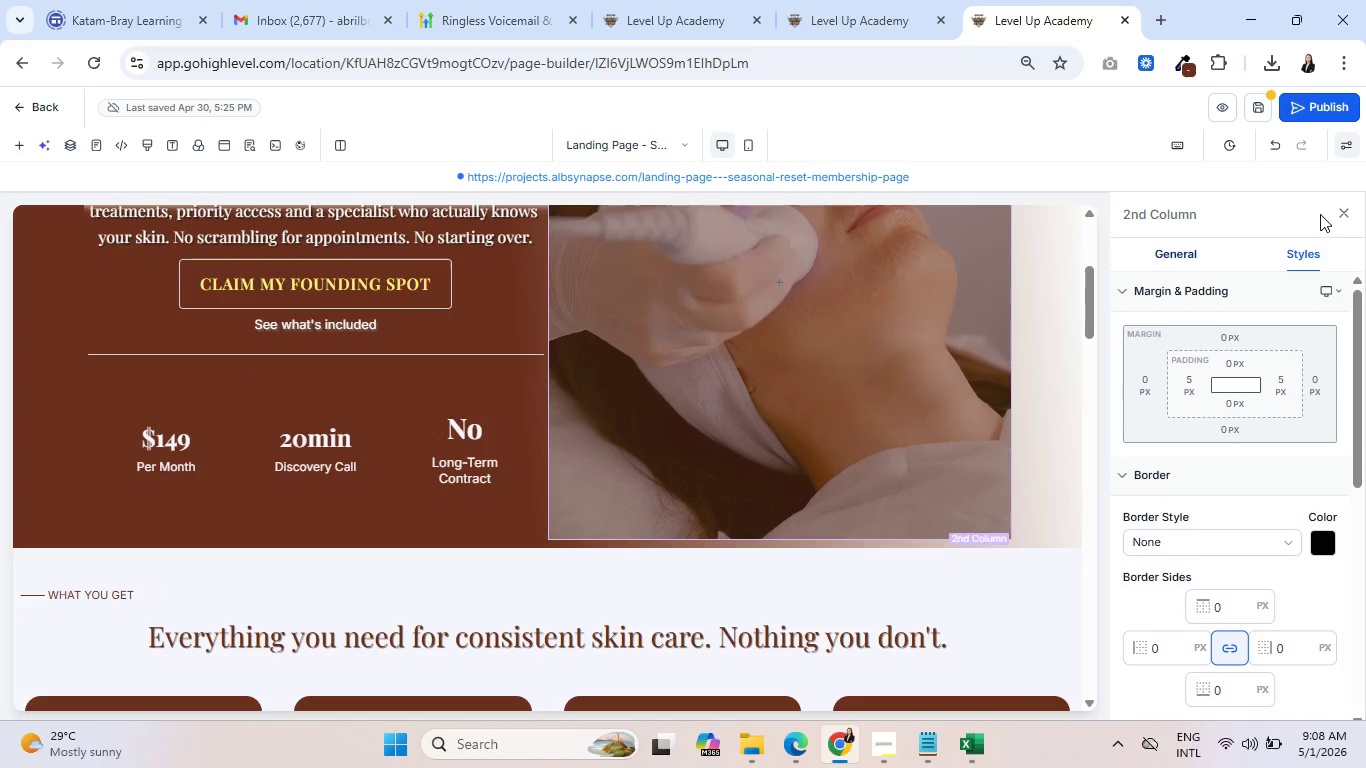 
left_click([1351, 208])
 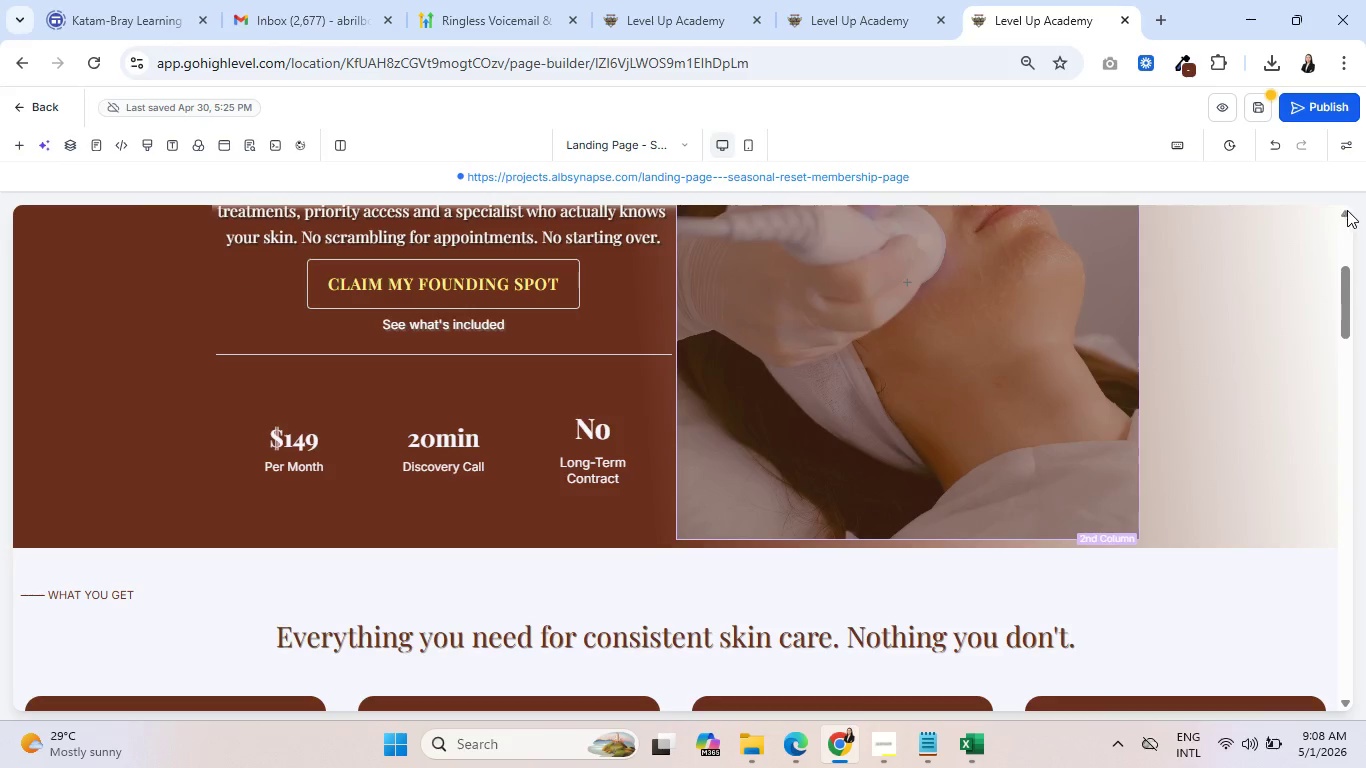 
scroll: coordinate [1255, 425], scroll_direction: up, amount: 3.0
 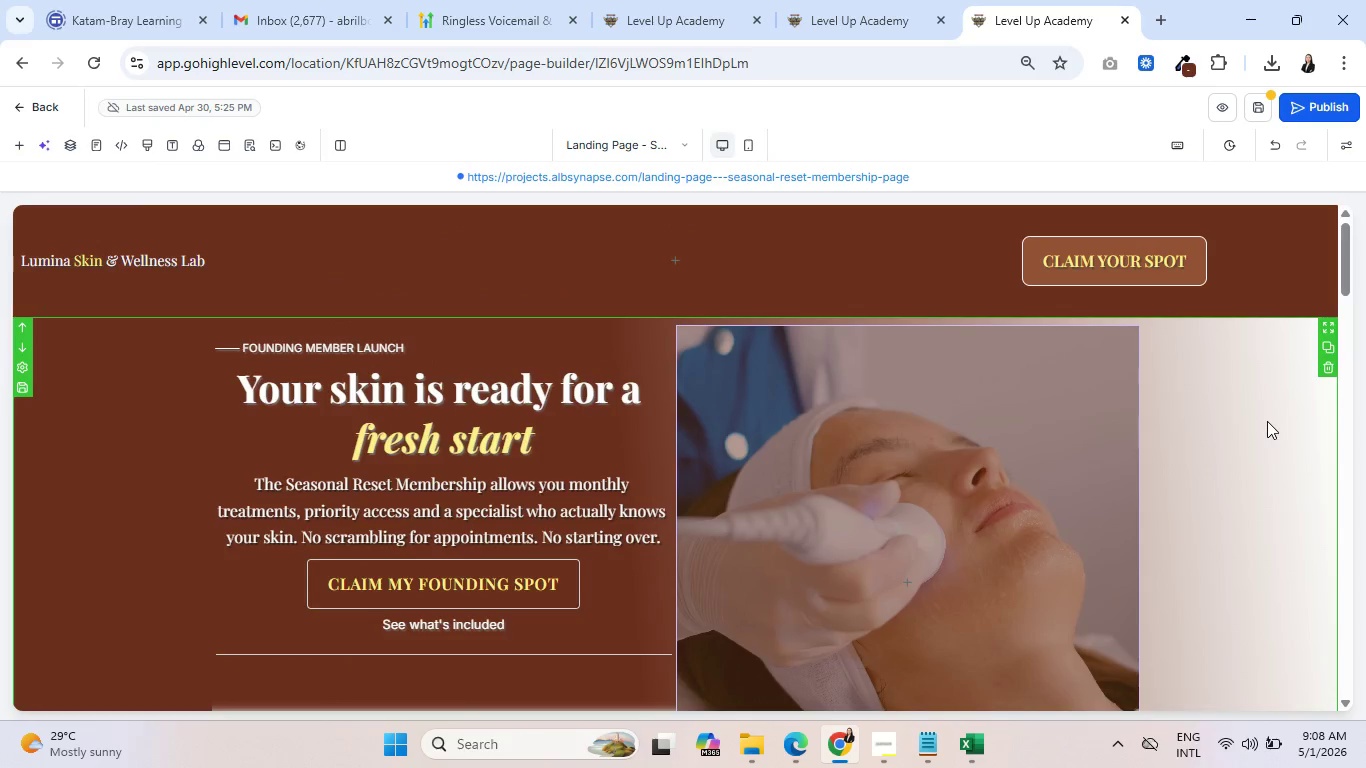 
wait(5.62)
 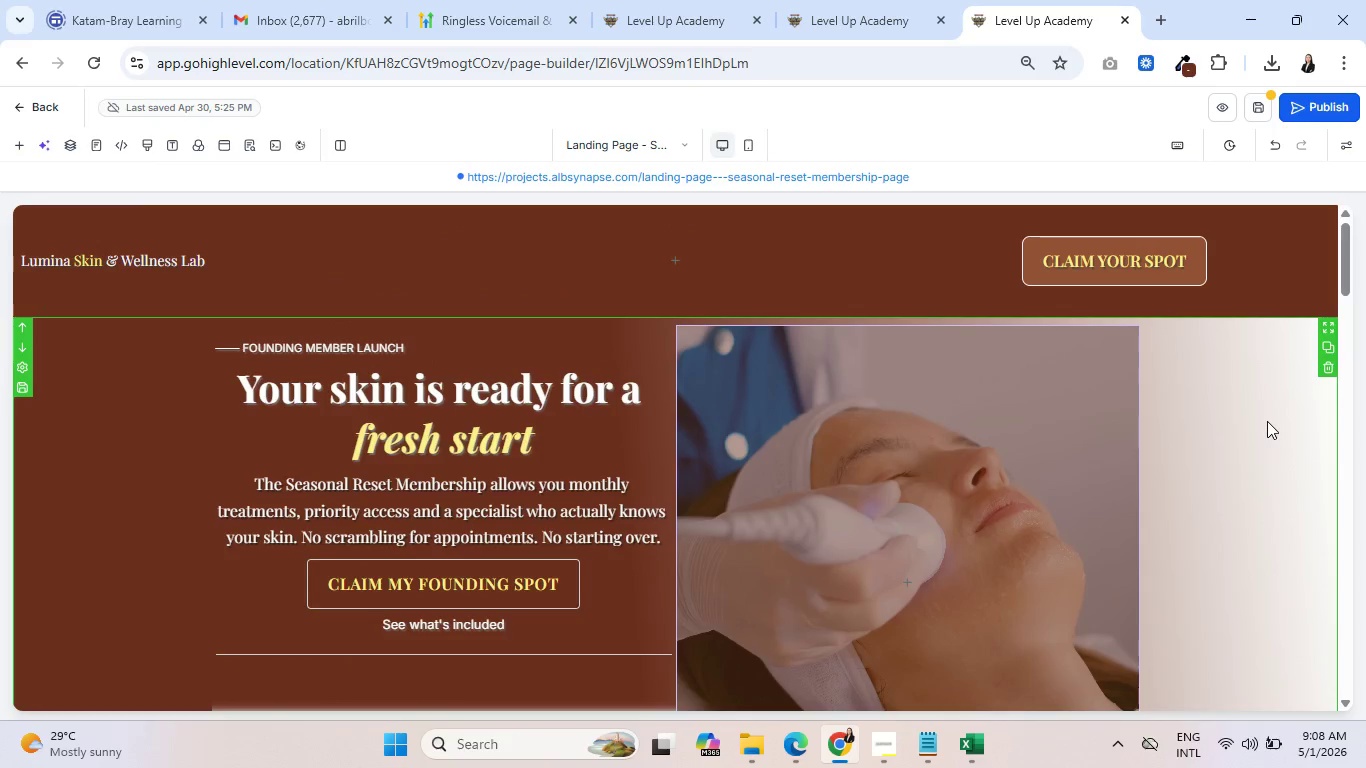 
scroll: coordinate [1267, 421], scroll_direction: down, amount: 2.0
 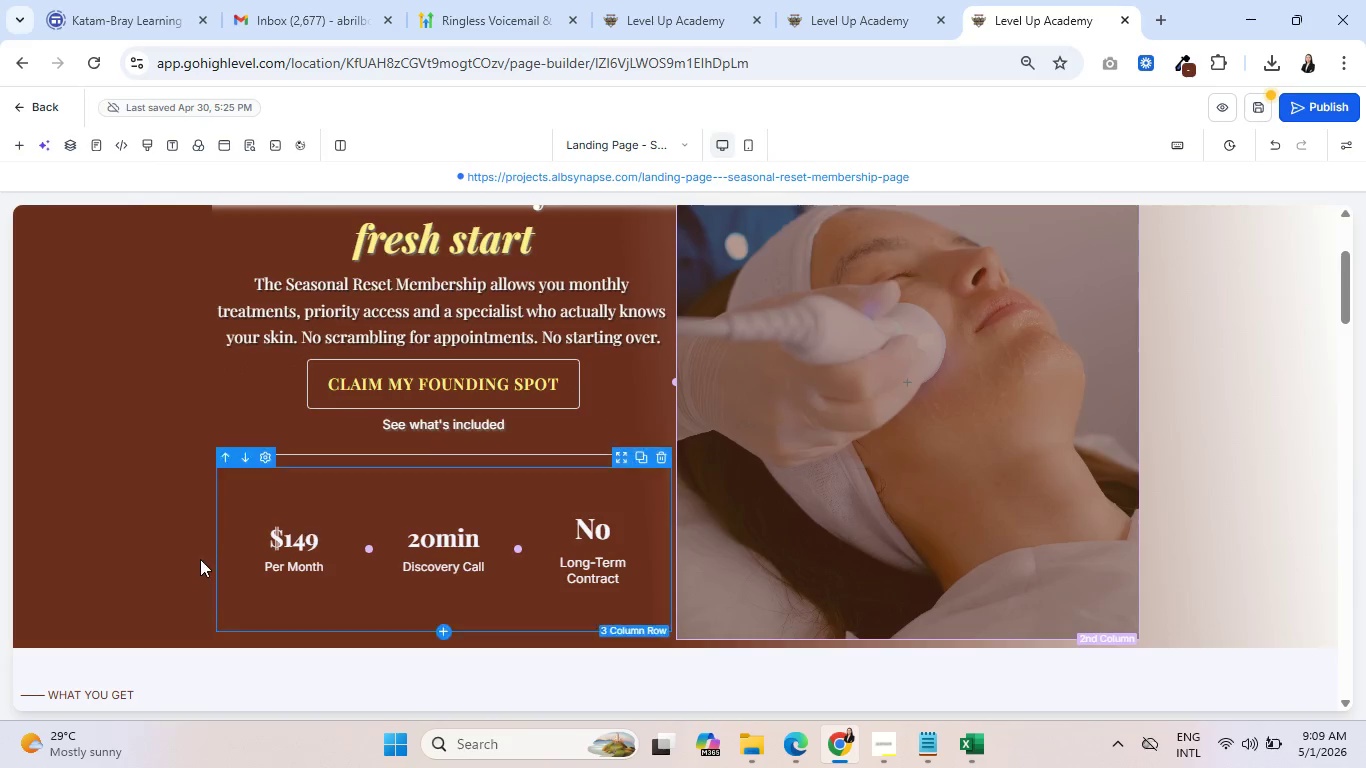 
left_click([63, 623])
 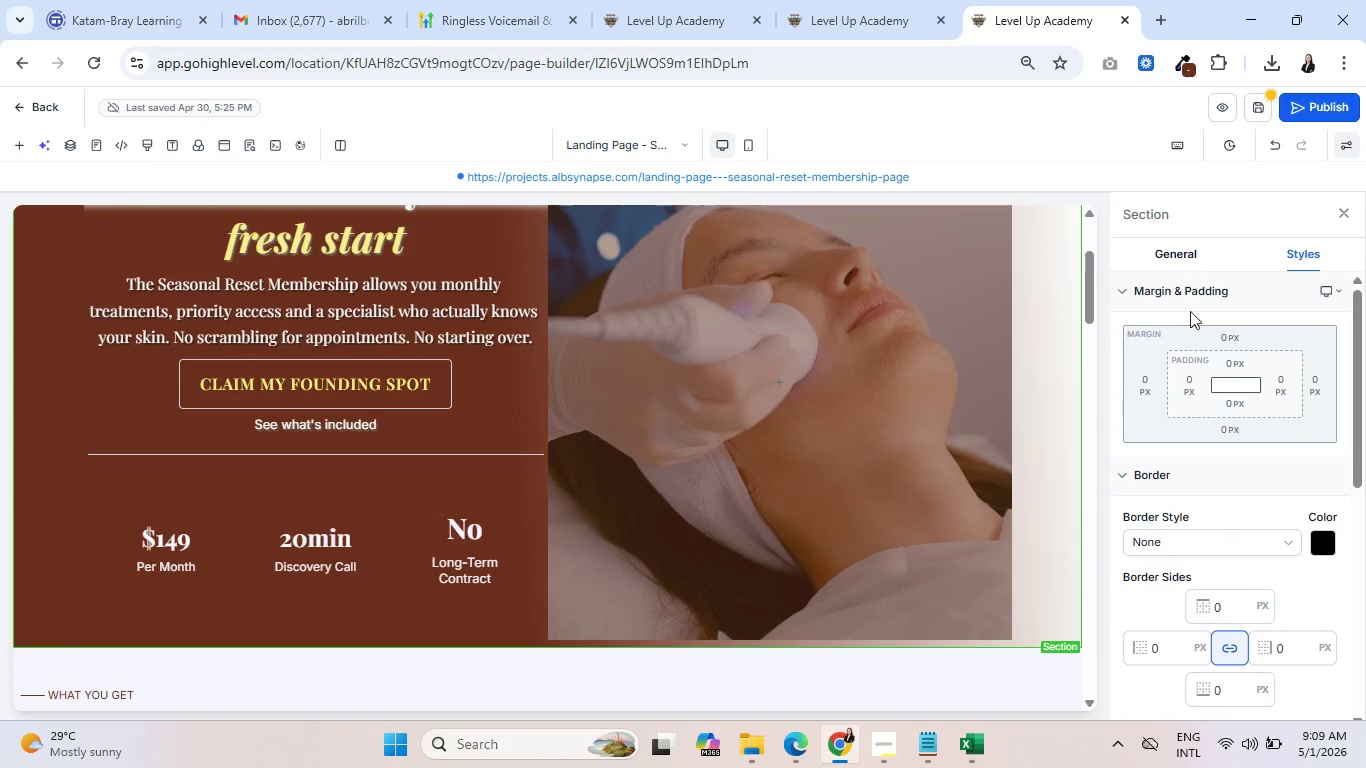 
left_click([1182, 246])
 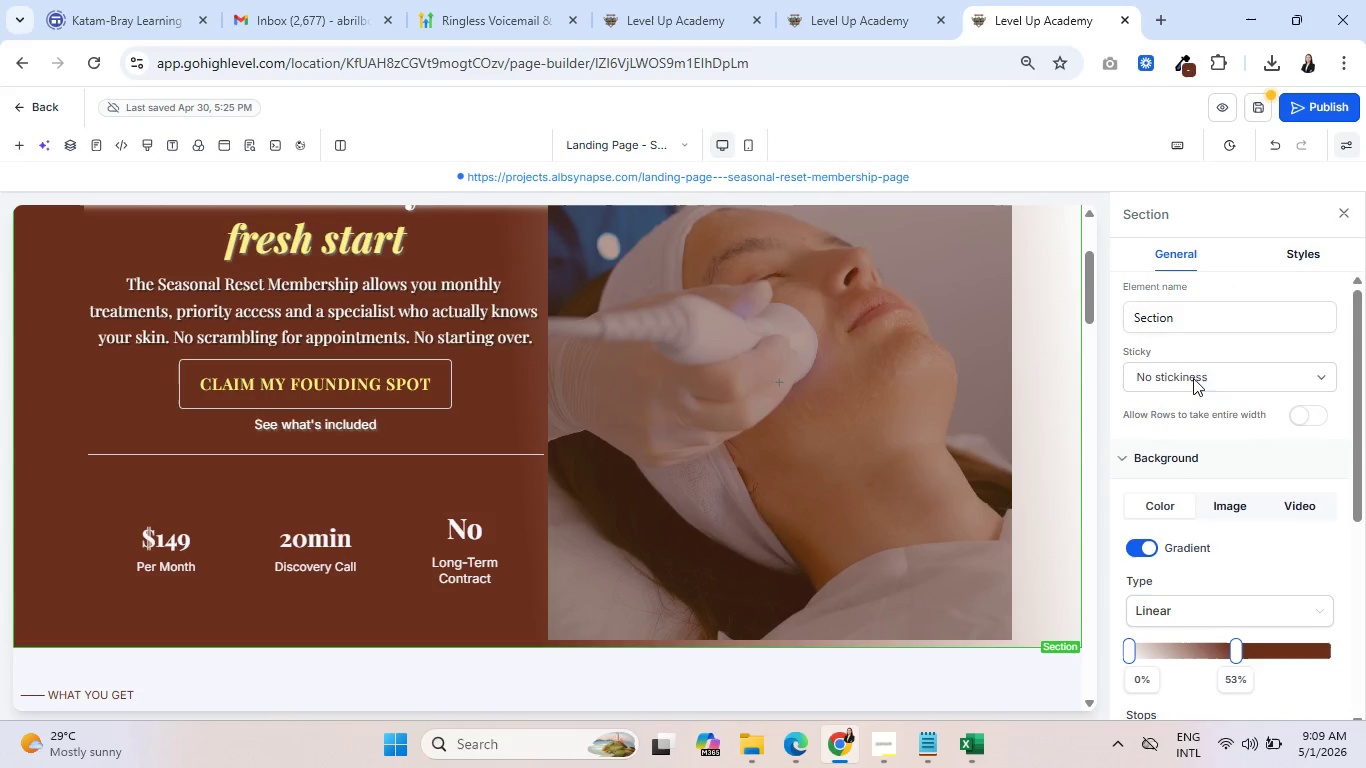 
scroll: coordinate [1200, 489], scroll_direction: down, amount: 1.0
 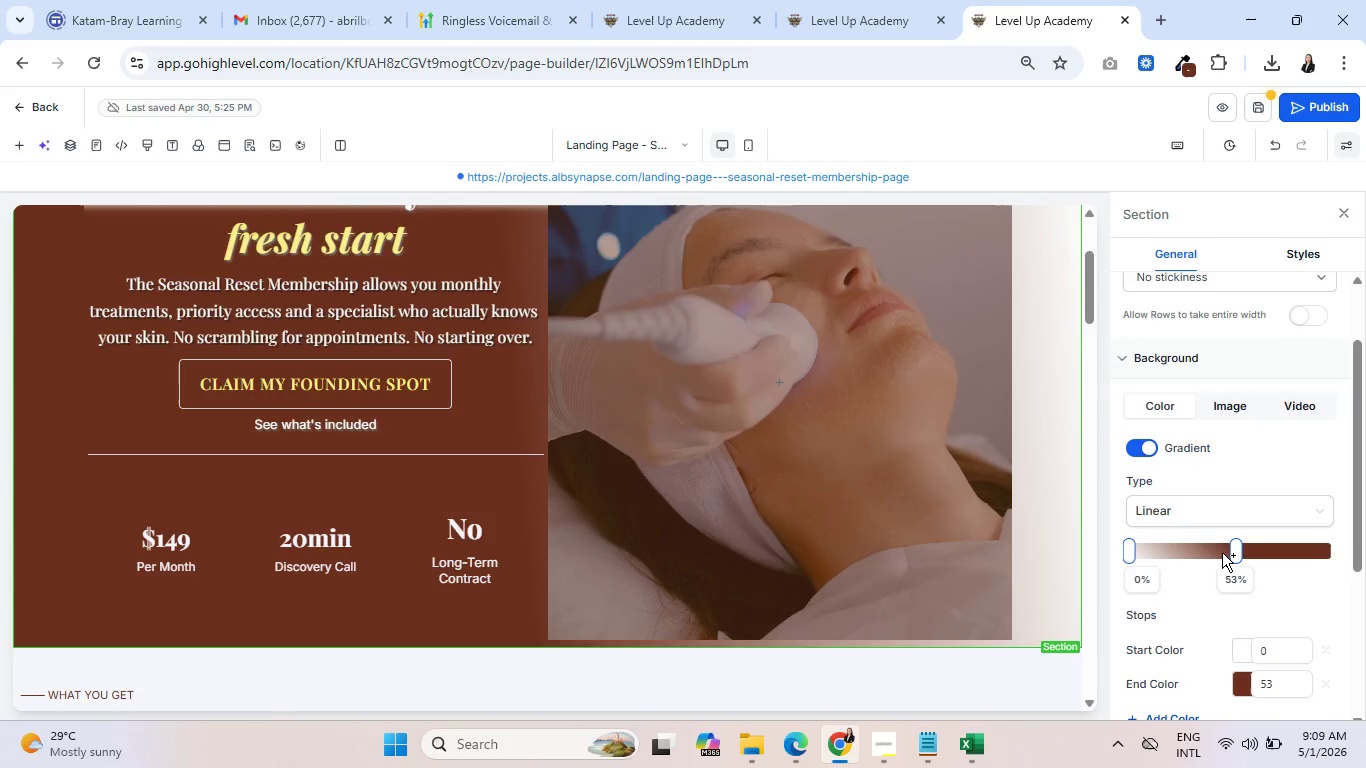 
left_click([1209, 555])
 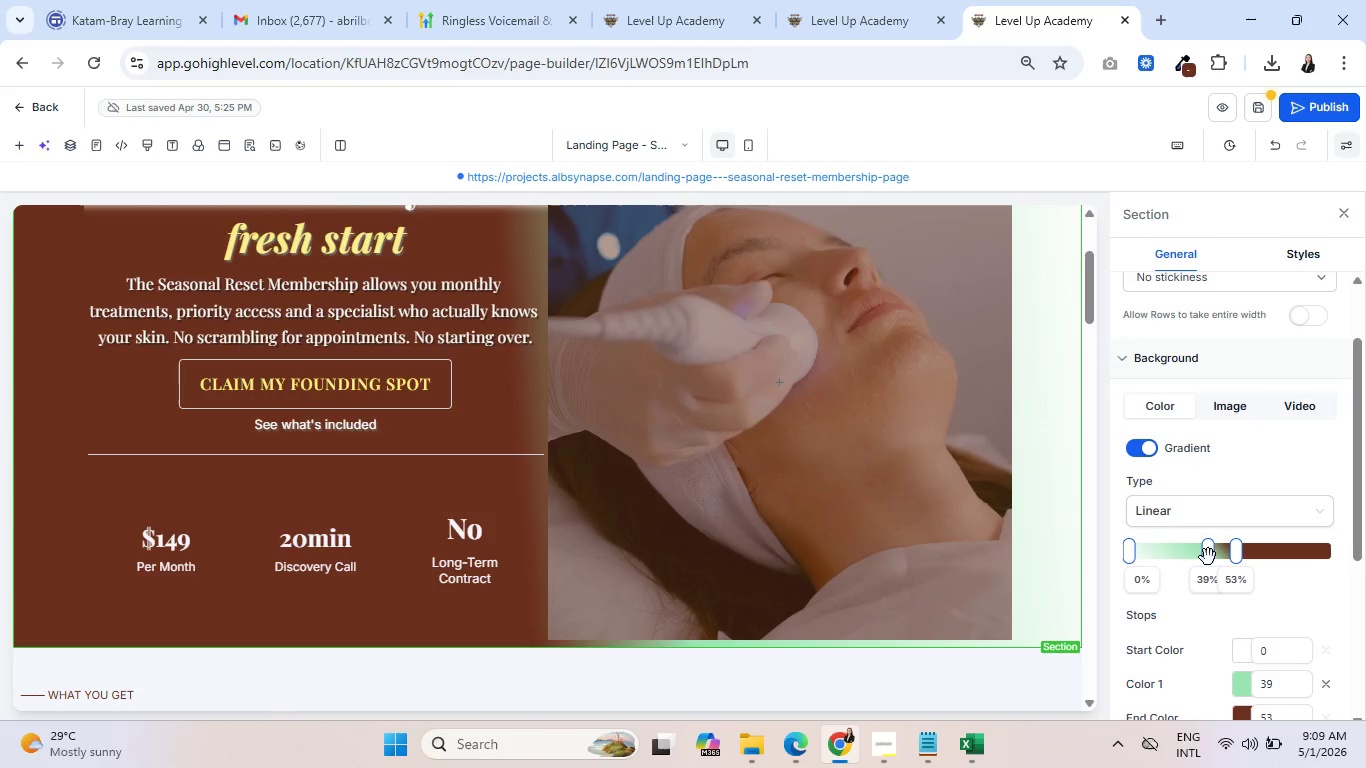 
scroll: coordinate [1248, 598], scroll_direction: down, amount: 1.0
 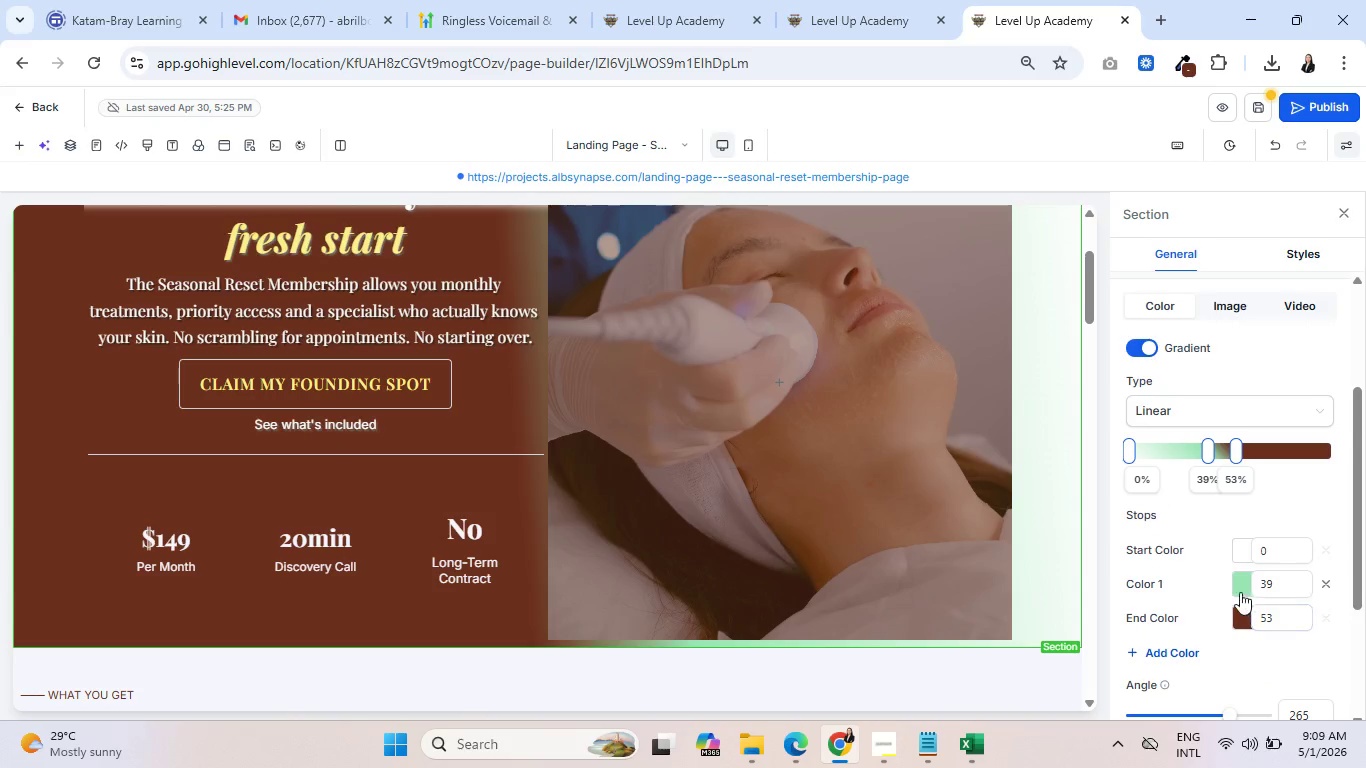 
left_click([1240, 586])
 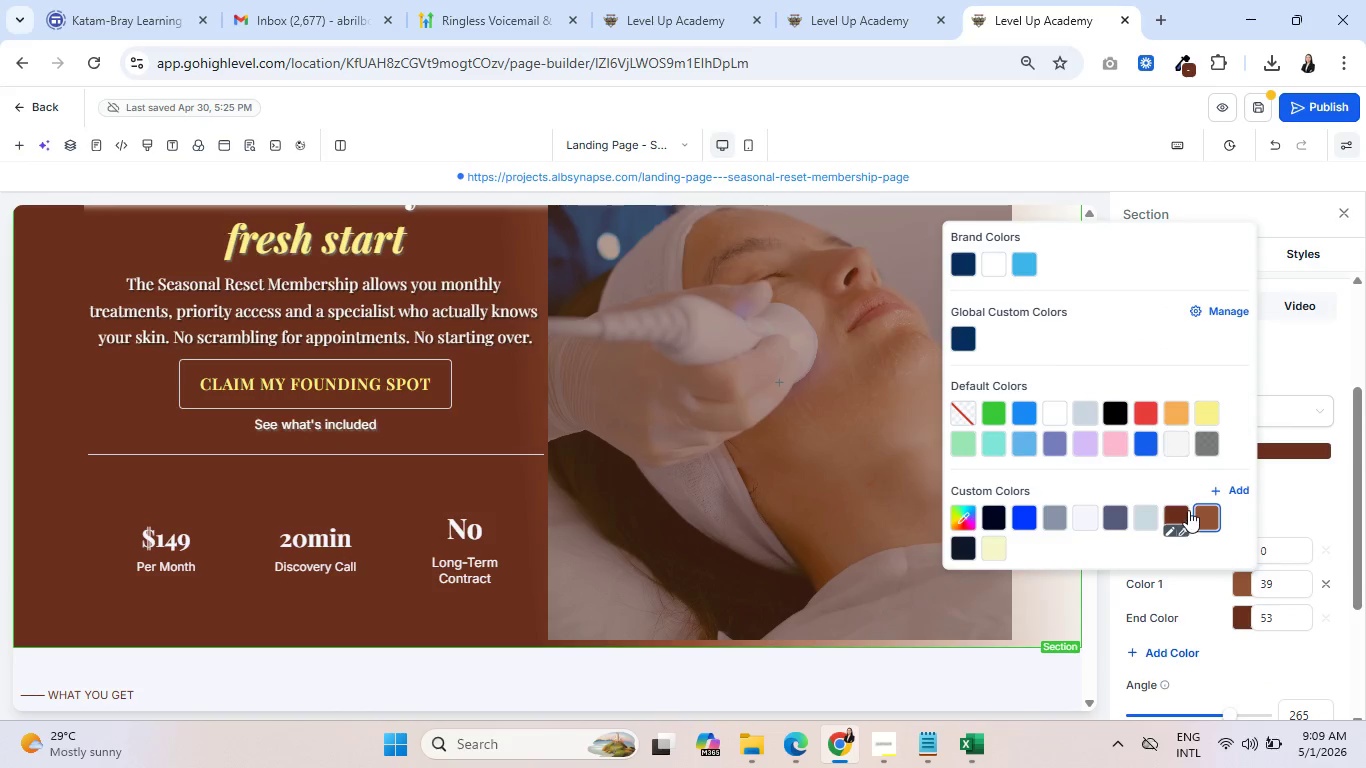 
left_click([1176, 512])
 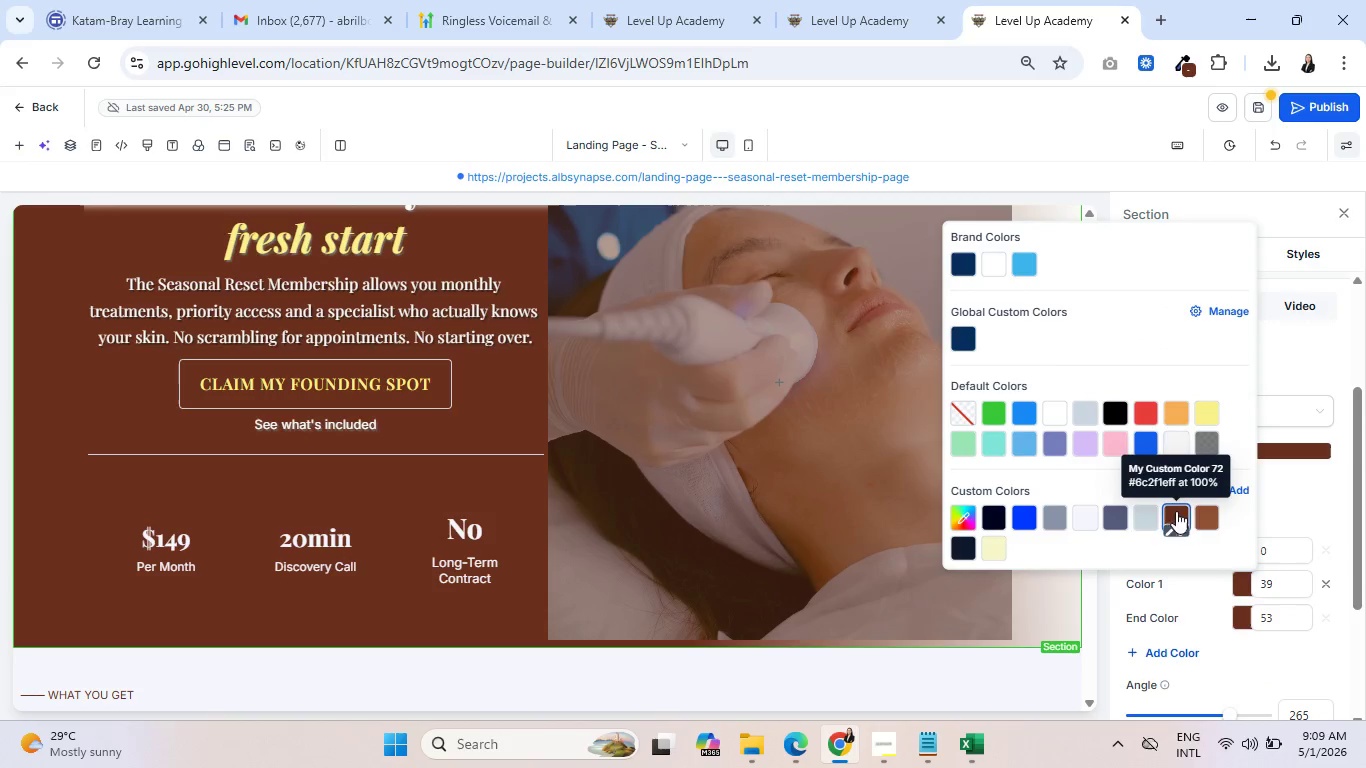 
left_click([1208, 511])
 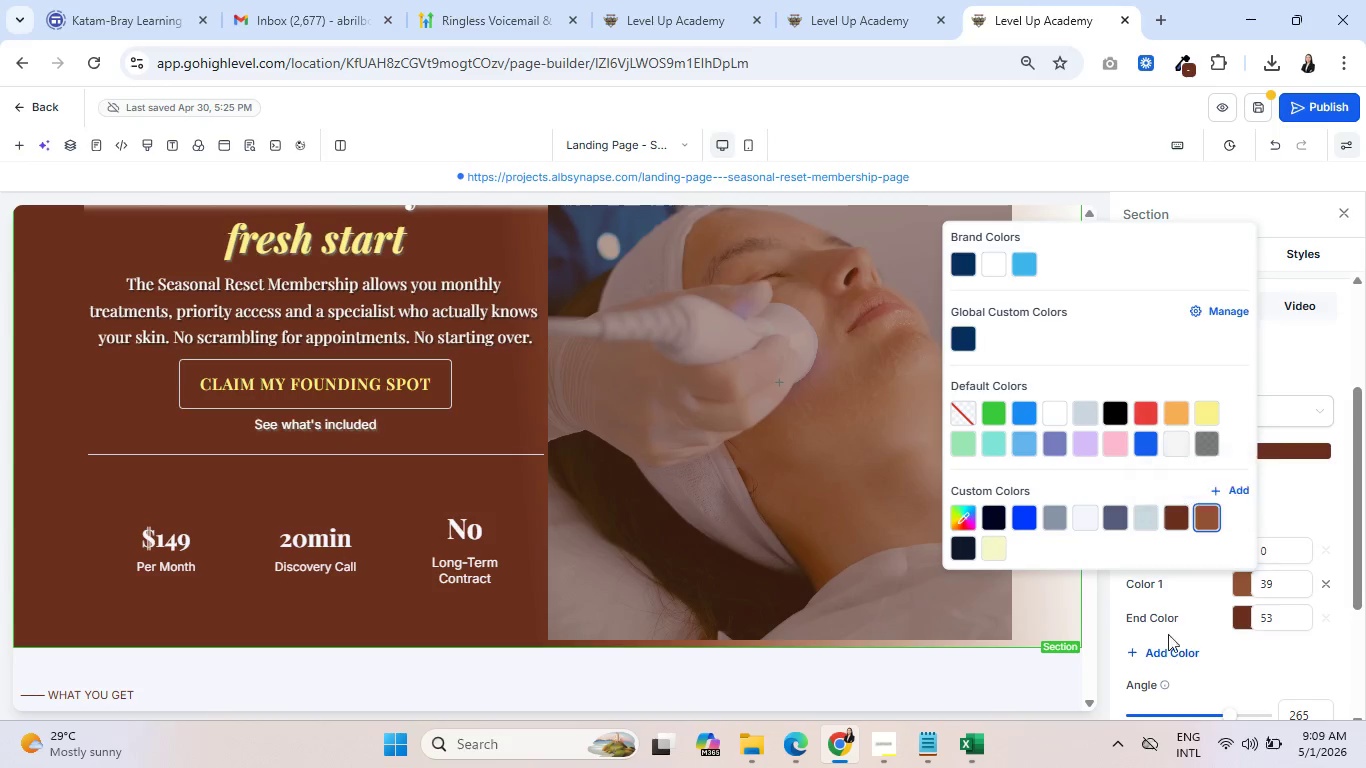 
left_click([1162, 647])
 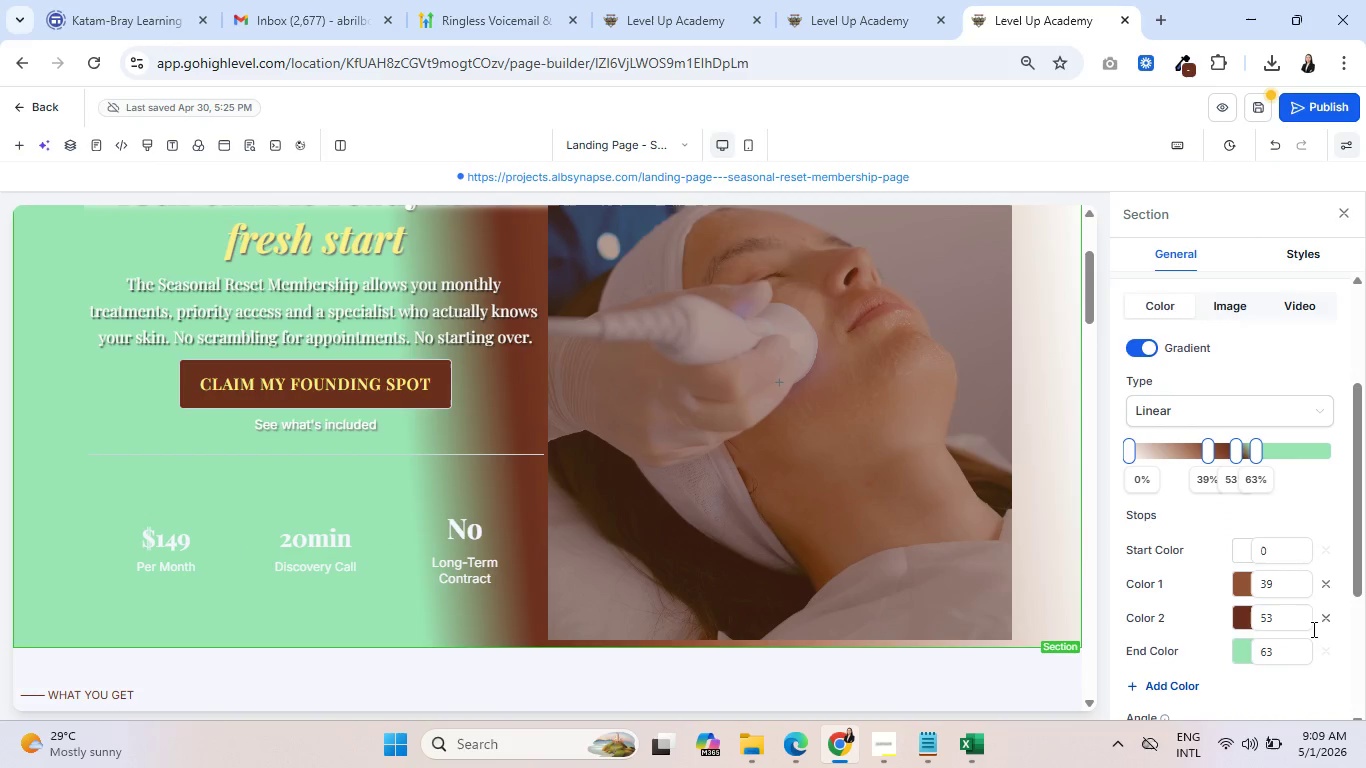 
wait(12.83)
 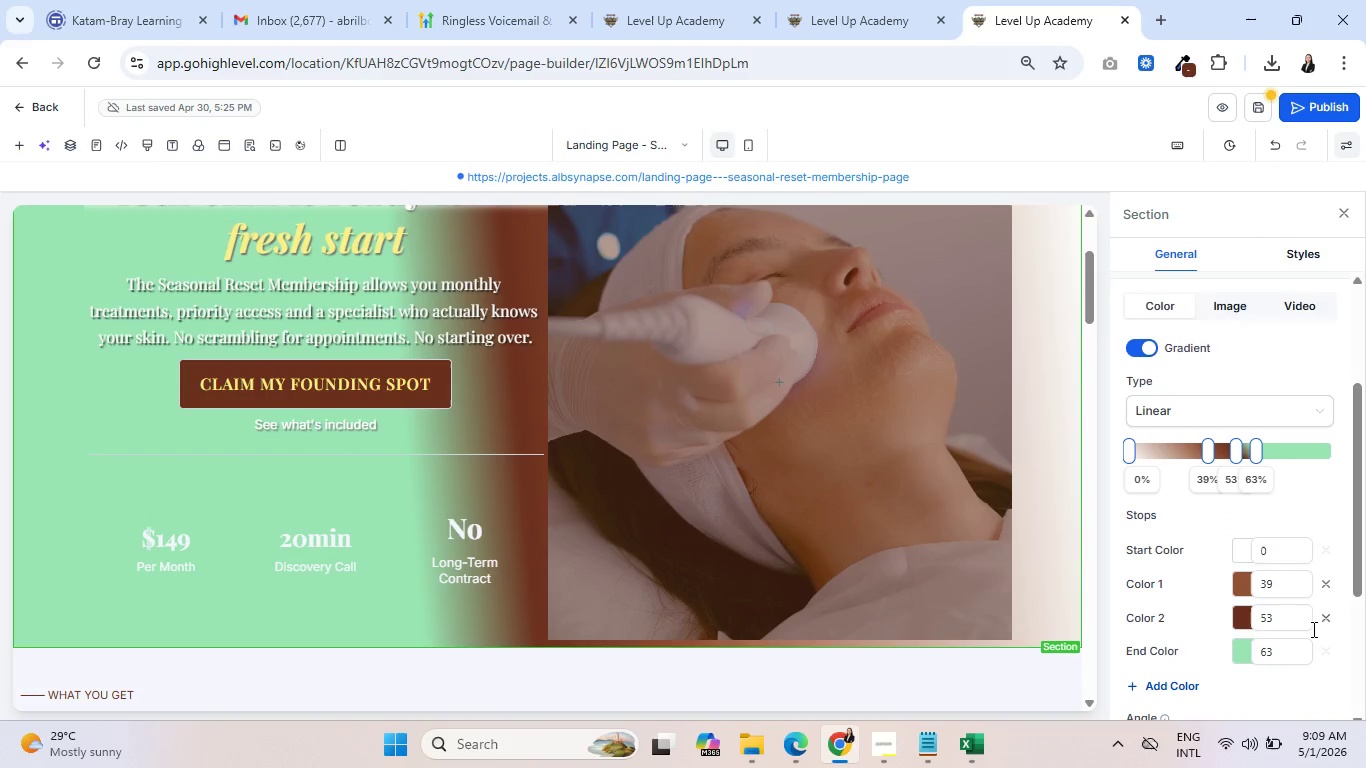 
left_click([1332, 619])
 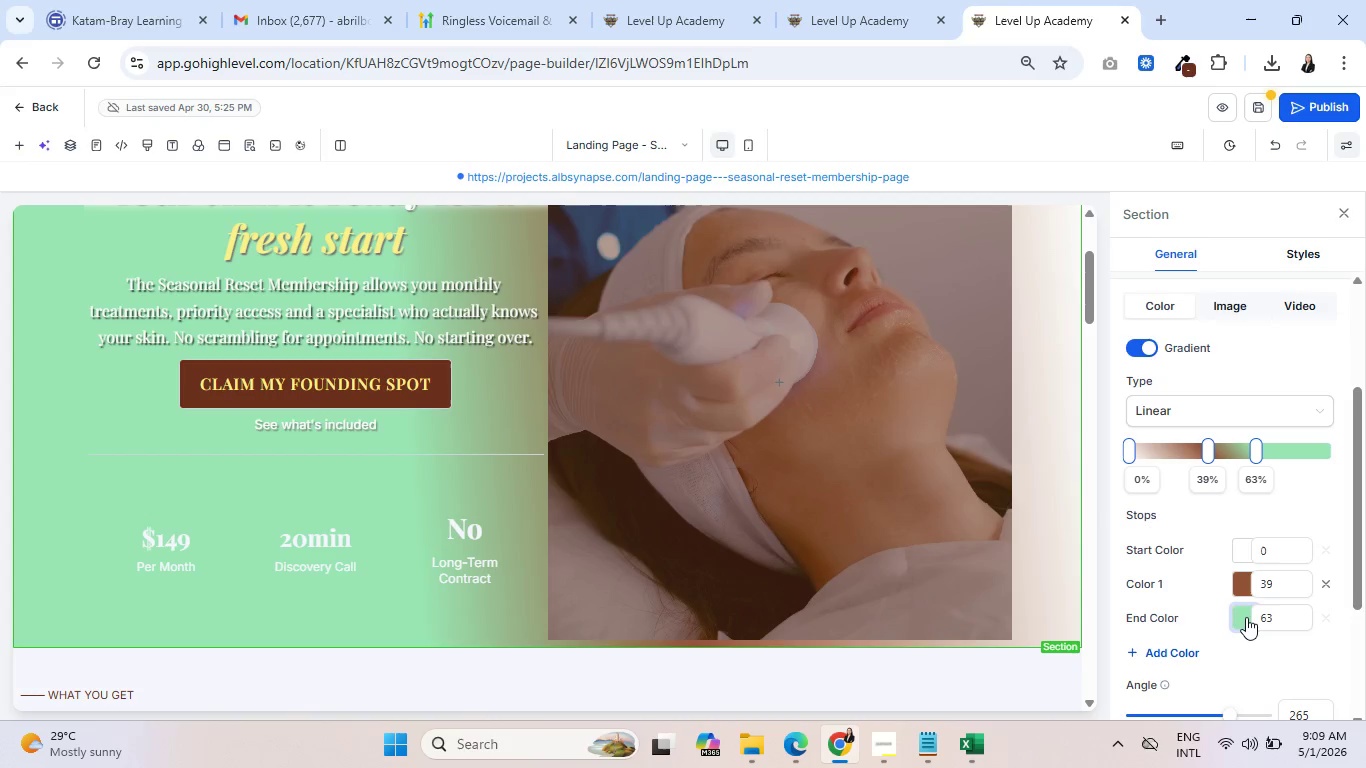 
left_click([1241, 616])
 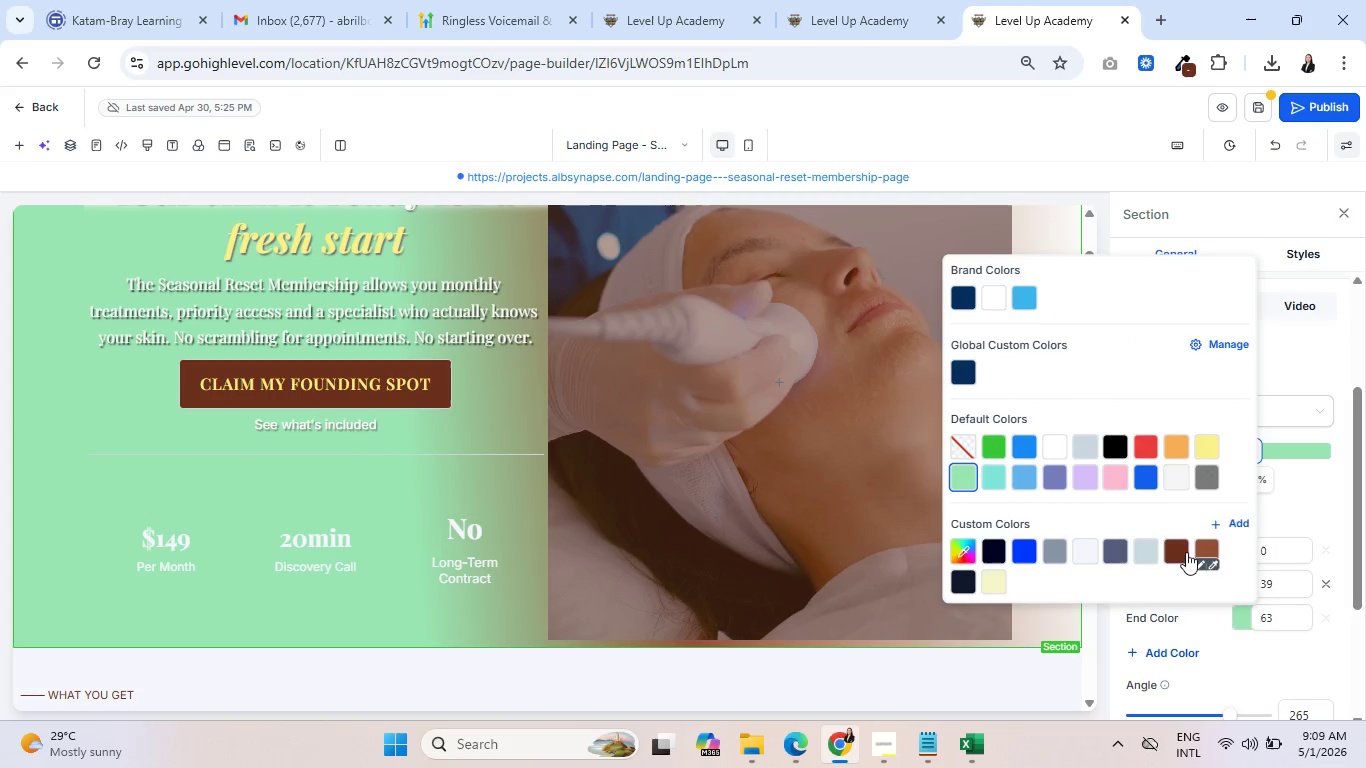 
left_click([1175, 544])
 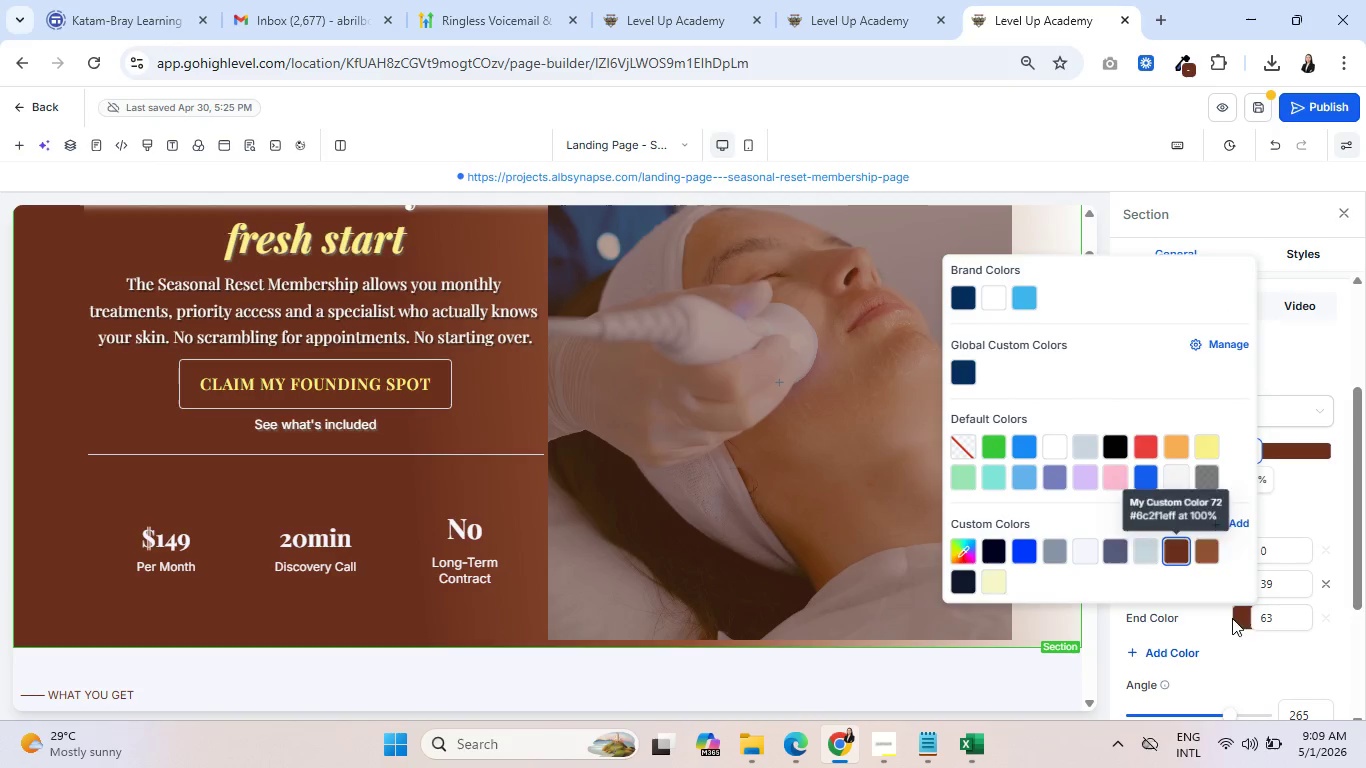 
left_click([1256, 660])
 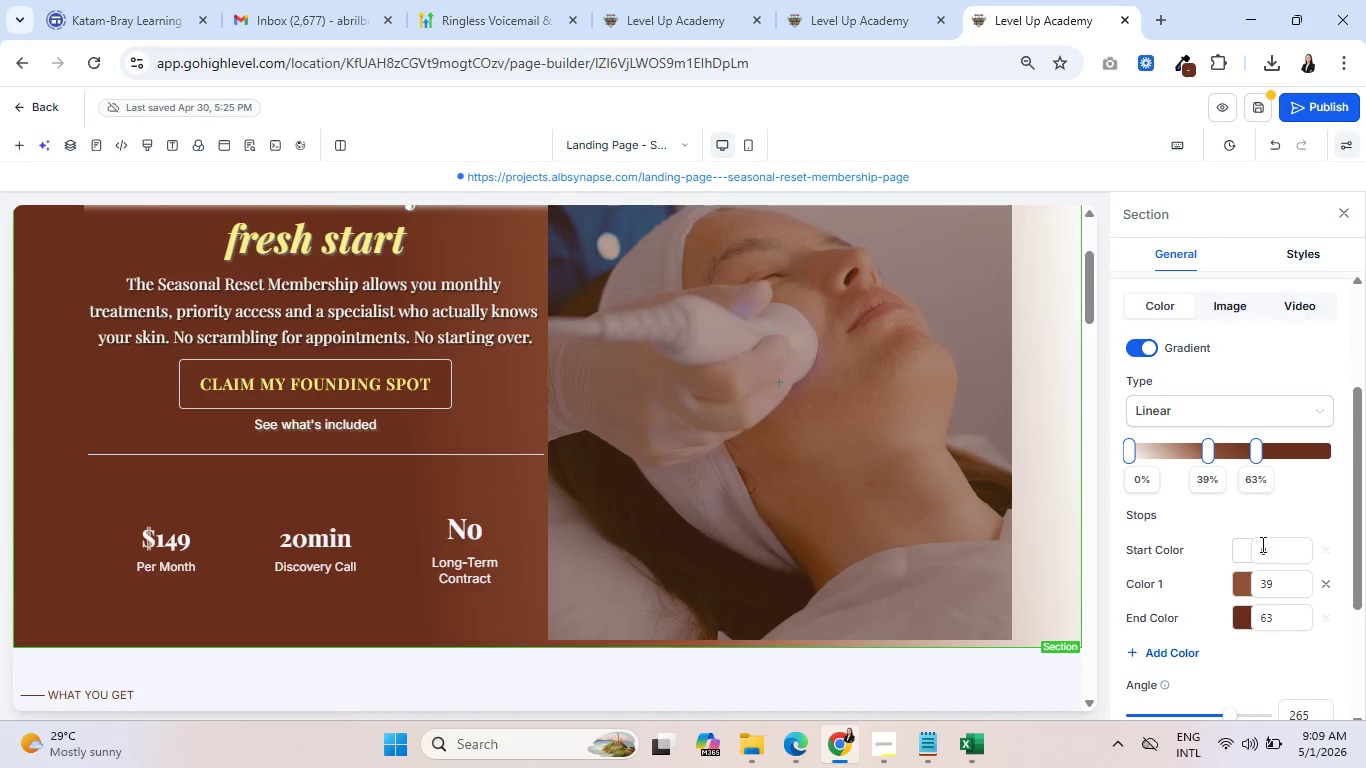 
left_click([1245, 546])
 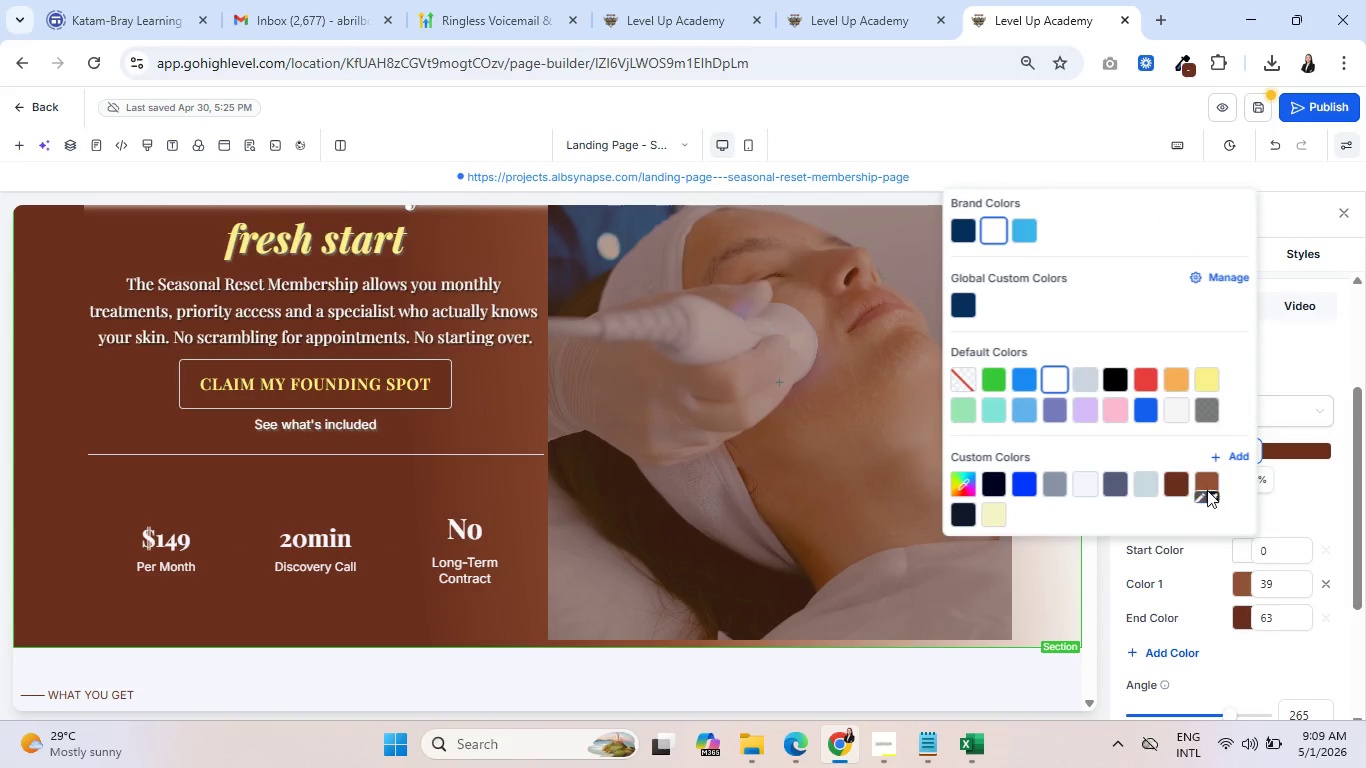 
left_click([1207, 482])
 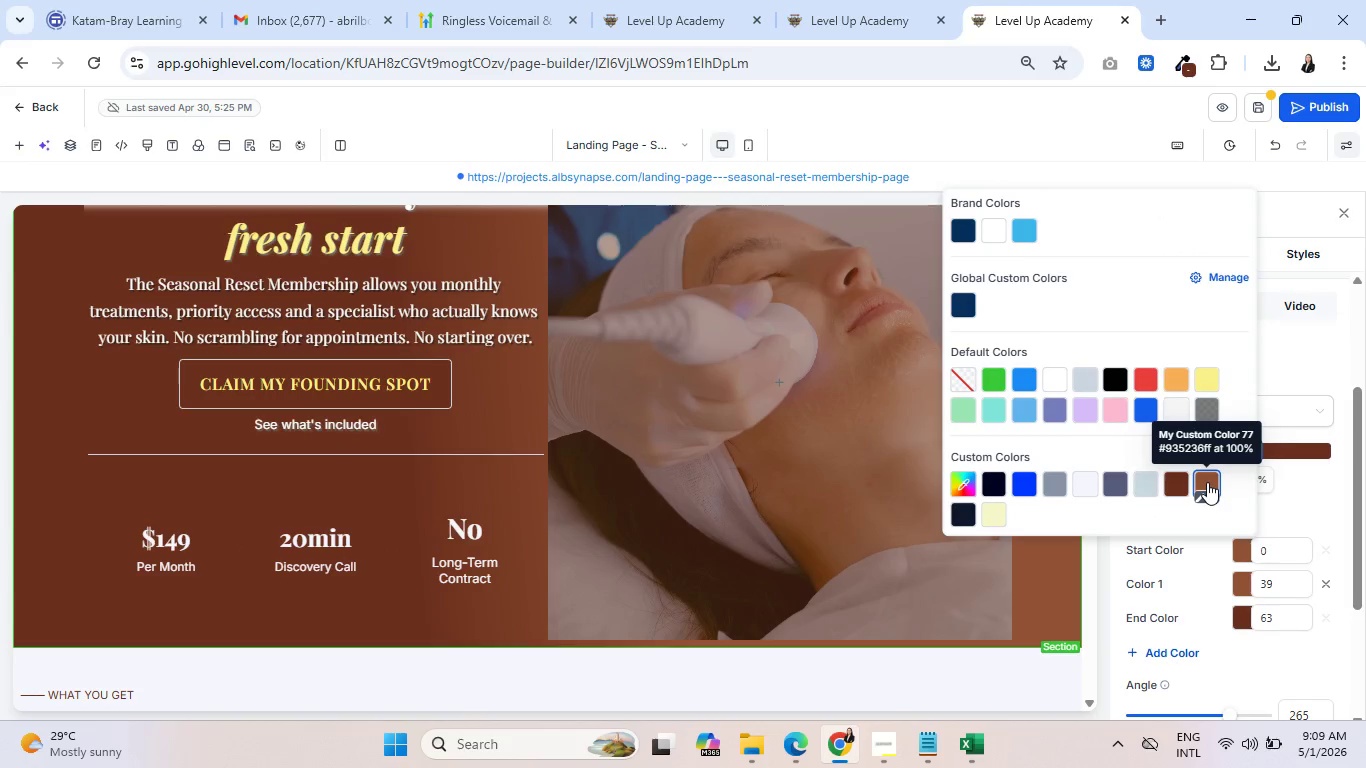 
mouse_move([1292, 620])
 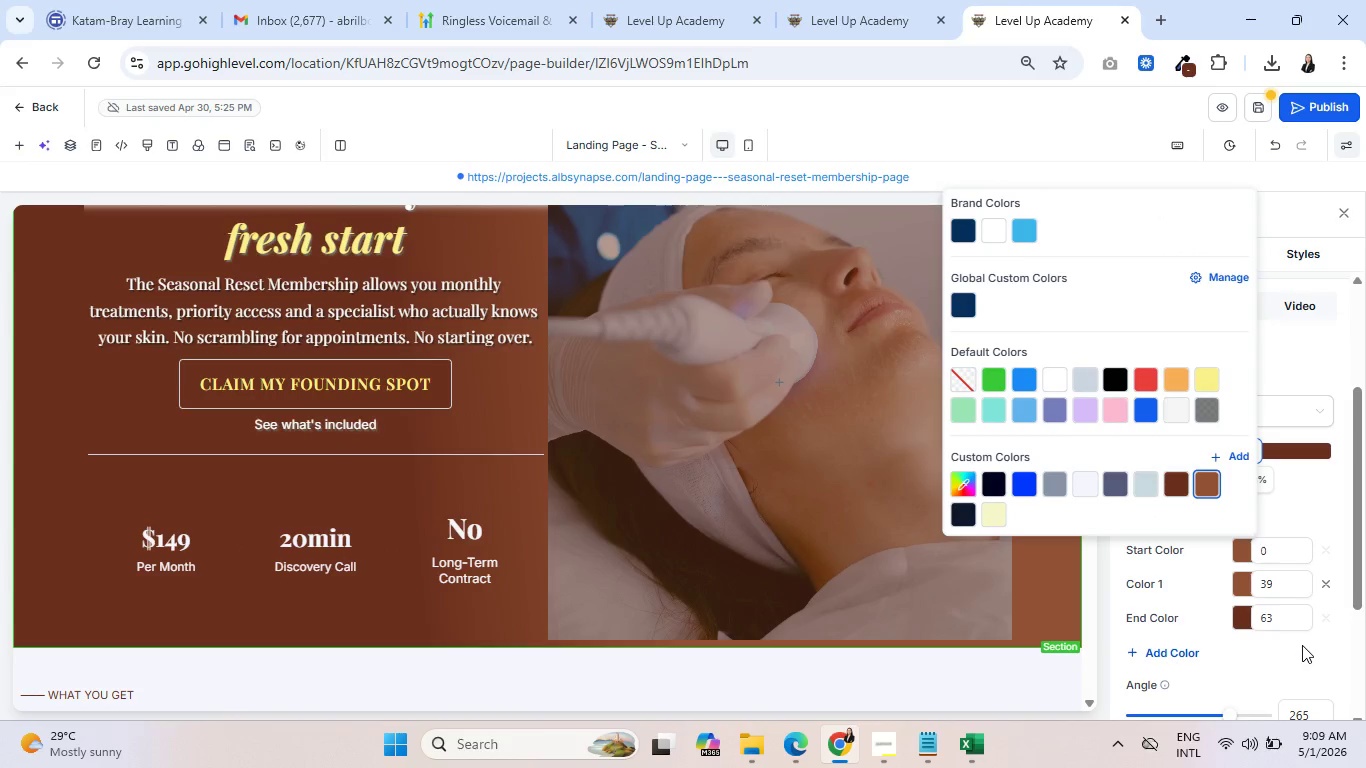 
left_click([1303, 646])
 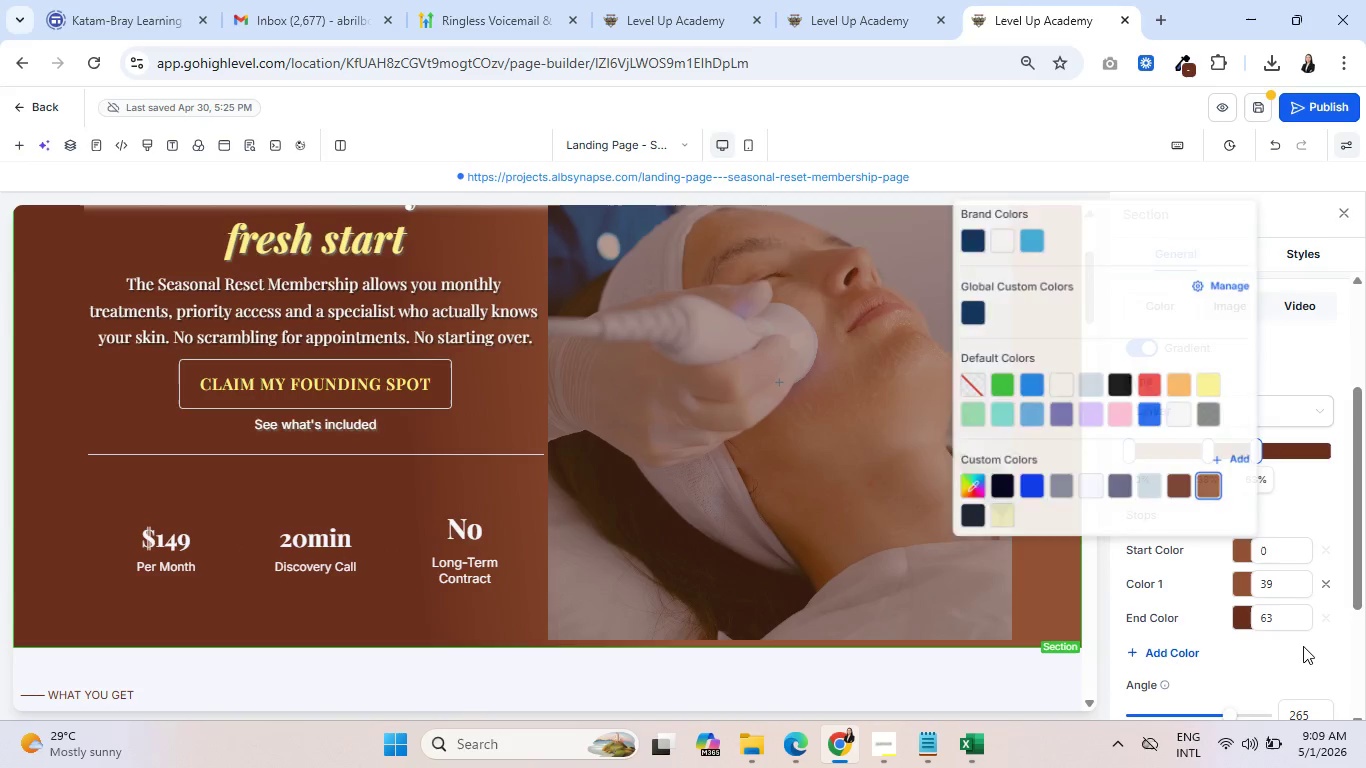 
mouse_move([1258, 579])
 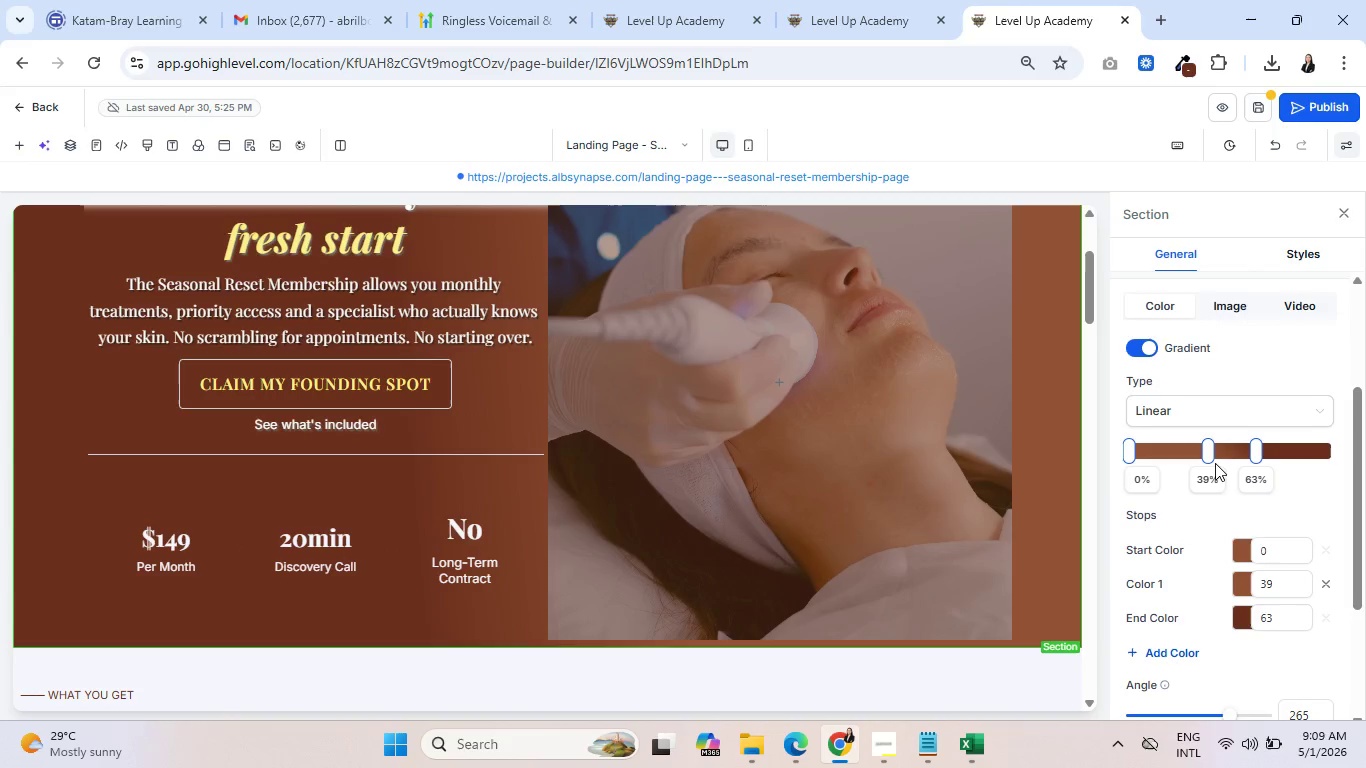 
scroll: coordinate [1212, 534], scroll_direction: down, amount: 1.0
 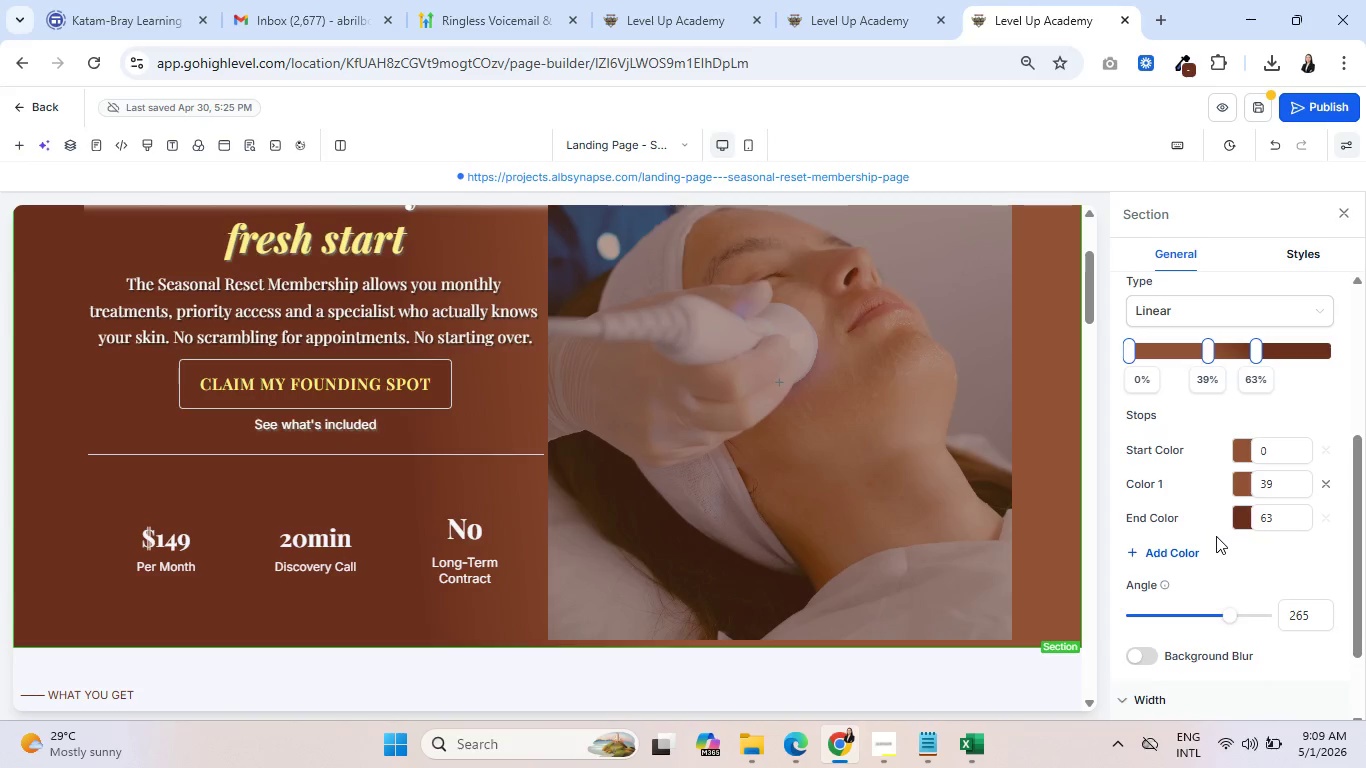 
scroll: coordinate [992, 486], scroll_direction: up, amount: 3.0
 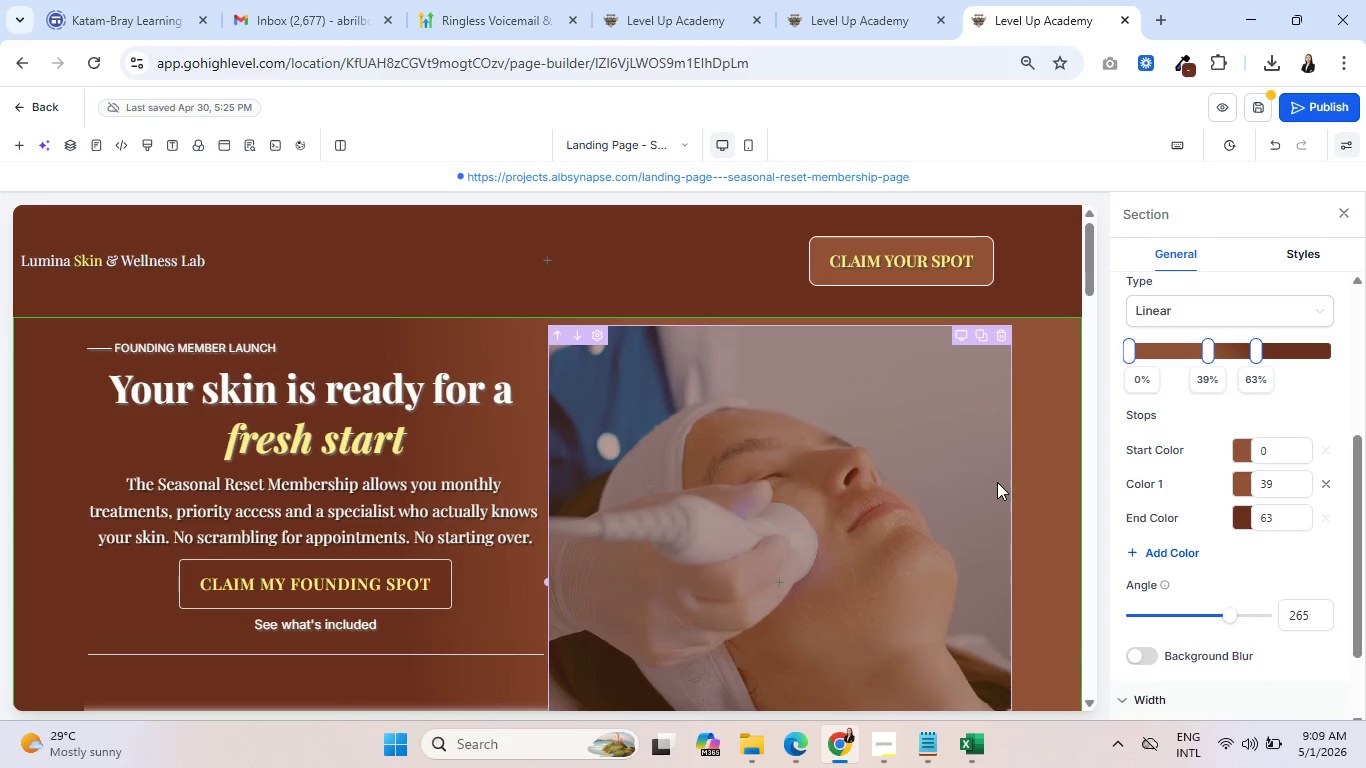 
scroll: coordinate [1000, 482], scroll_direction: down, amount: 1.0
 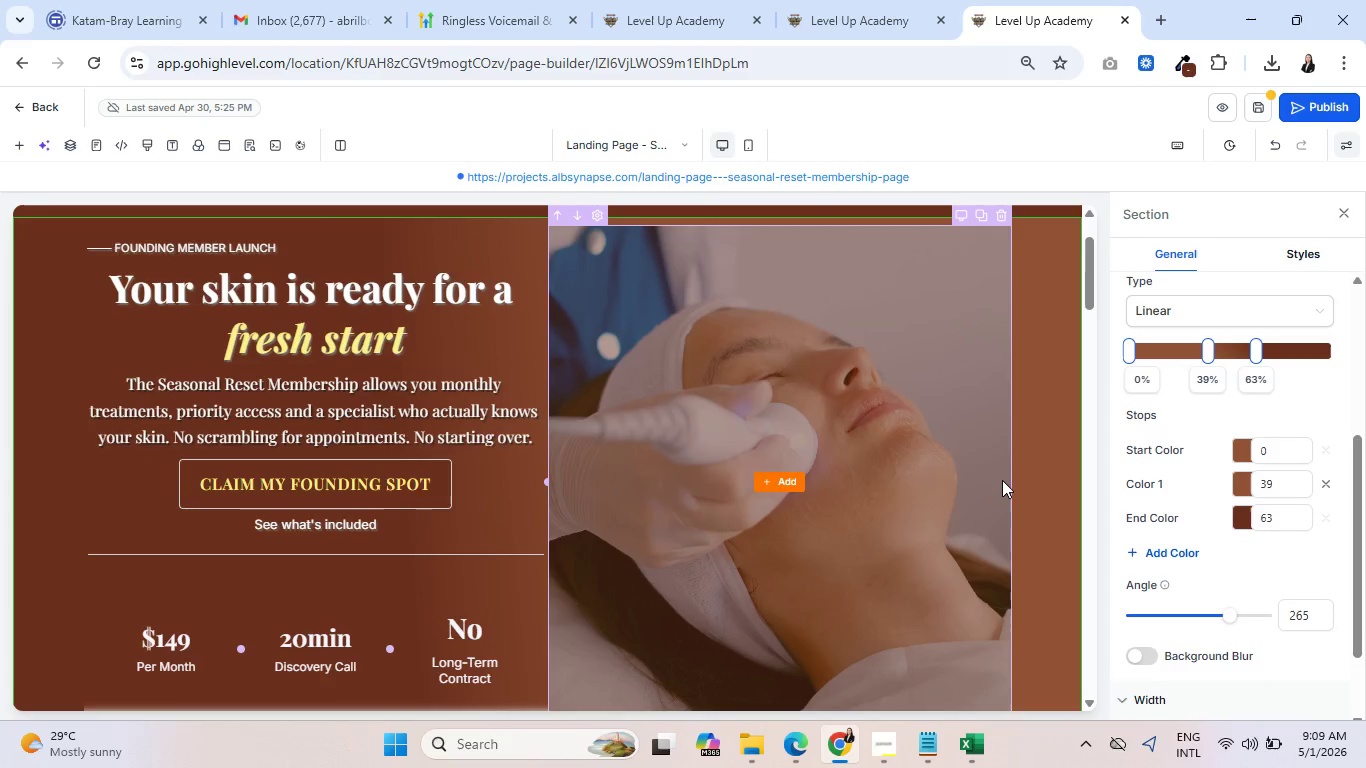 
scroll: coordinate [1002, 480], scroll_direction: up, amount: 4.0
 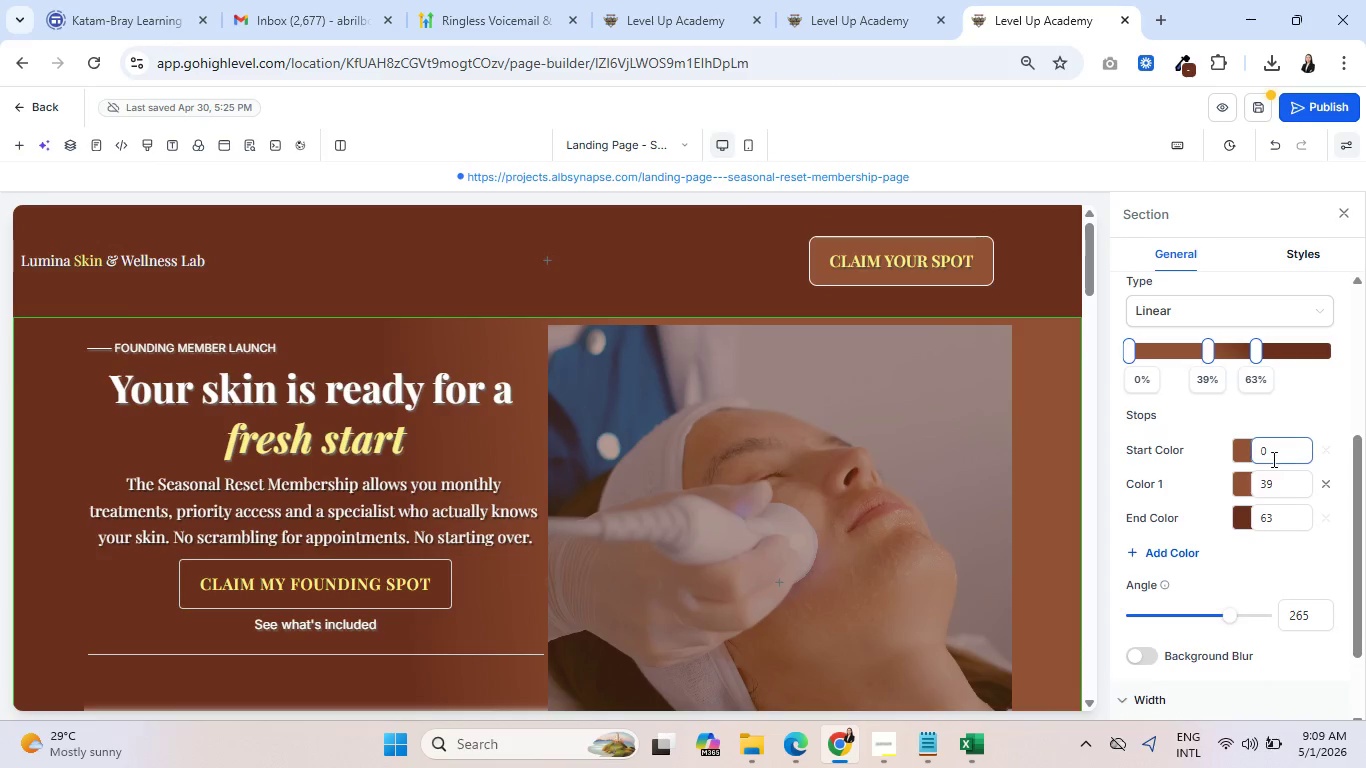 
left_click([1243, 450])
 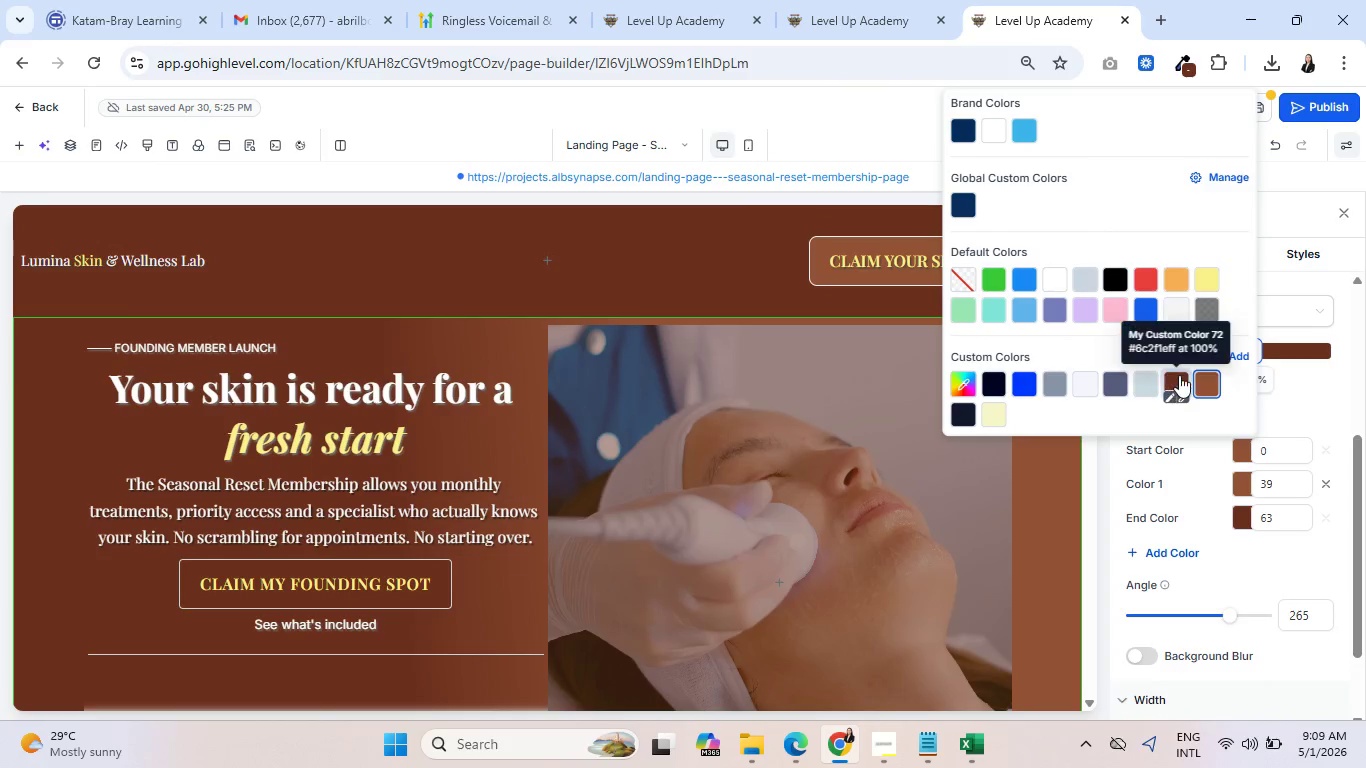 
left_click([1177, 375])
 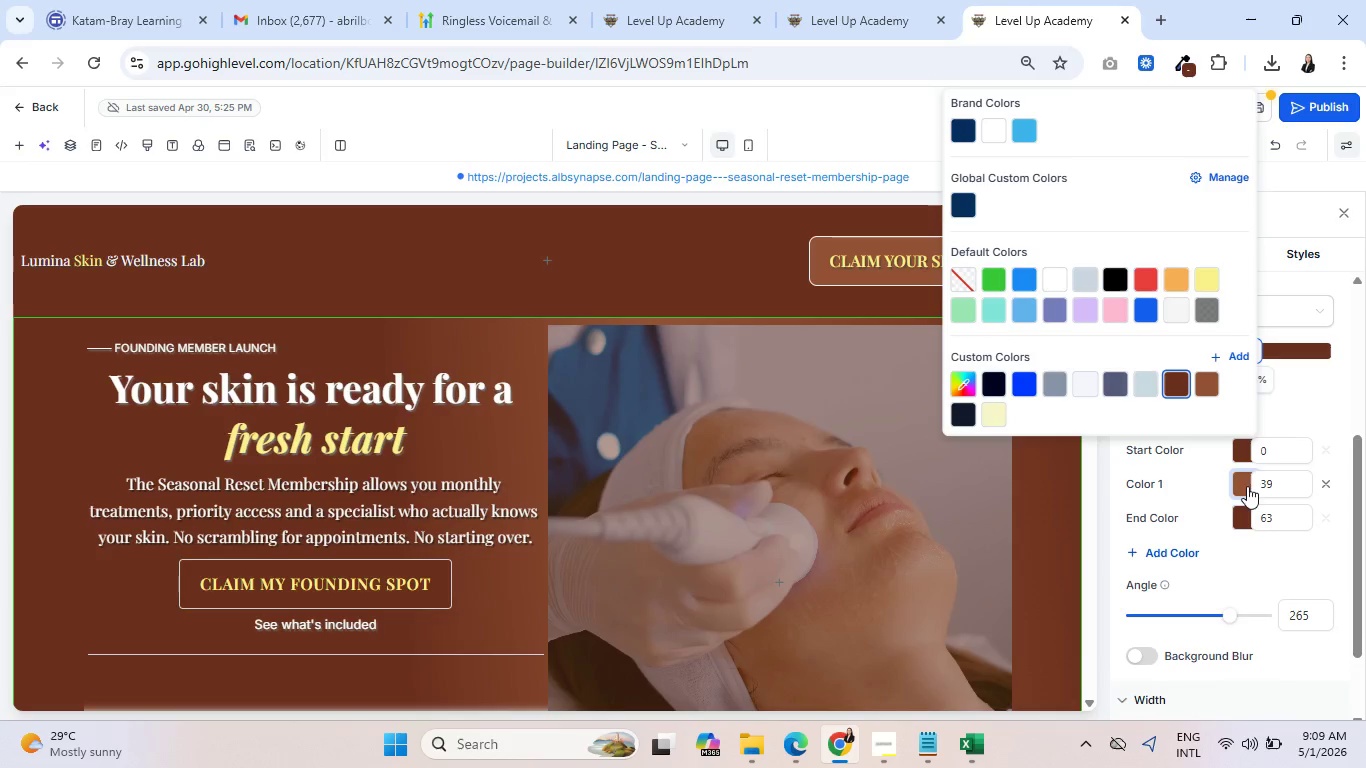 
left_click([1320, 392])
 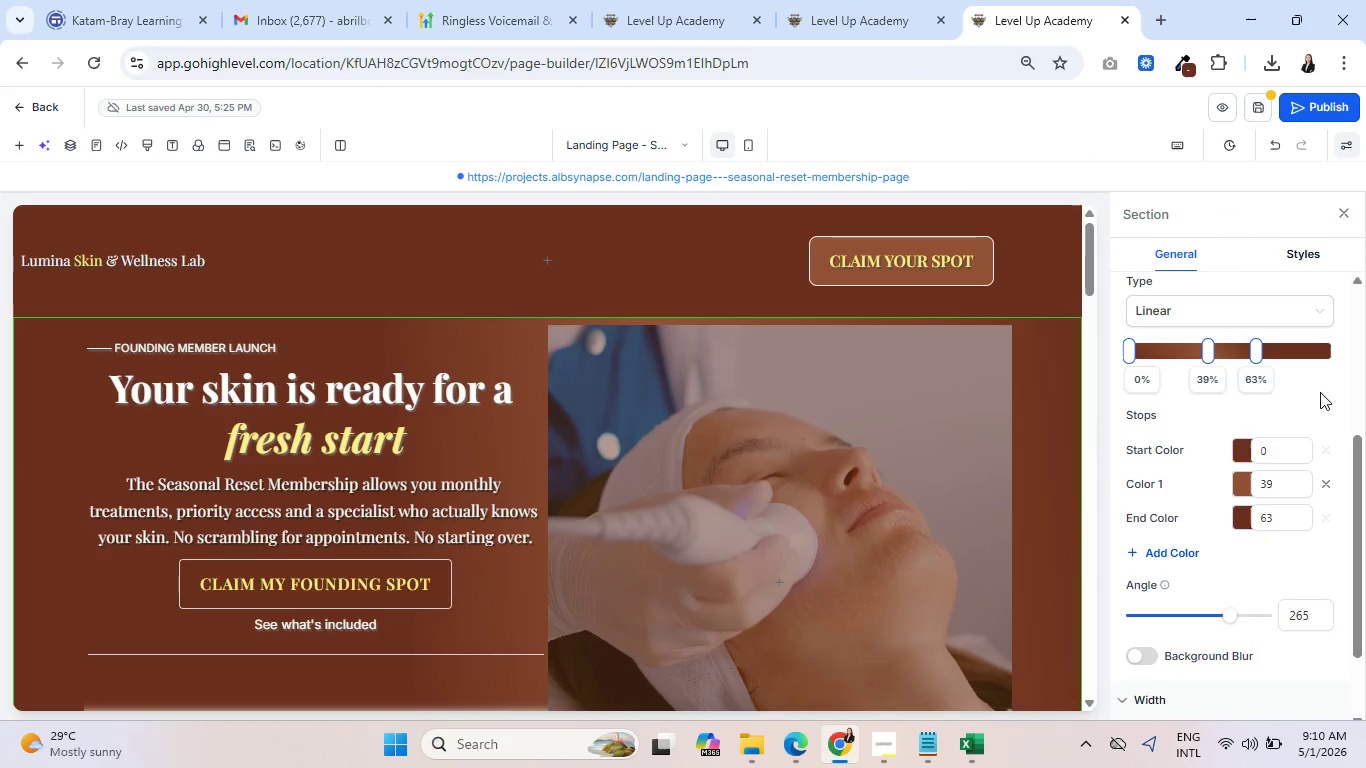 
left_click([1239, 474])
 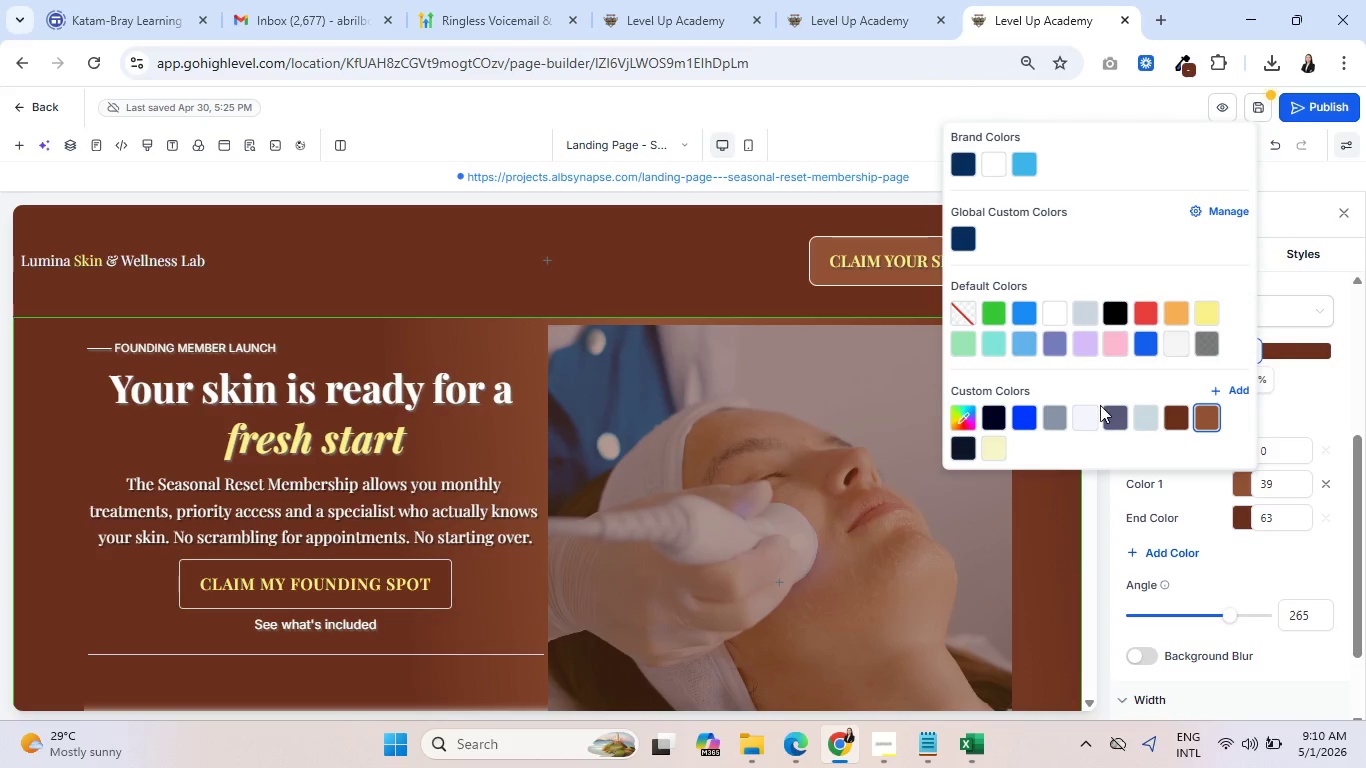 
left_click([1082, 414])
 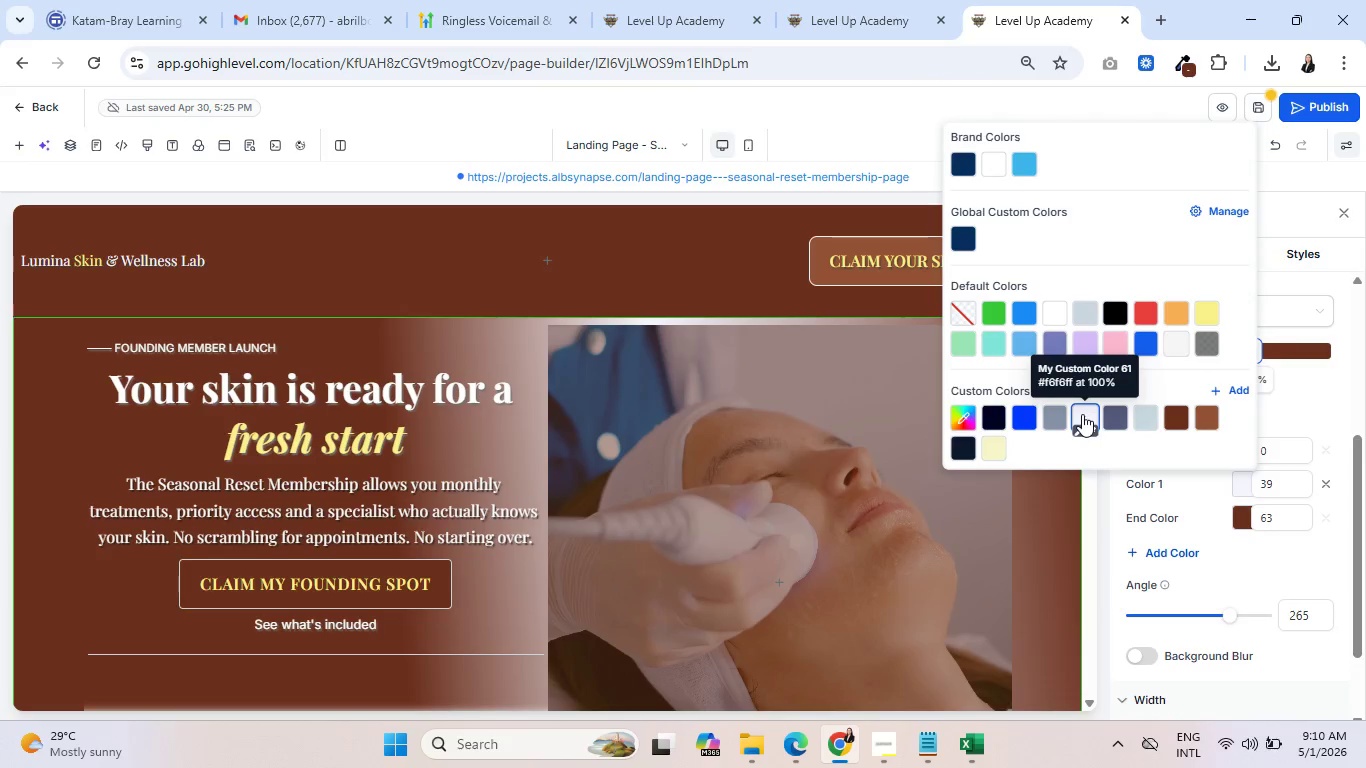 
scroll: coordinate [854, 541], scroll_direction: down, amount: 2.0
 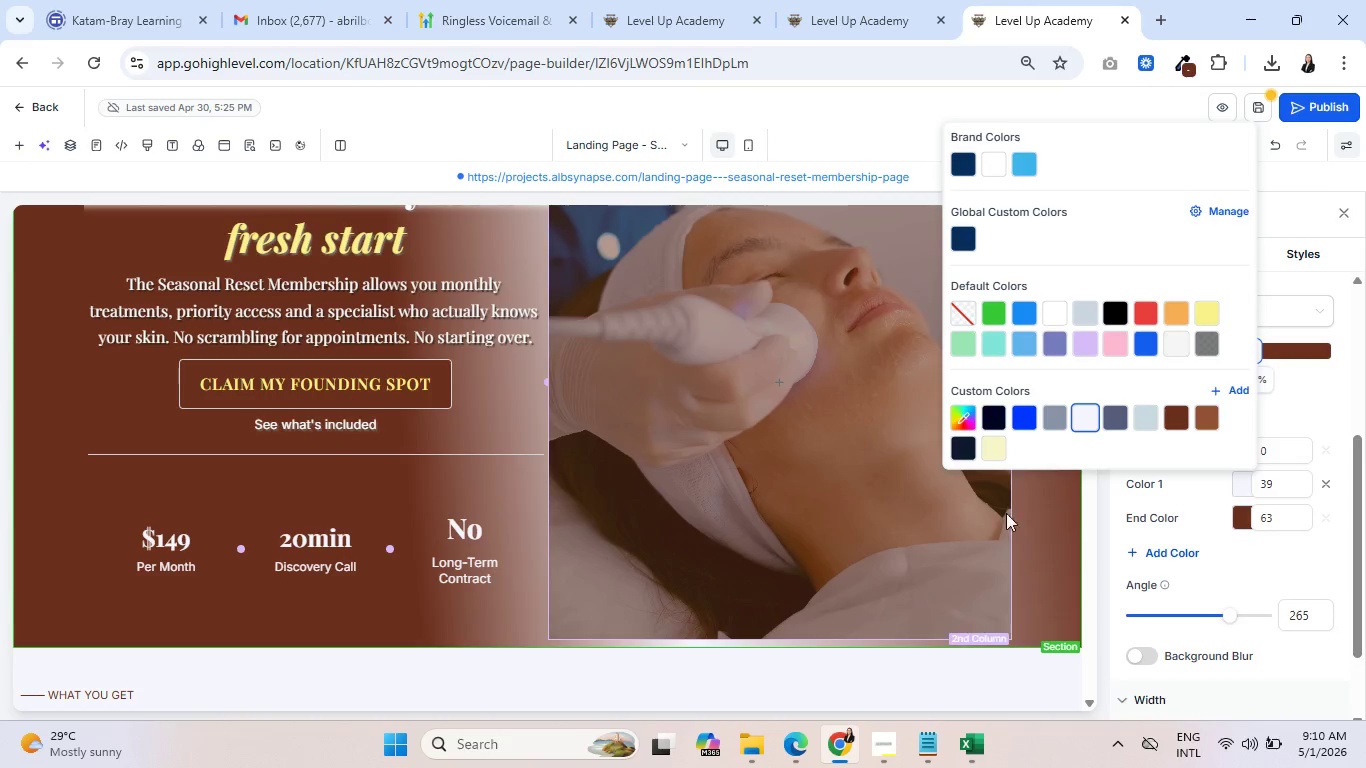 
left_click_drag(start_coordinate=[1272, 488], to_coordinate=[1261, 488])
 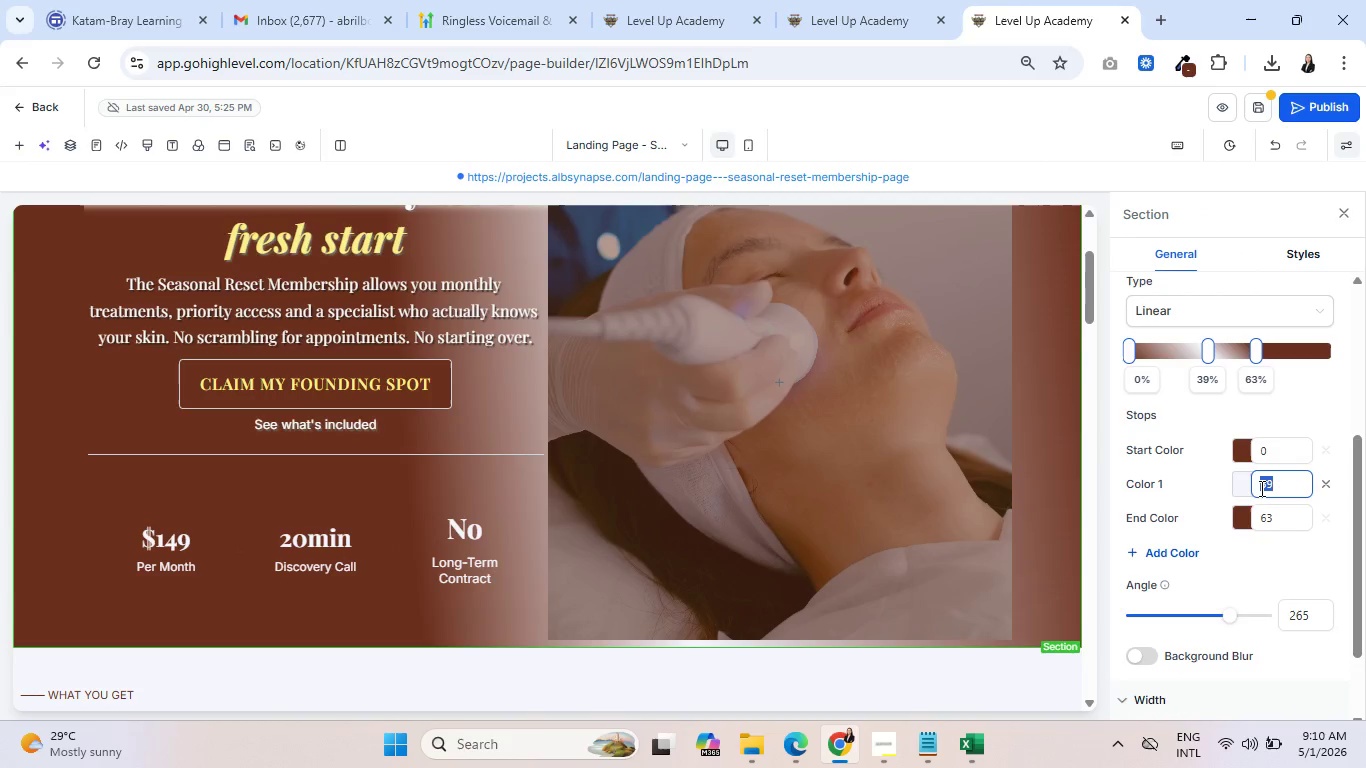 
type(30)
 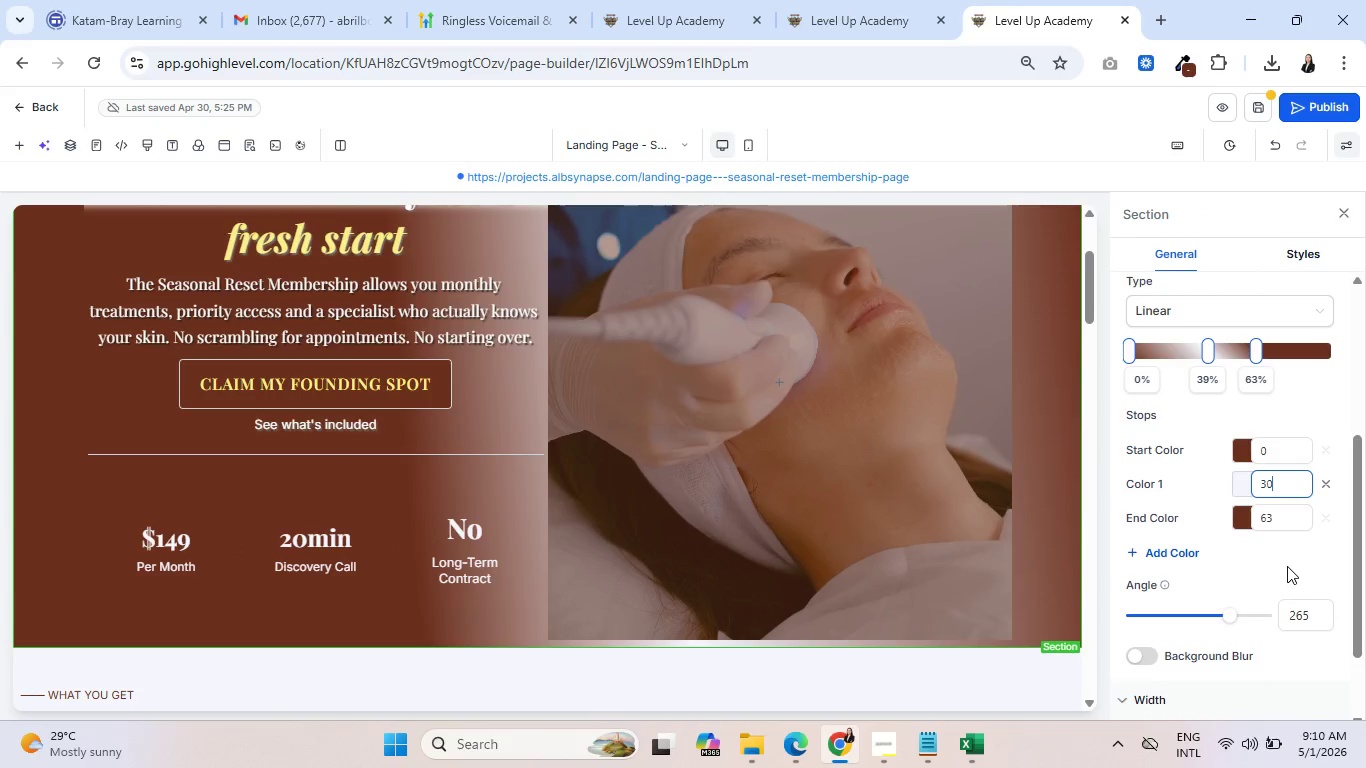 
left_click([1288, 567])
 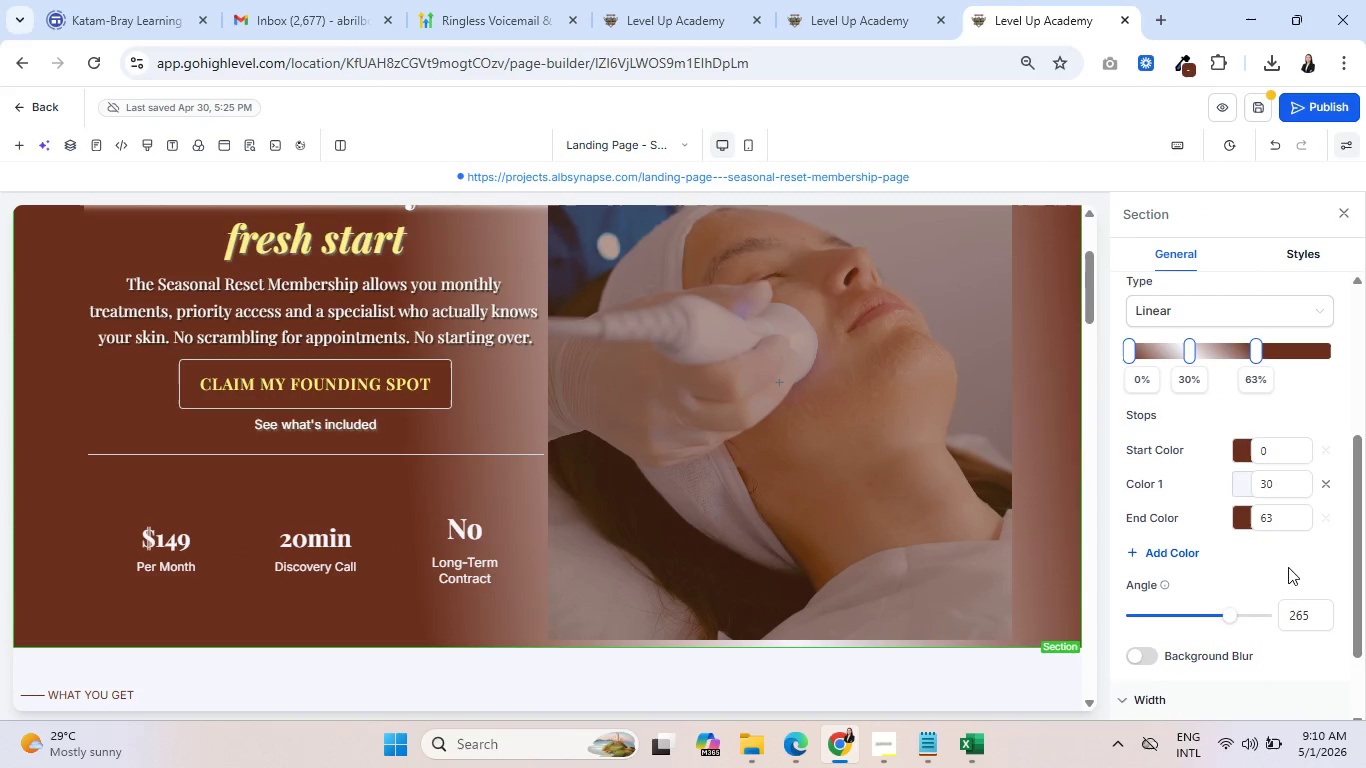 
scroll: coordinate [845, 535], scroll_direction: up, amount: 2.0
 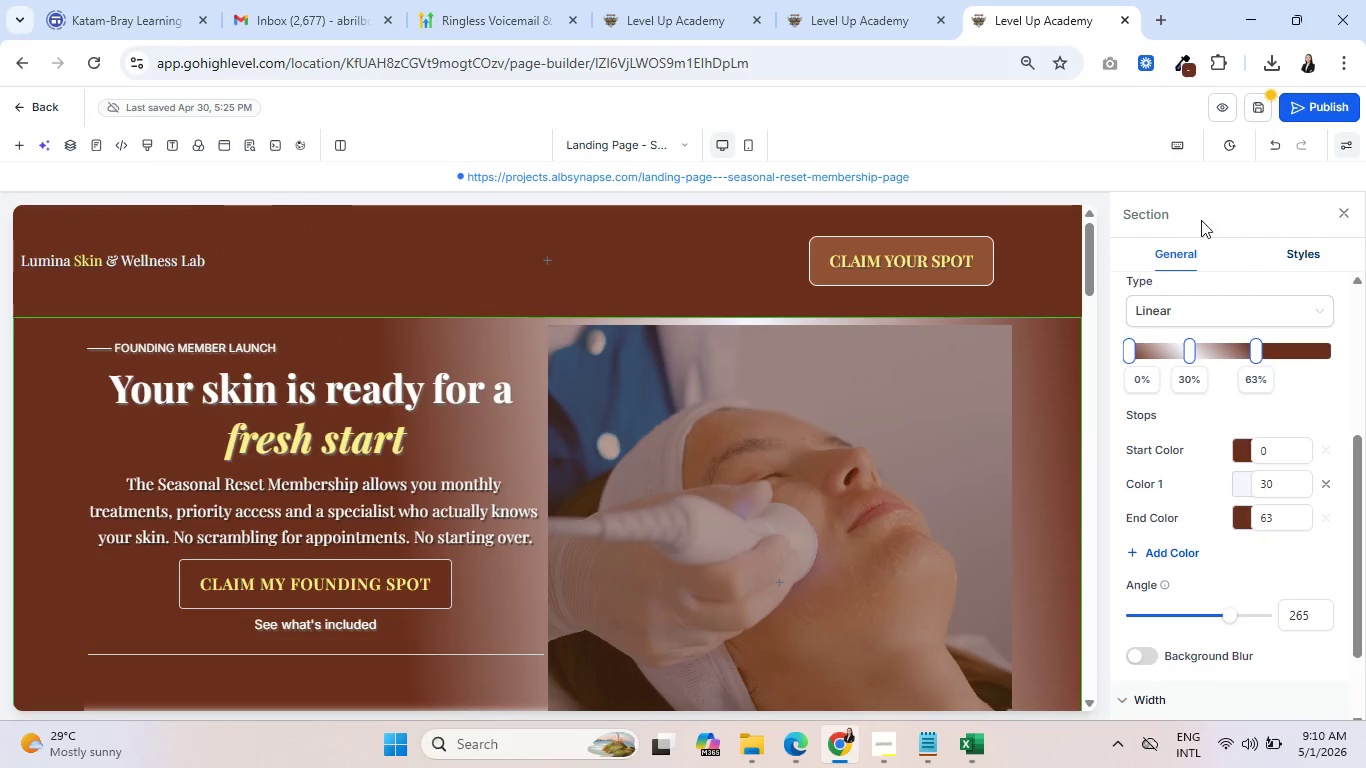 
left_click([1016, 146])
 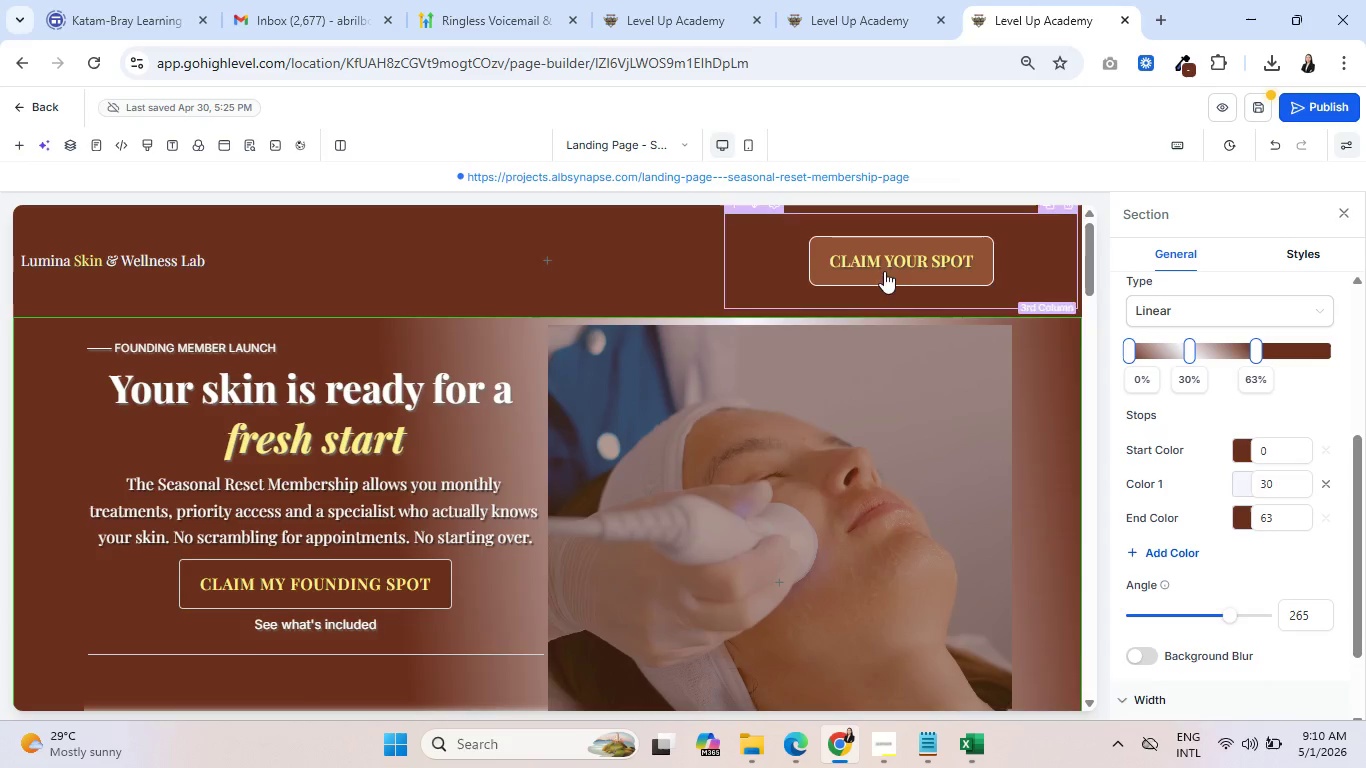 
scroll: coordinate [544, 510], scroll_direction: down, amount: 2.0
 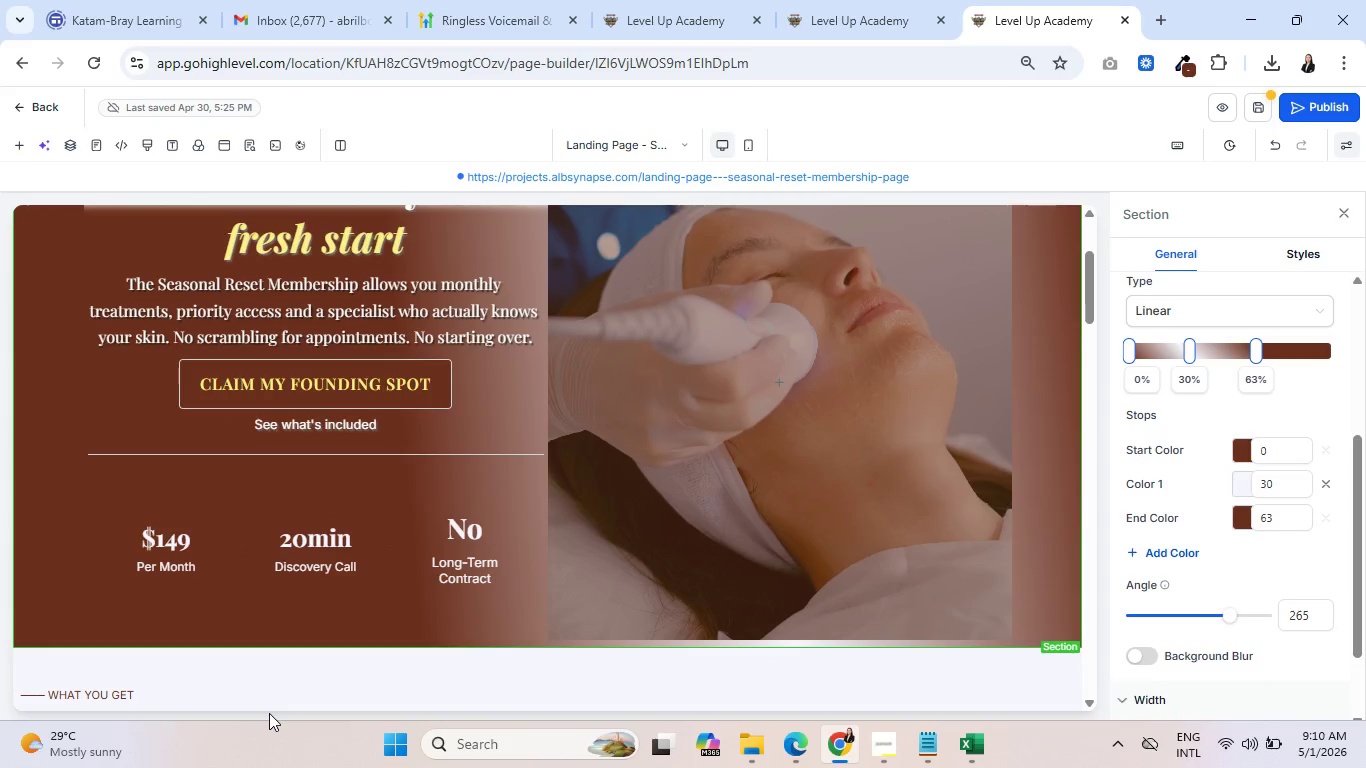 
wait(6.39)
 